 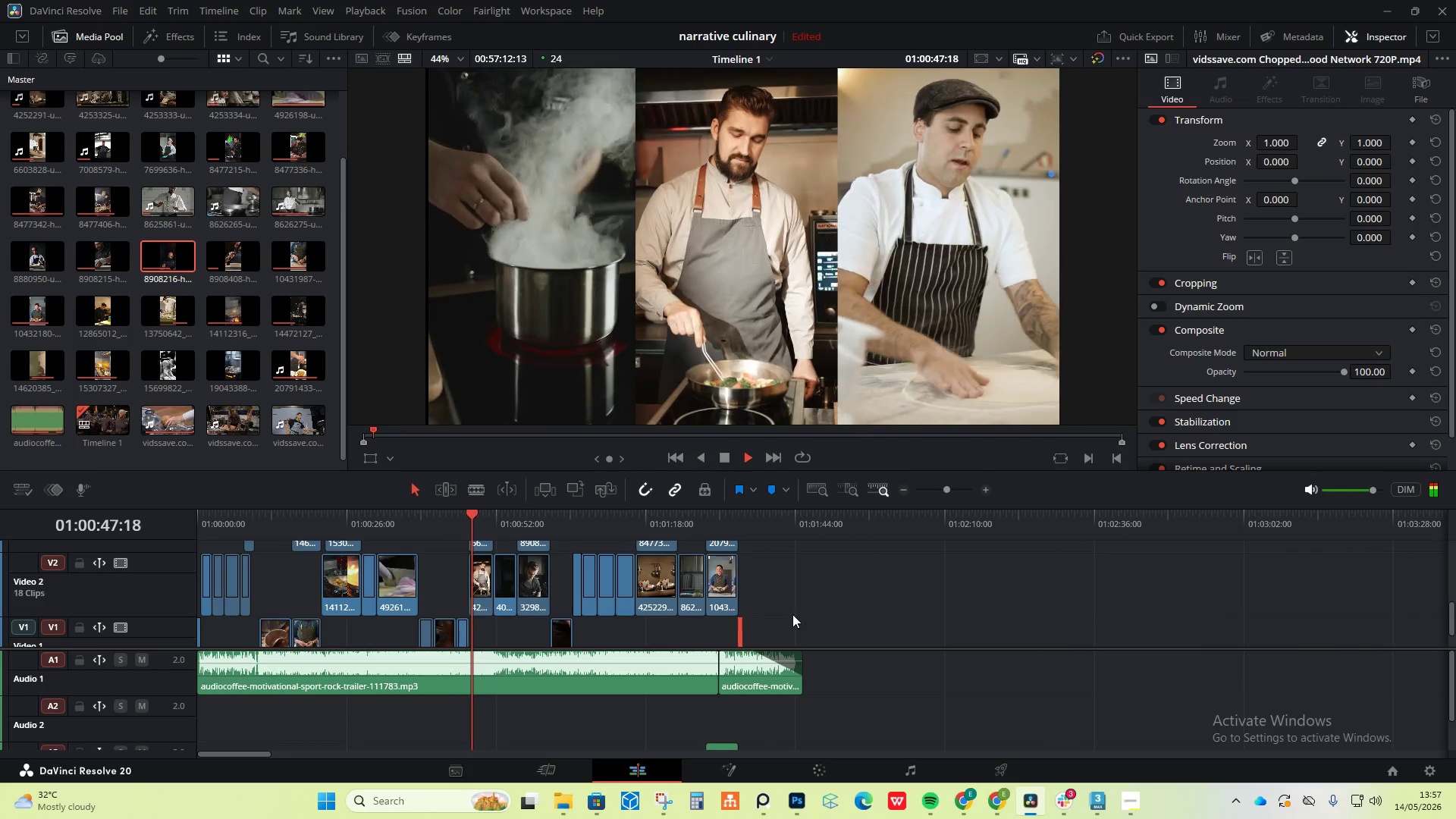 
left_click([784, 613])
 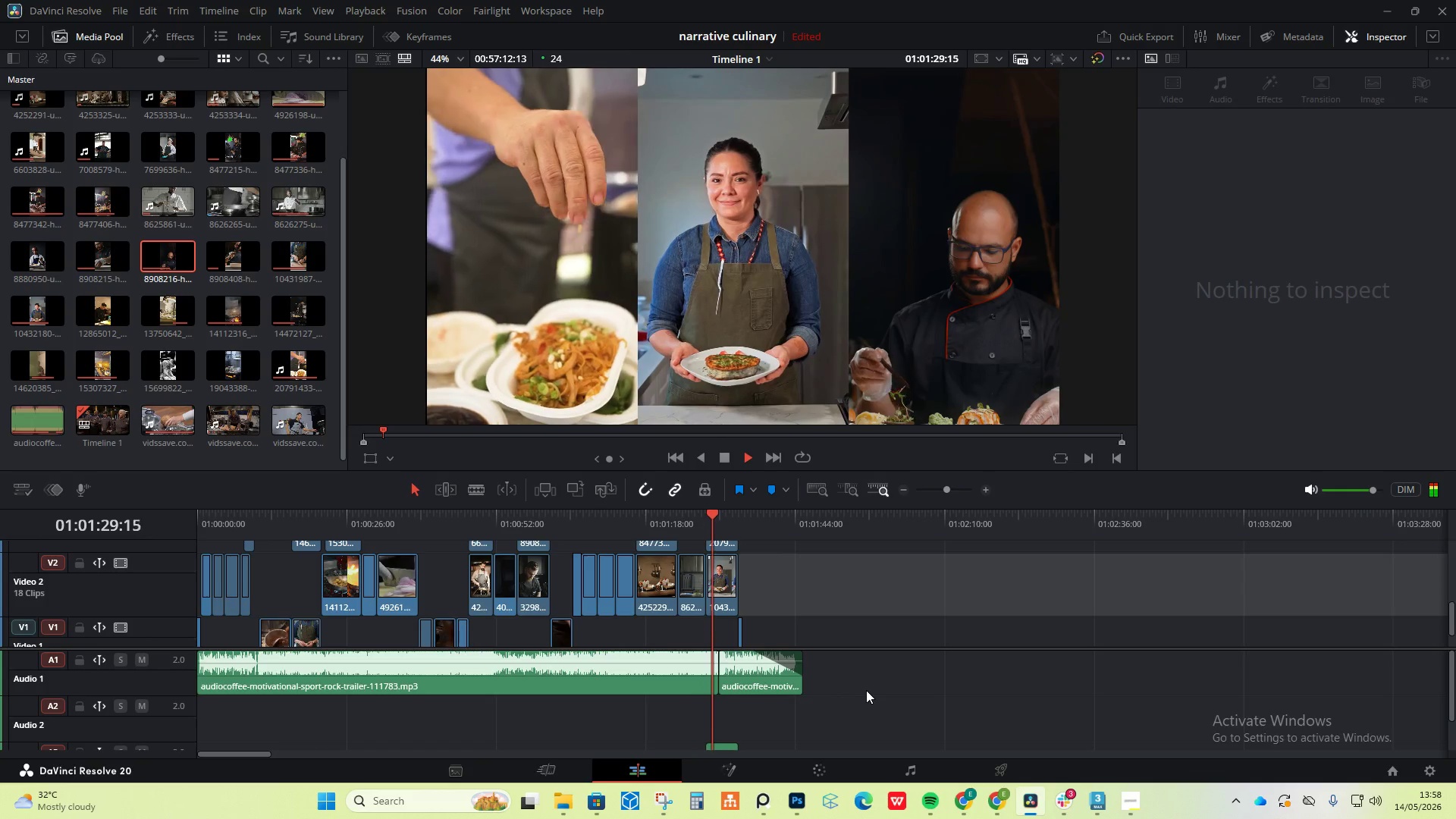 
wait(46.56)
 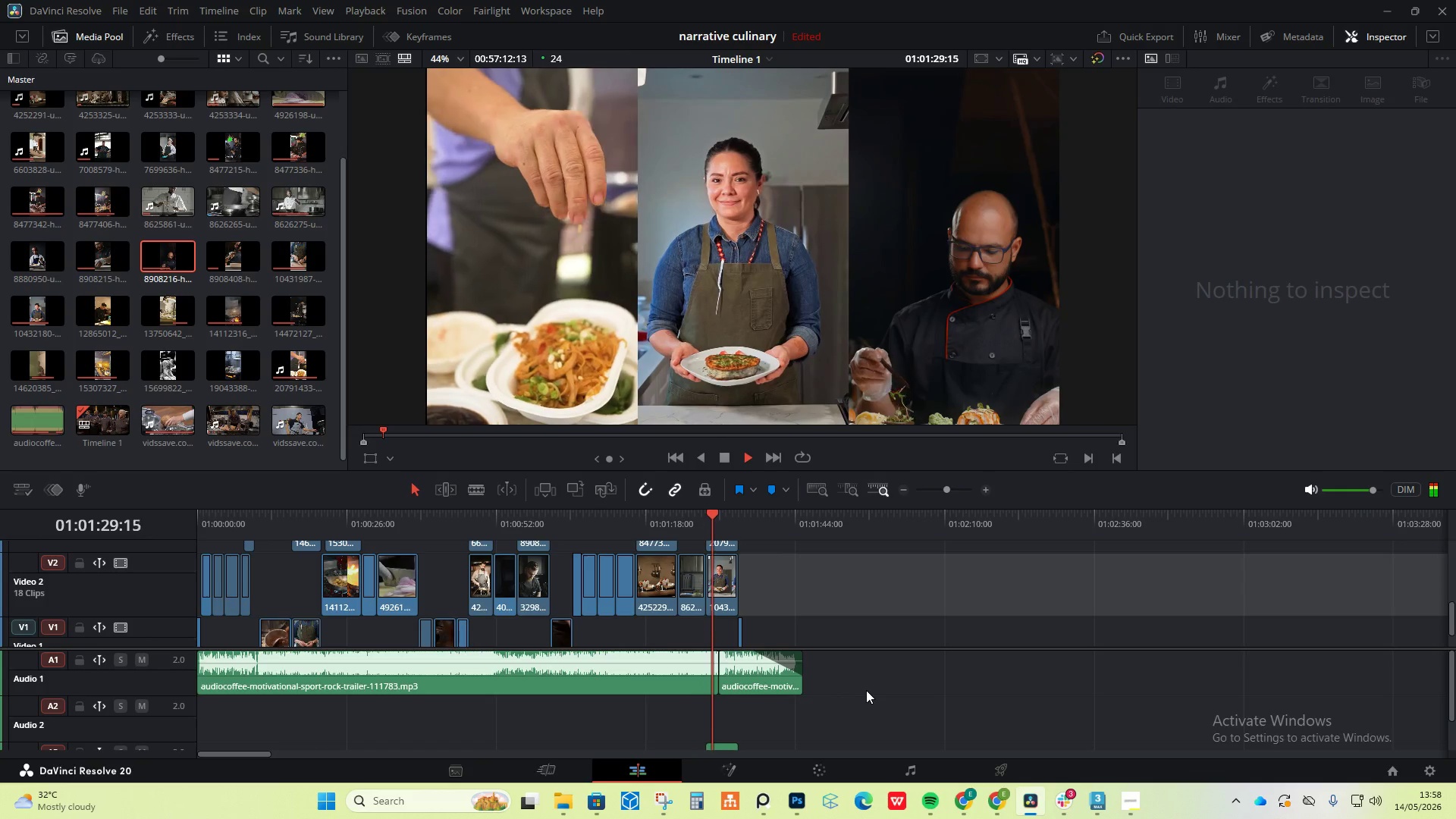 
key(Space)
 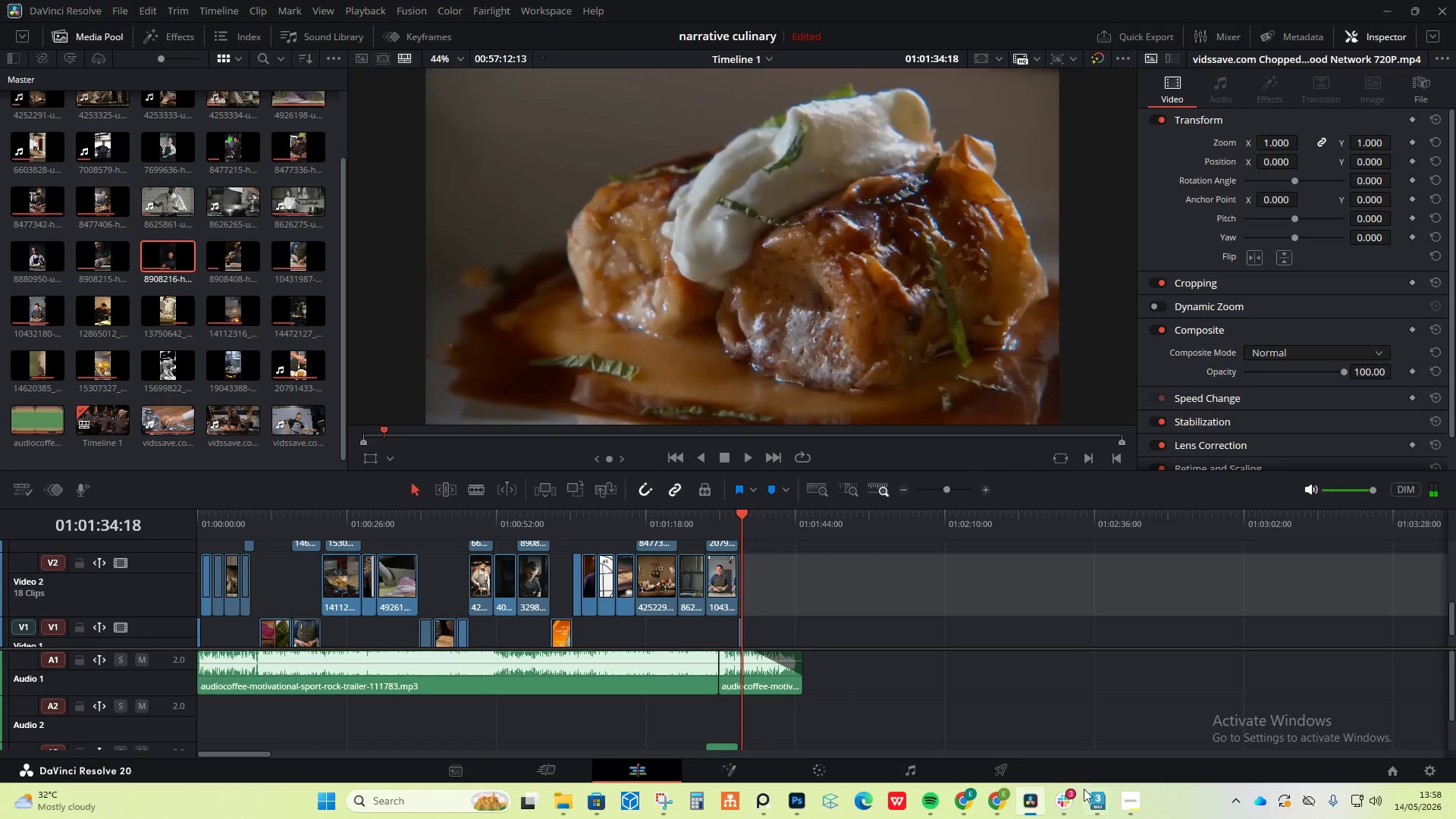 
left_click([974, 799])
 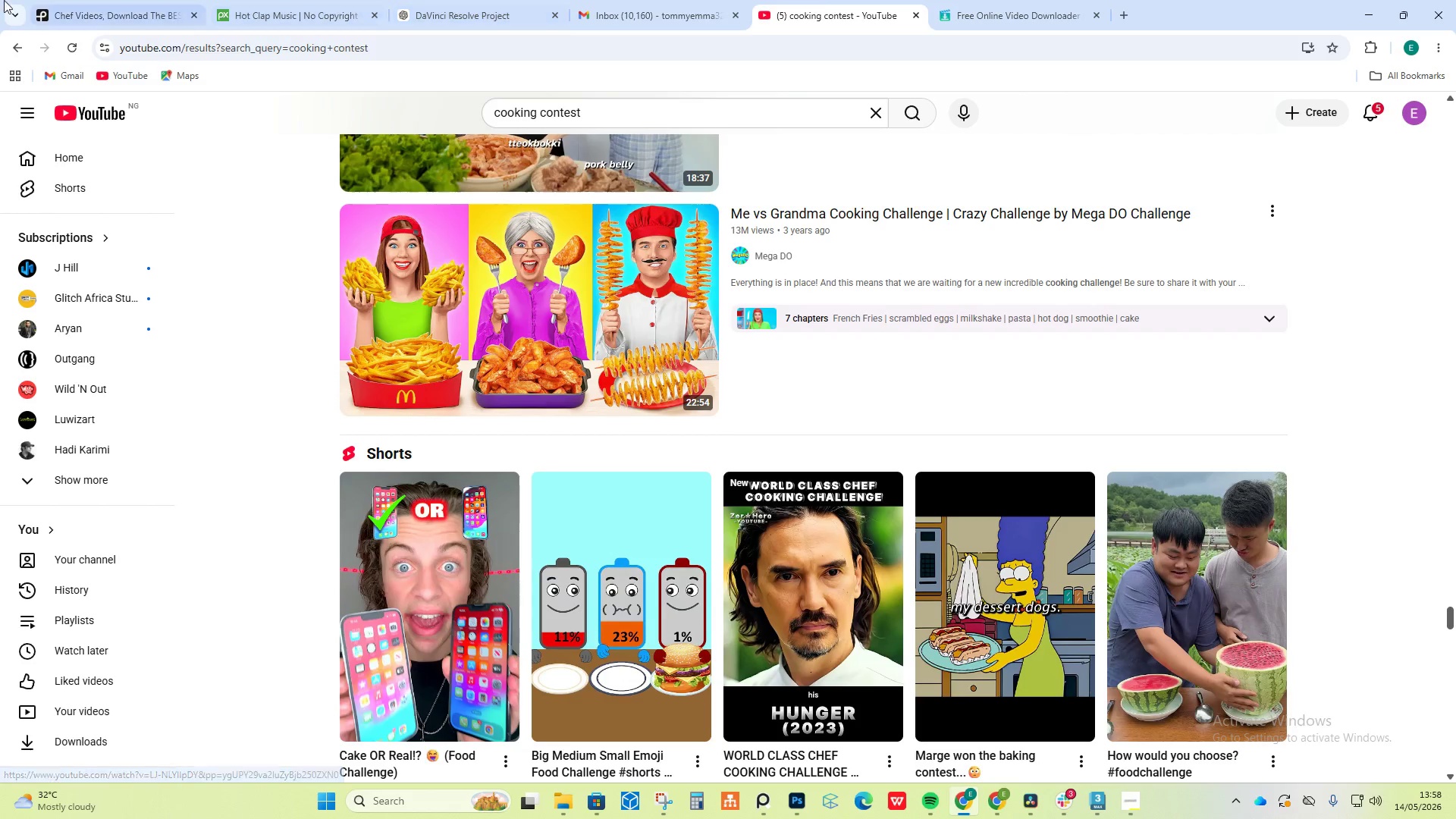 
left_click([130, 0])
 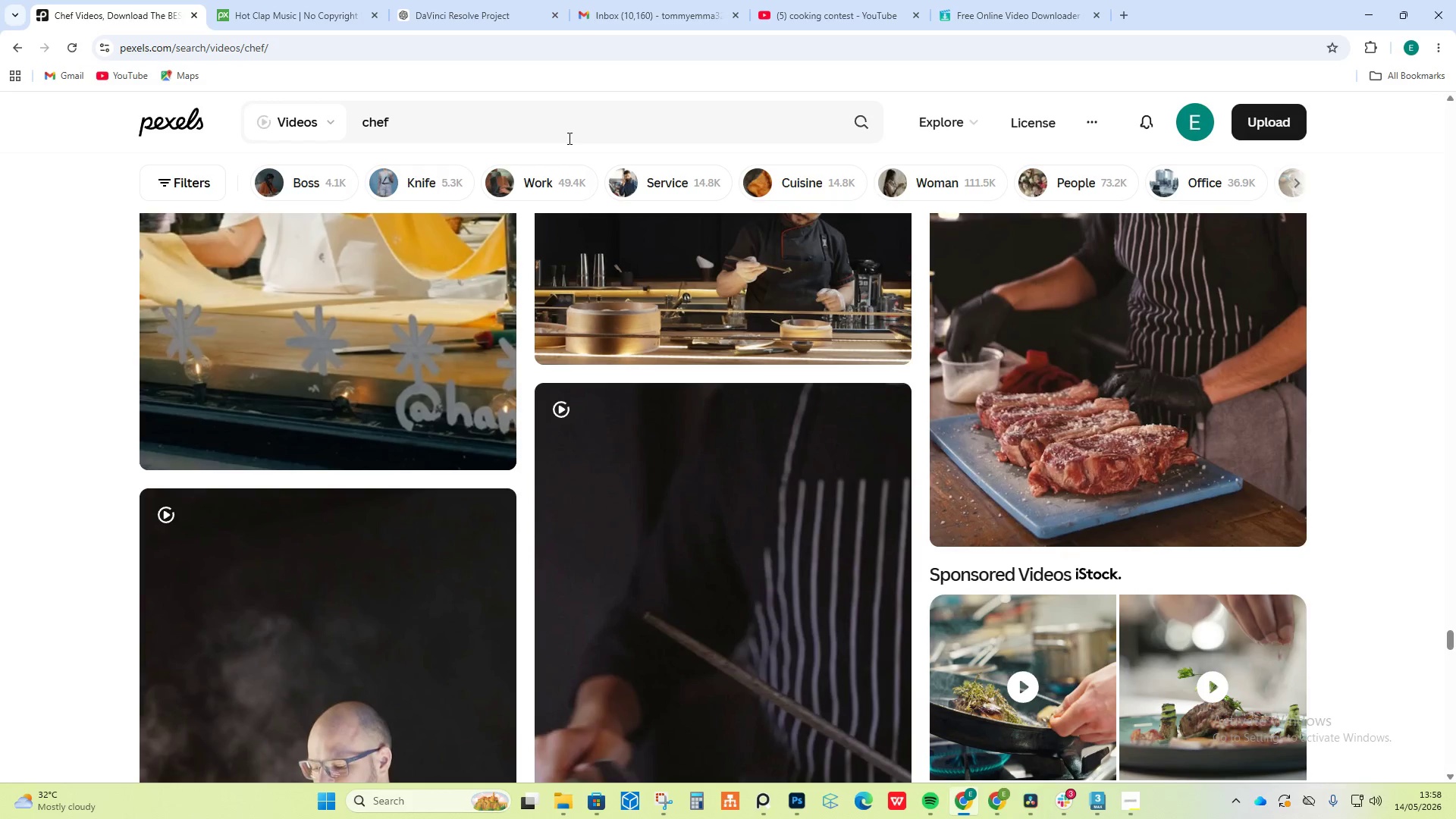 
scroll: coordinate [801, 506], scroll_direction: down, amount: 6.0
 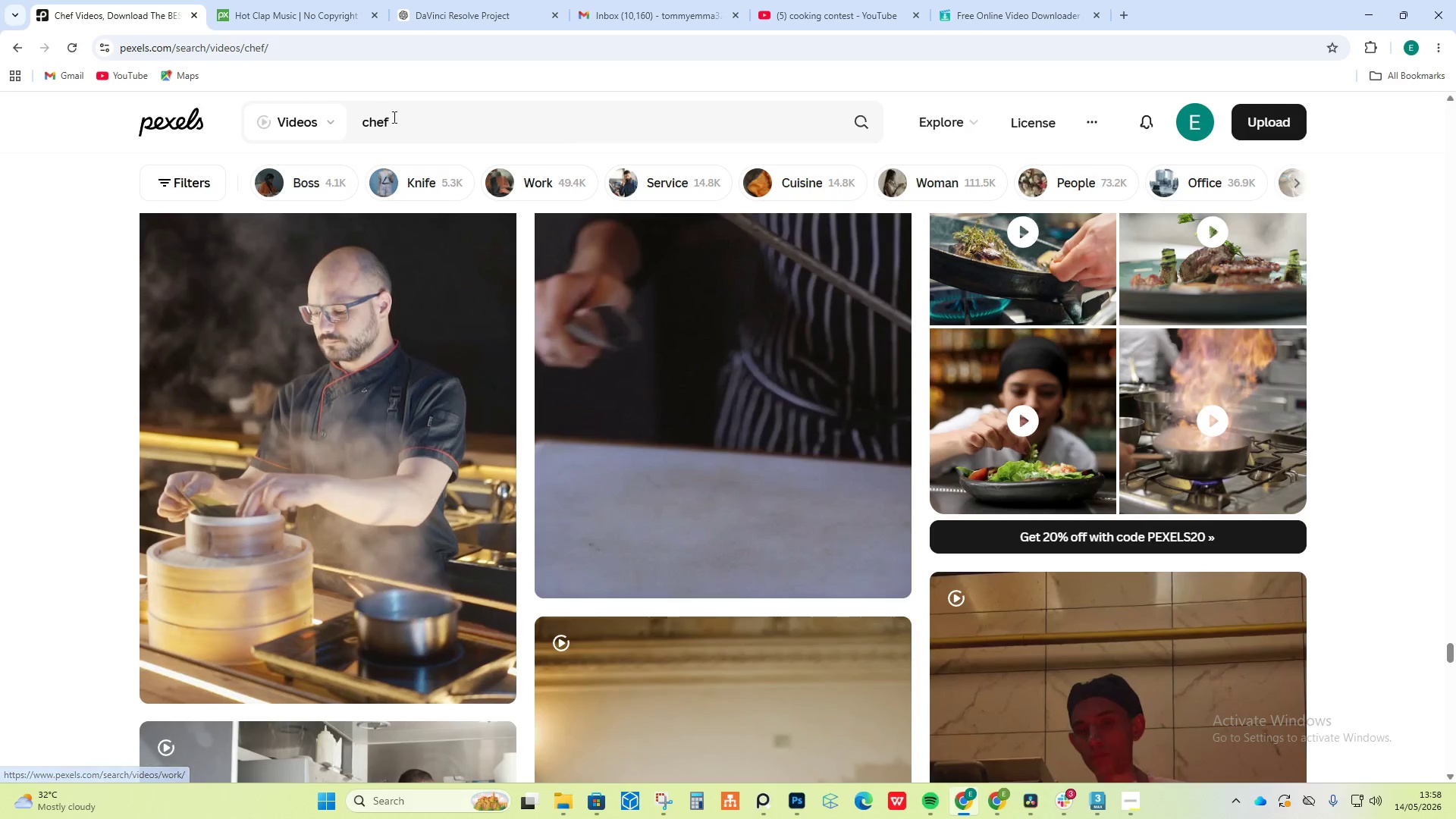 
left_click_drag(start_coordinate=[408, 117], to_coordinate=[352, 118])
 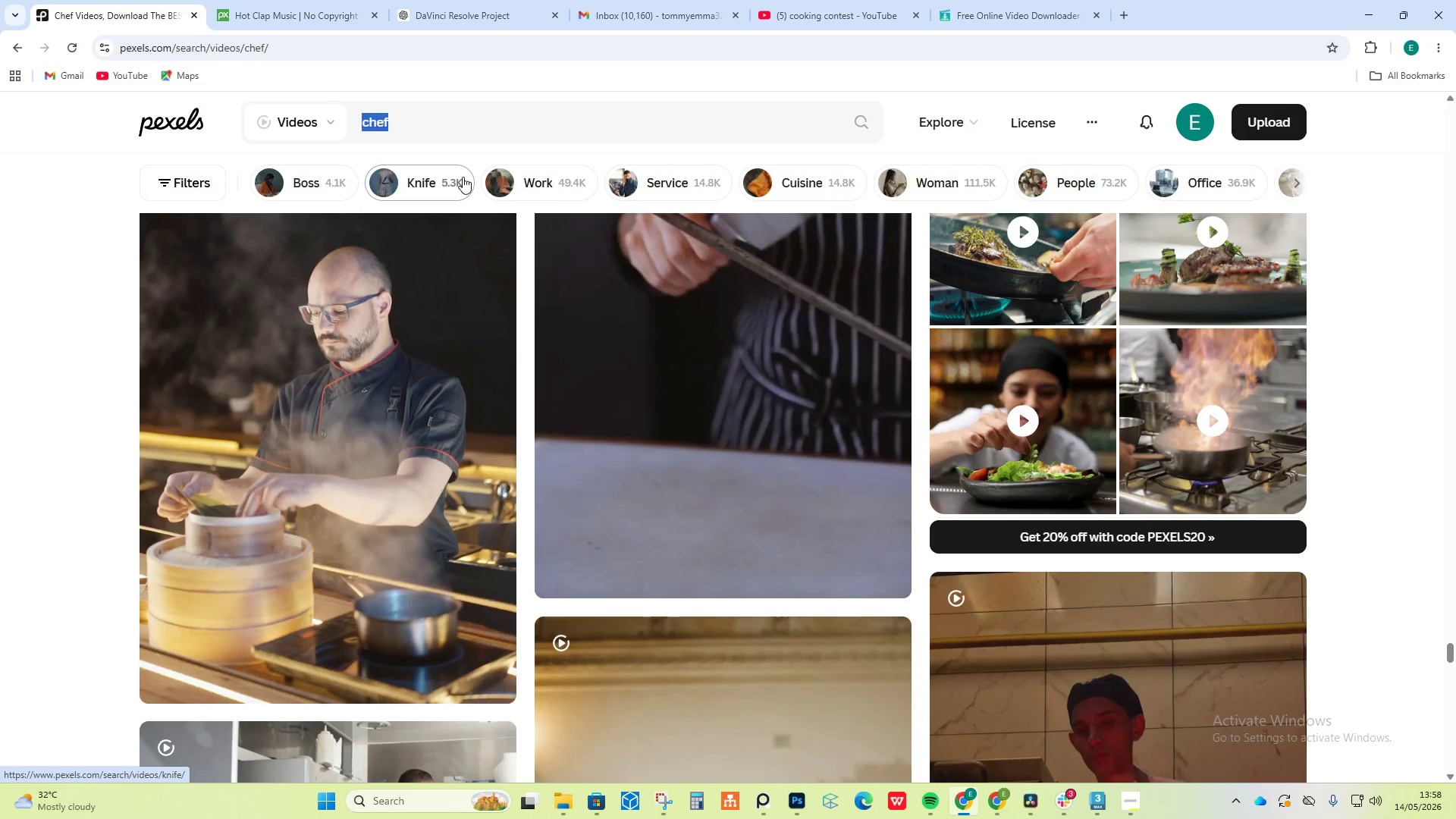 
type(food pres)
 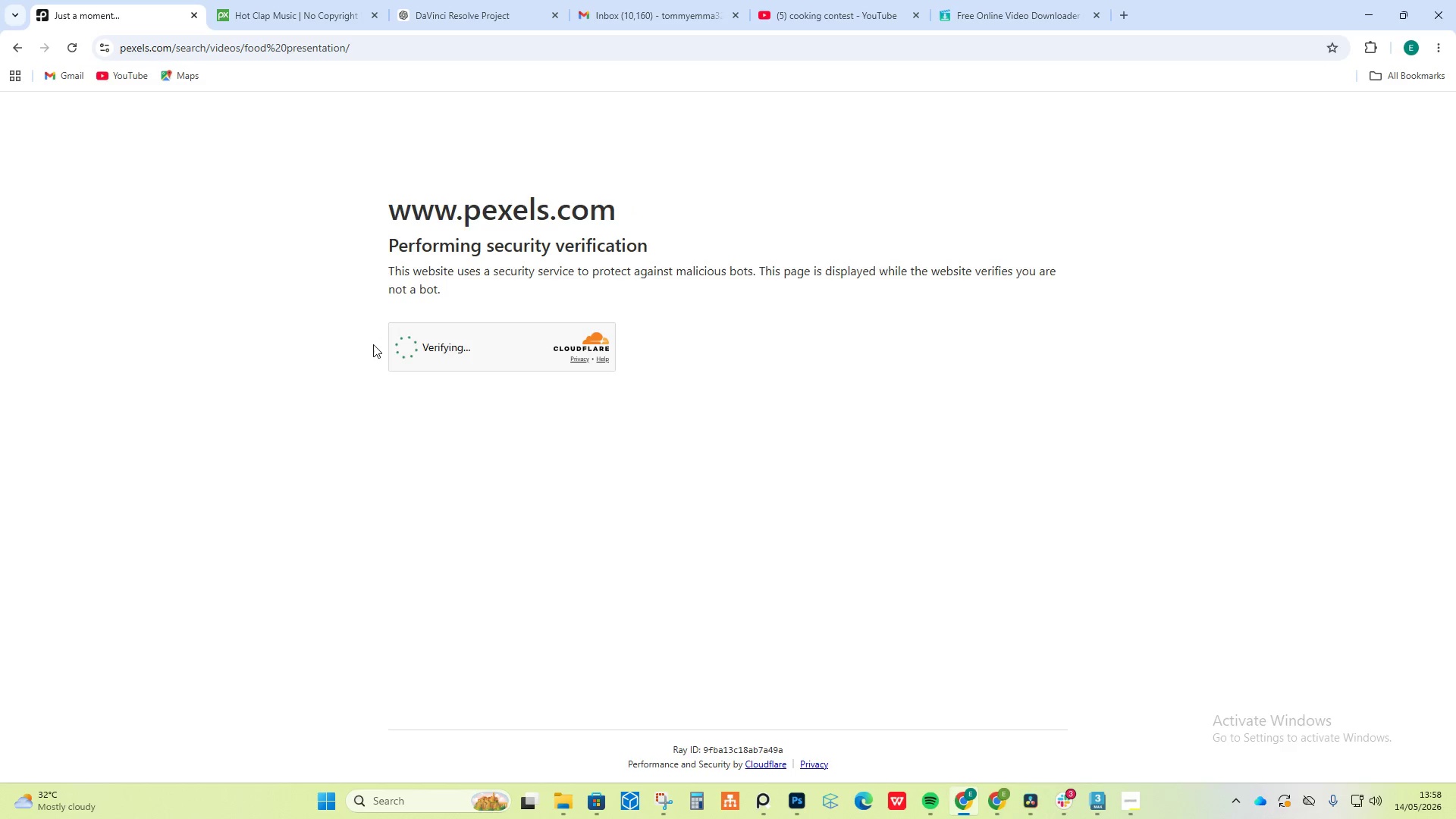 
wait(6.76)
 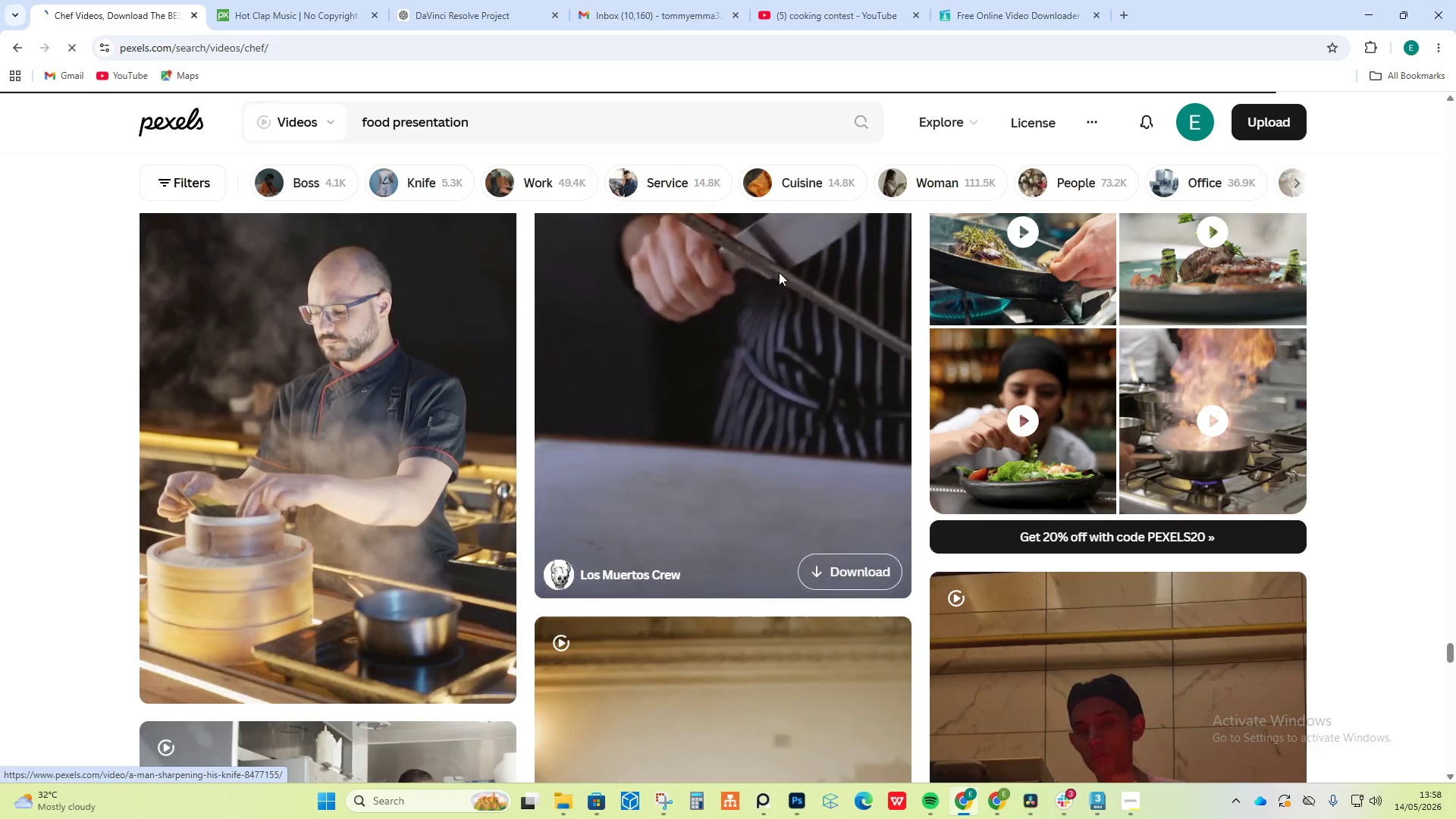 
left_click([403, 351])
 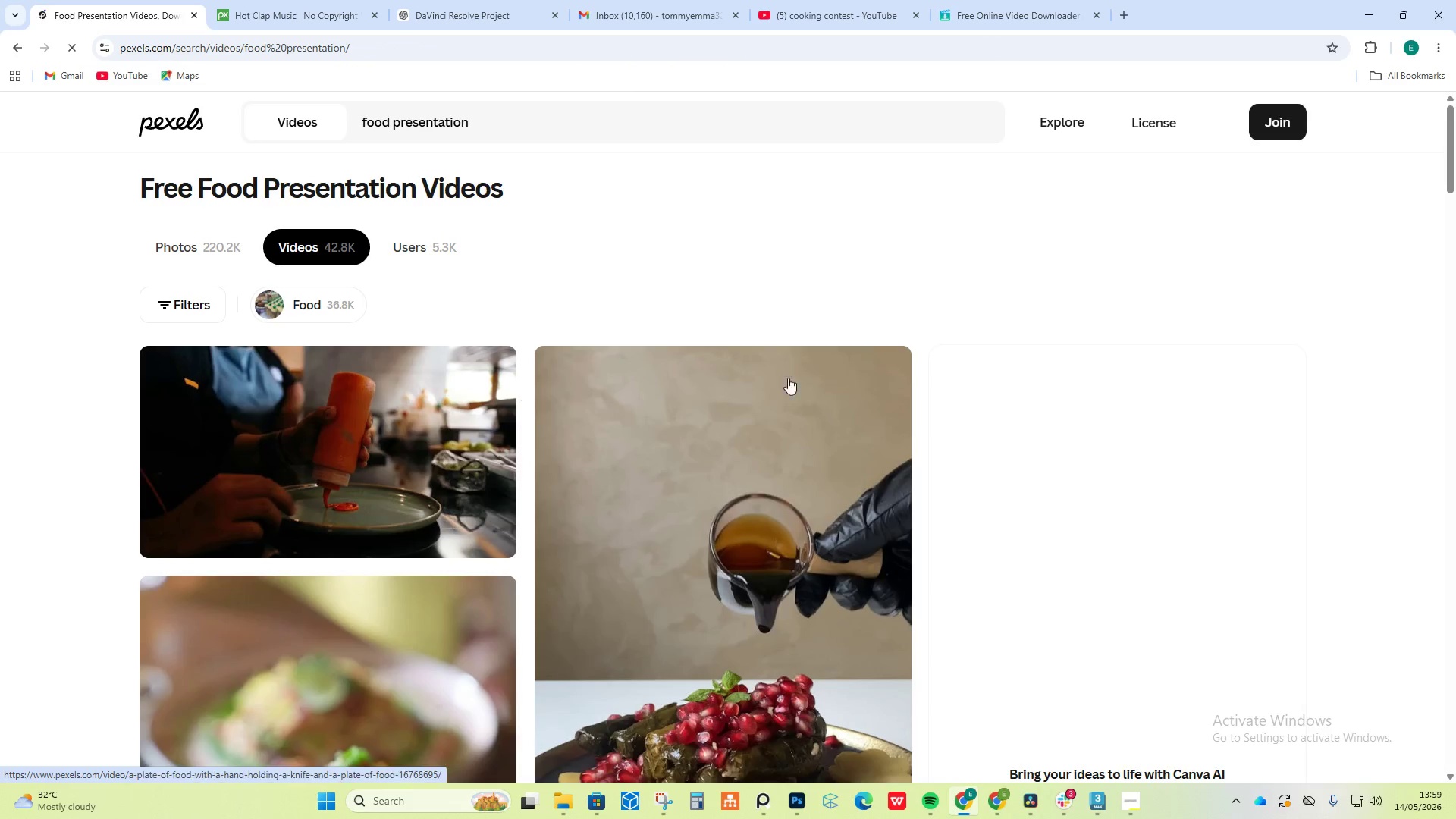 
scroll: coordinate [777, 456], scroll_direction: down, amount: 7.0
 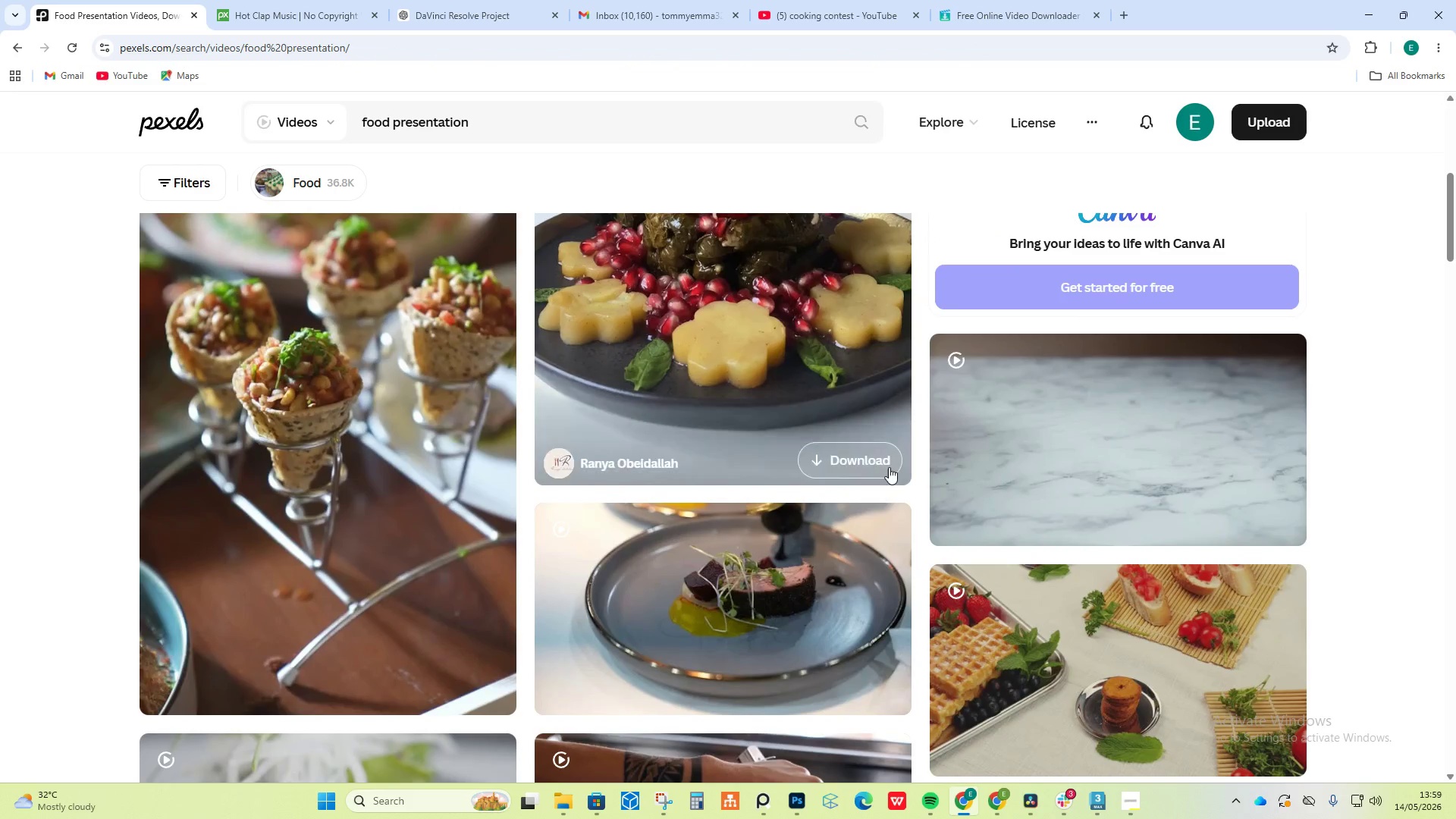 
left_click([890, 463])
 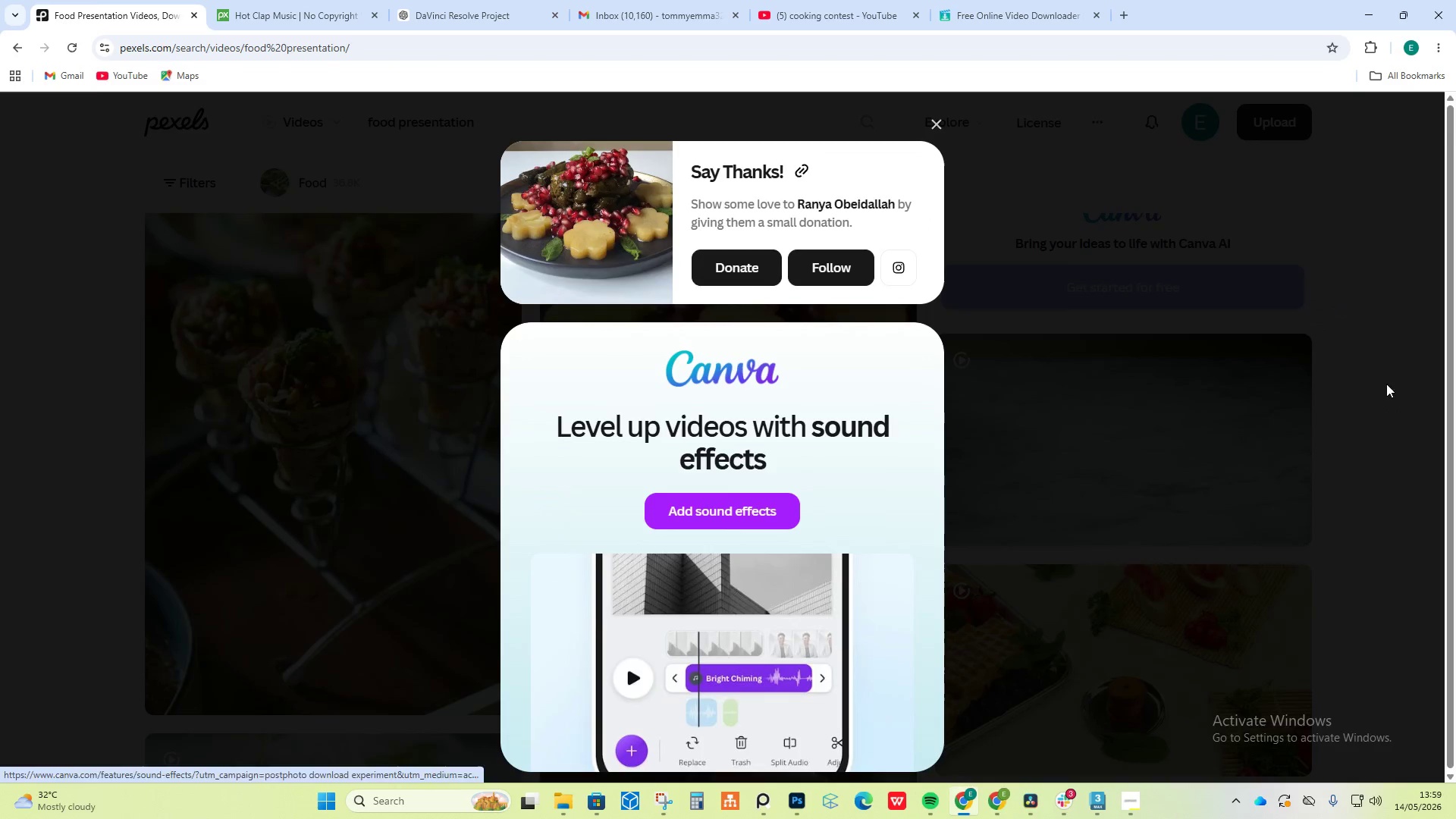 
left_click([1375, 353])
 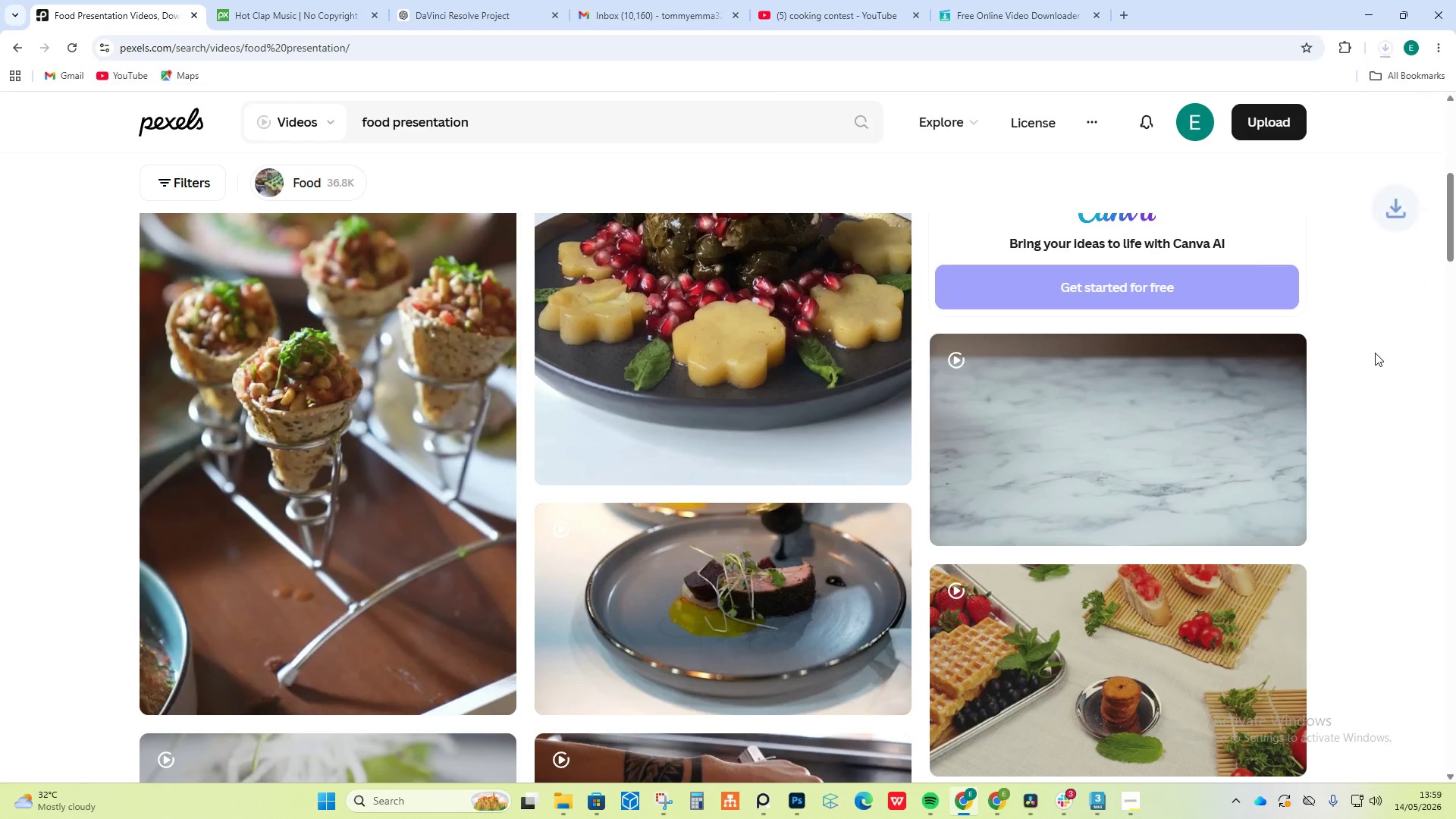 
scroll: coordinate [990, 479], scroll_direction: down, amount: 29.0
 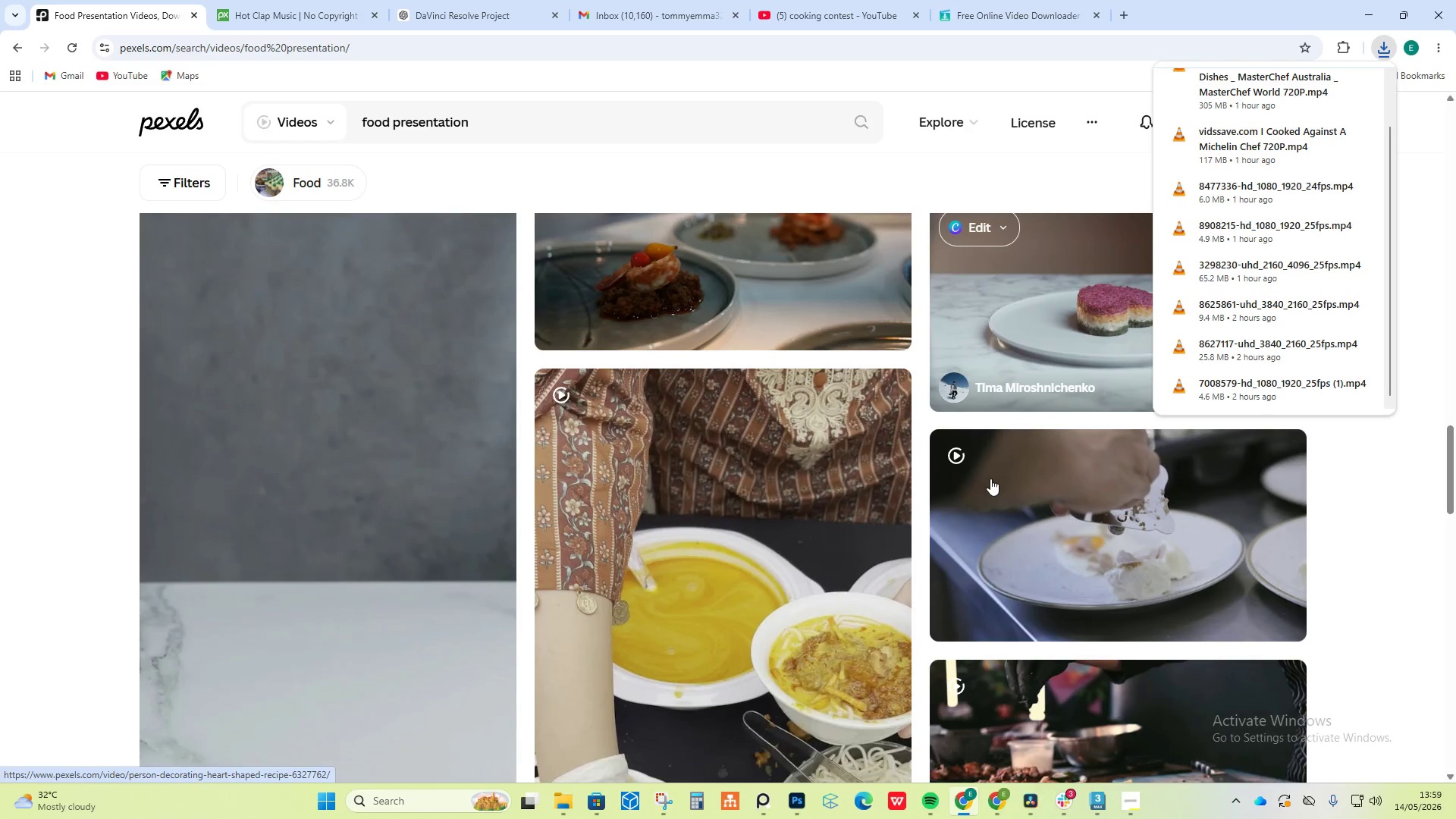 
scroll: coordinate [777, 448], scroll_direction: down, amount: 18.0
 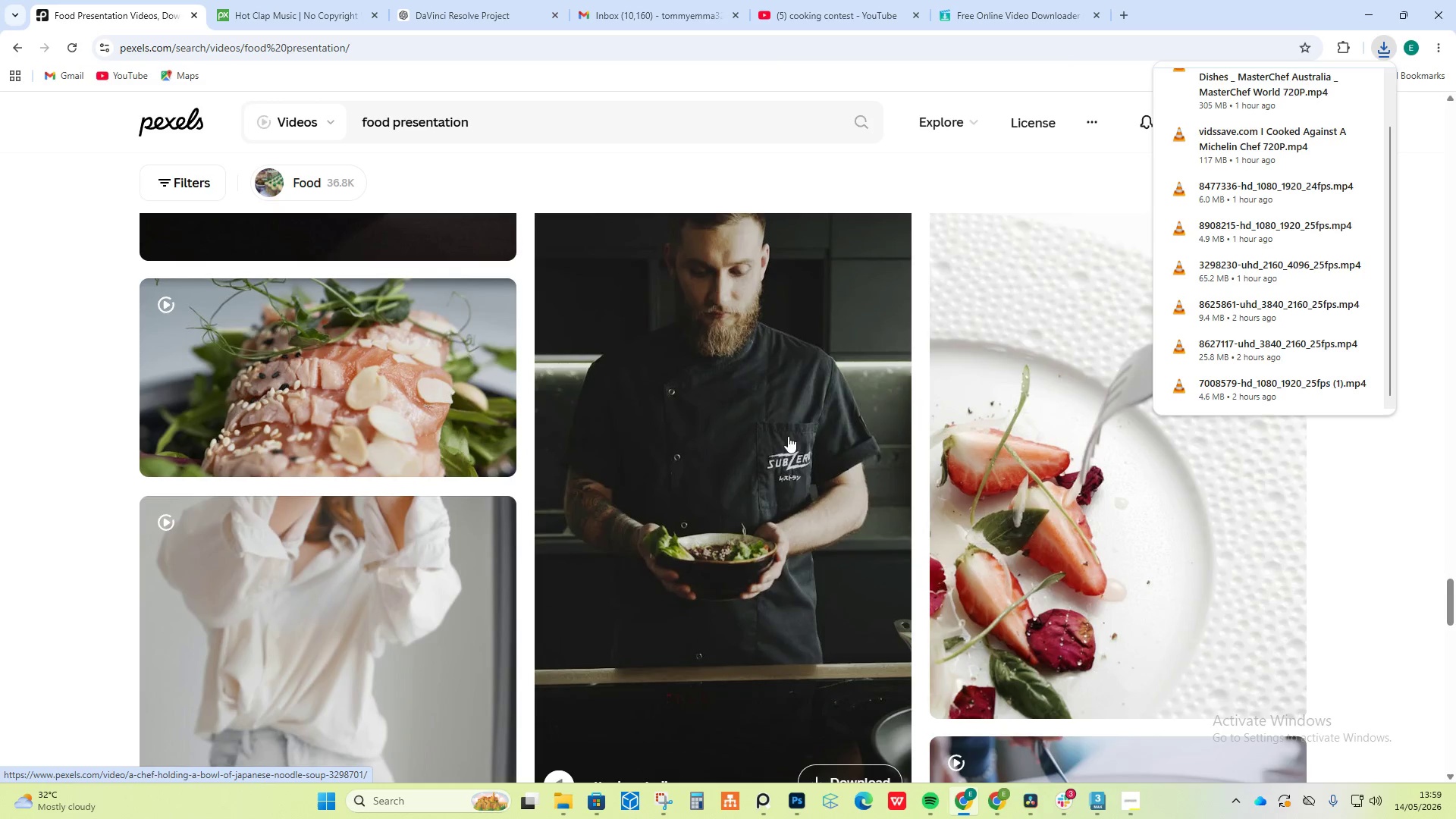 
left_click([864, 0])
 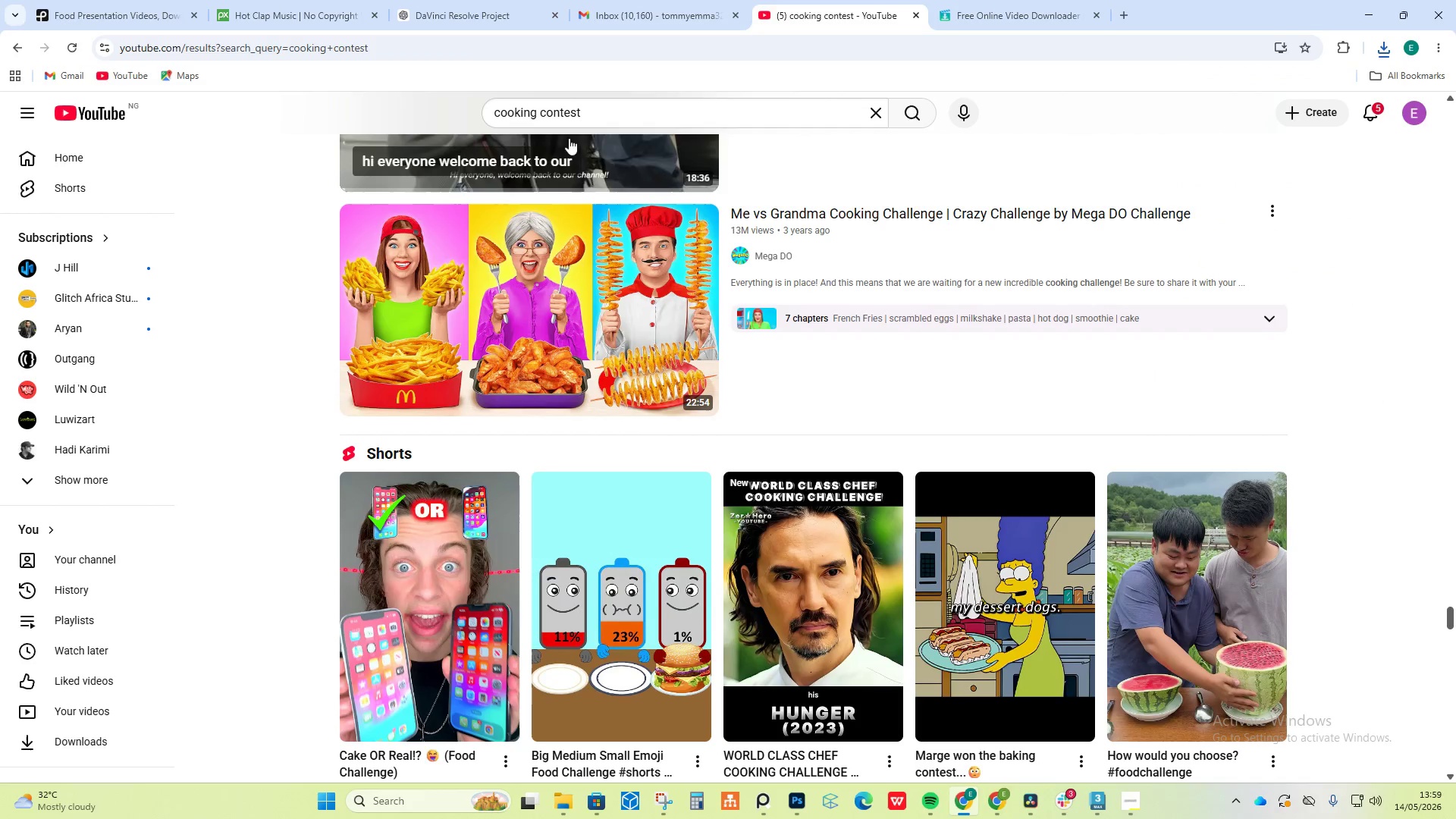 
left_click_drag(start_coordinate=[604, 105], to_coordinate=[482, 105])
 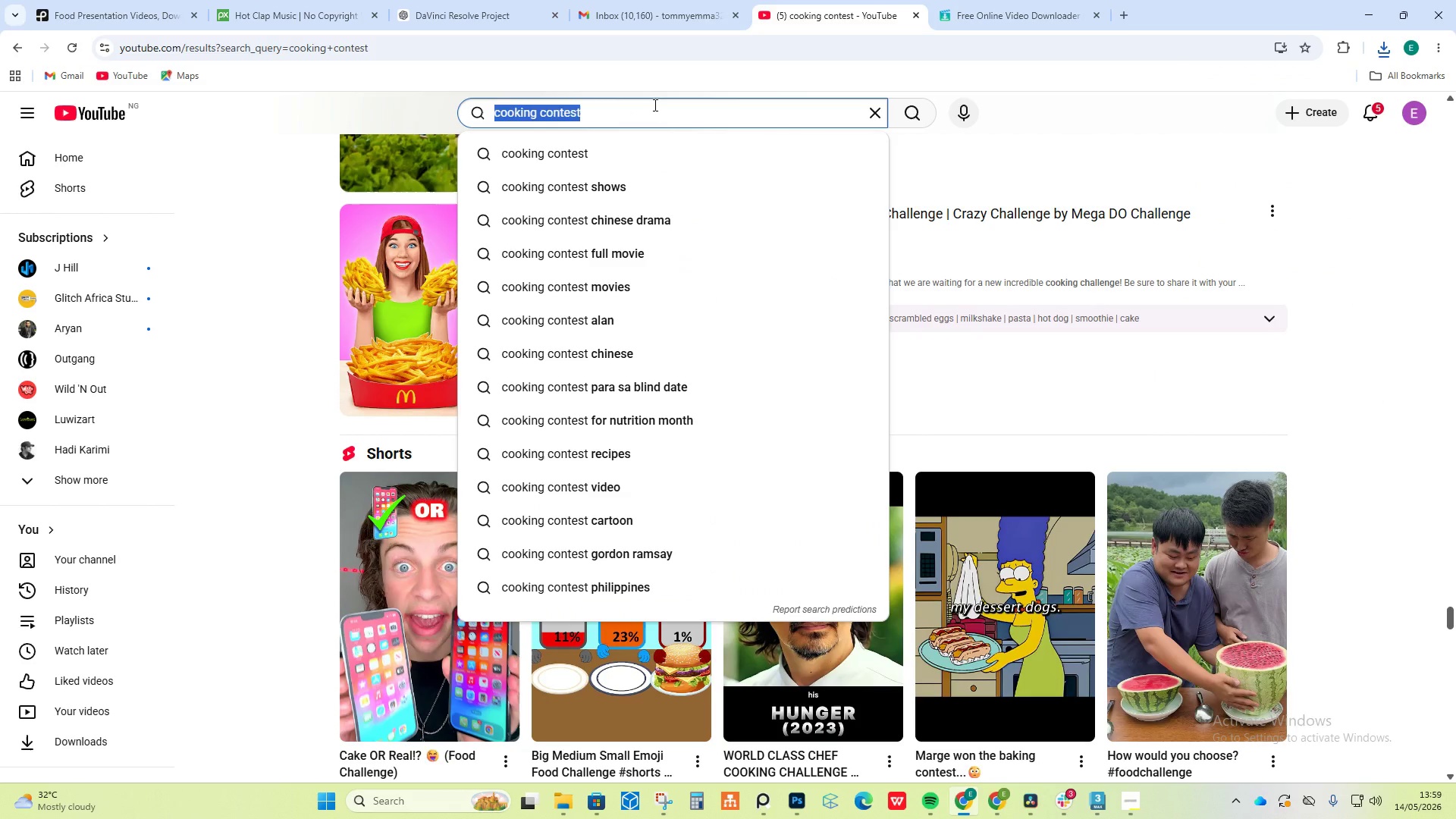 
type(food prse)
 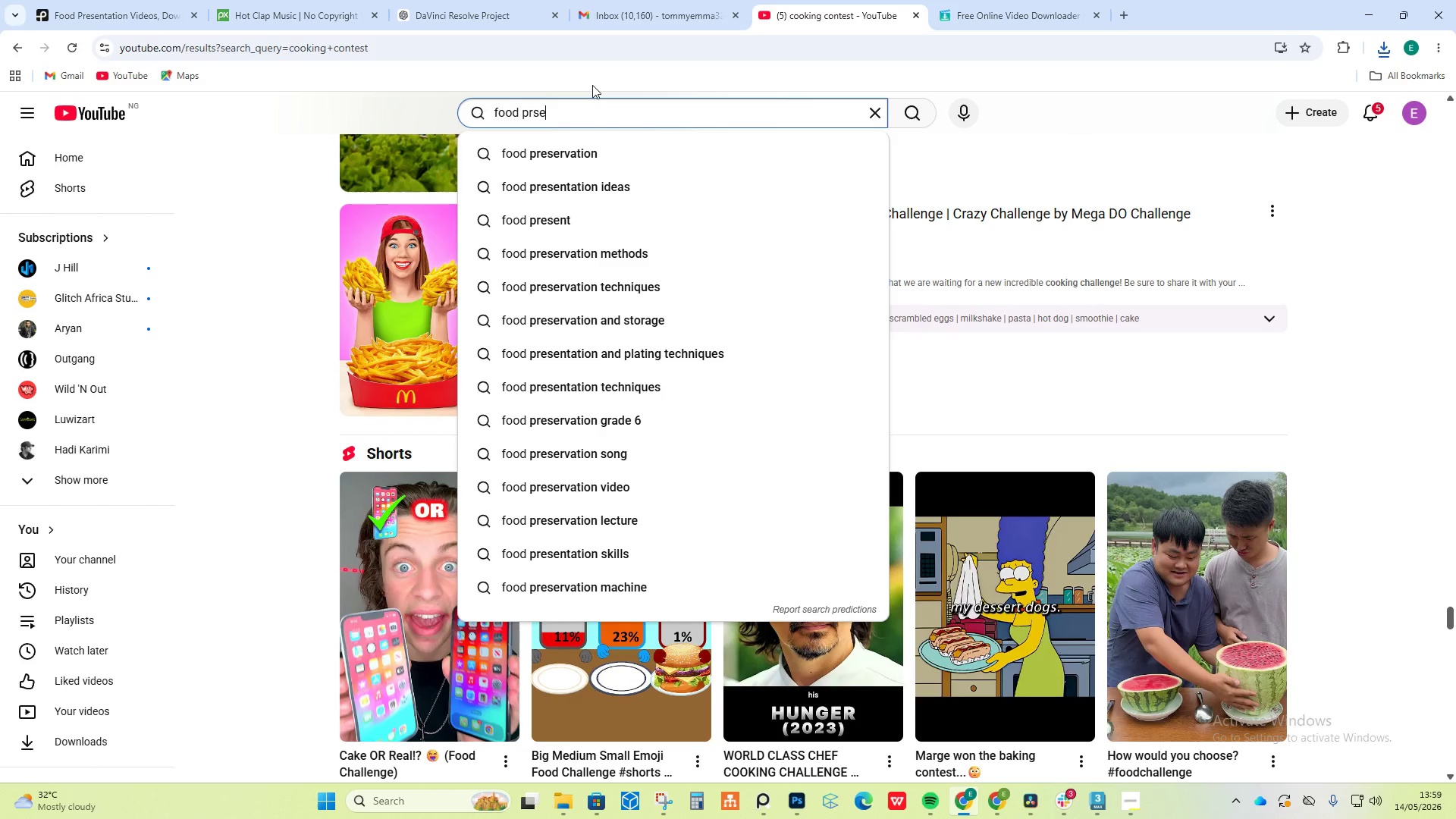 
key(Backspace)
 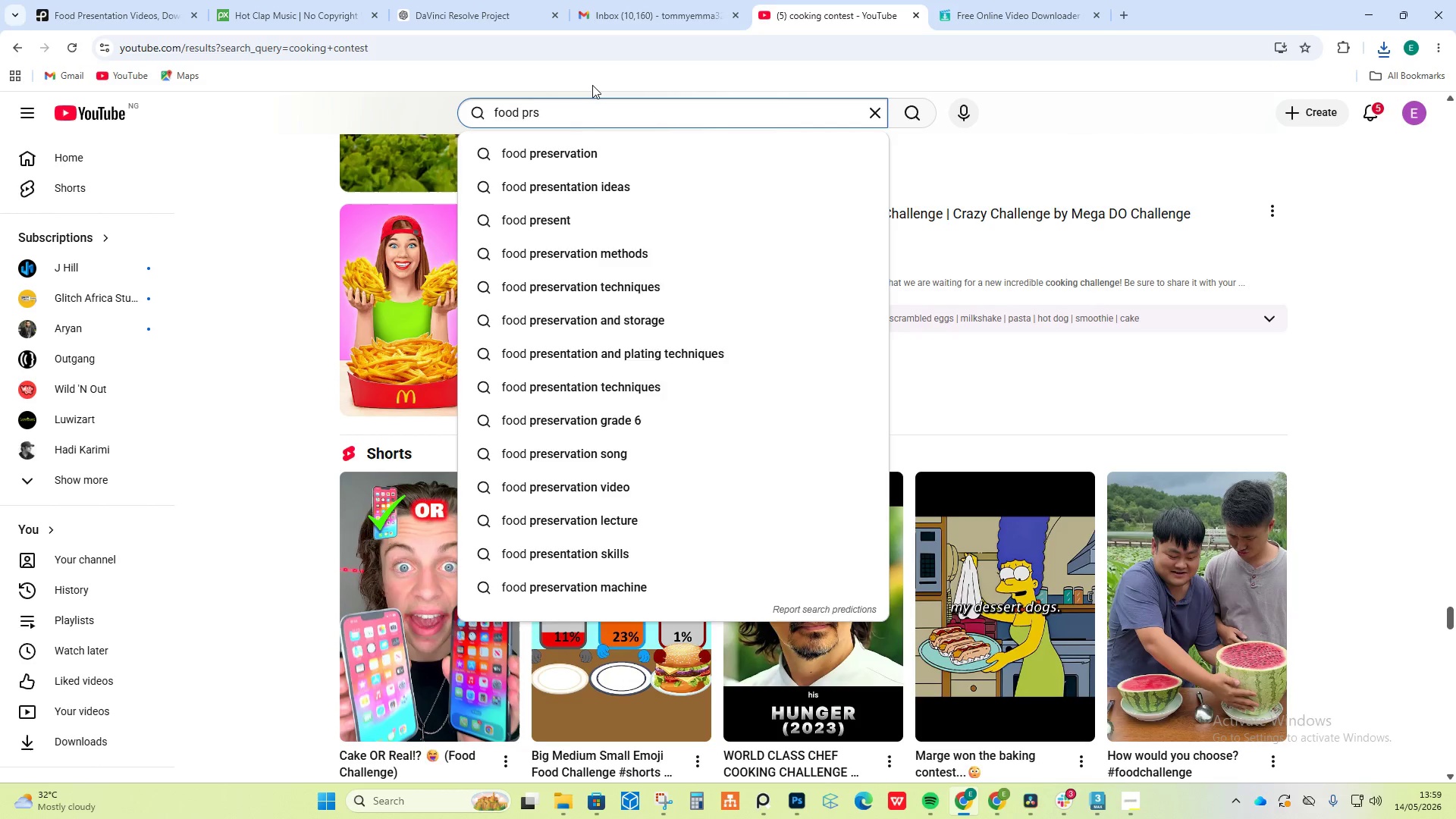 
key(Backspace)
 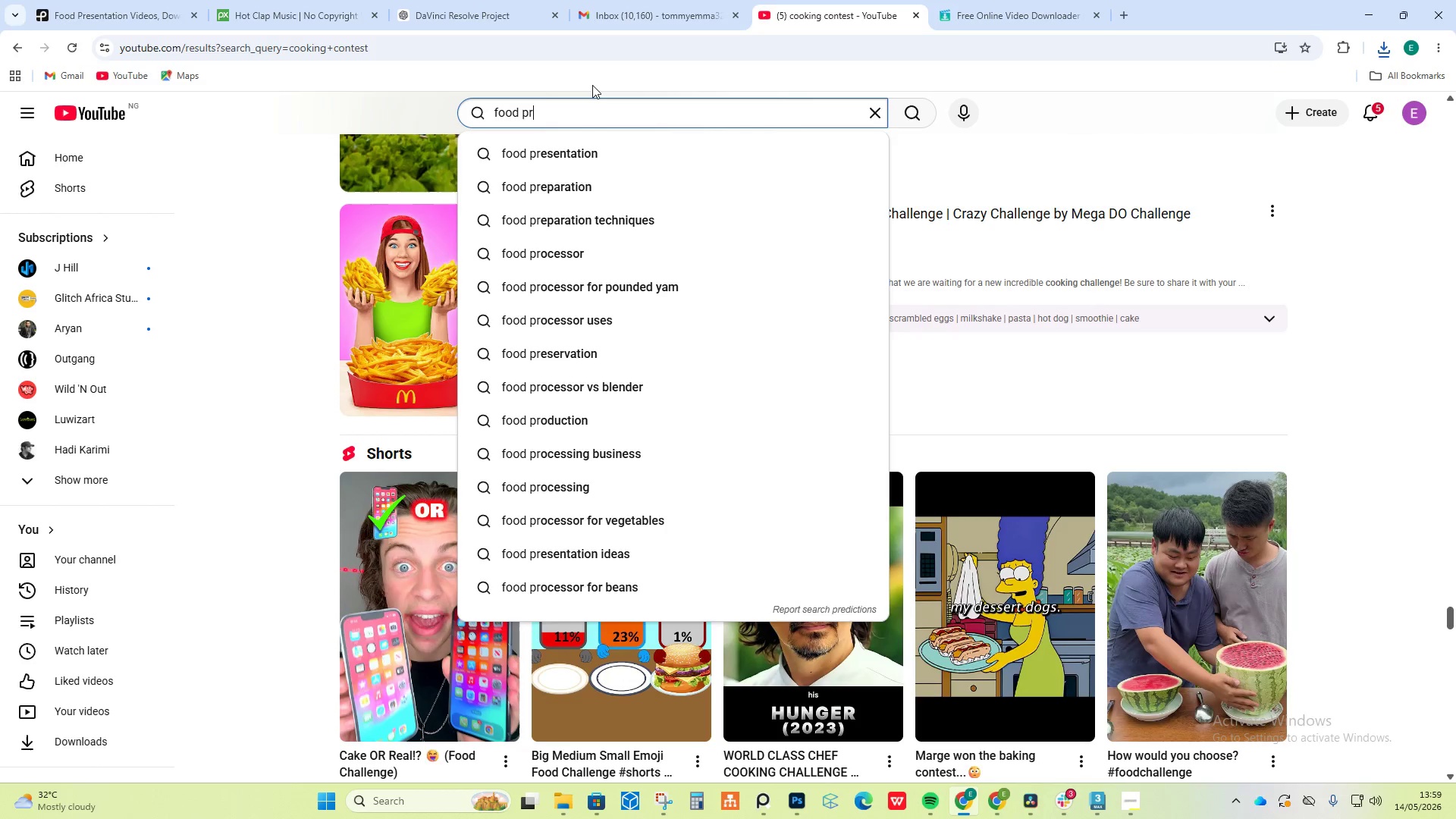 
key(Backspace)
 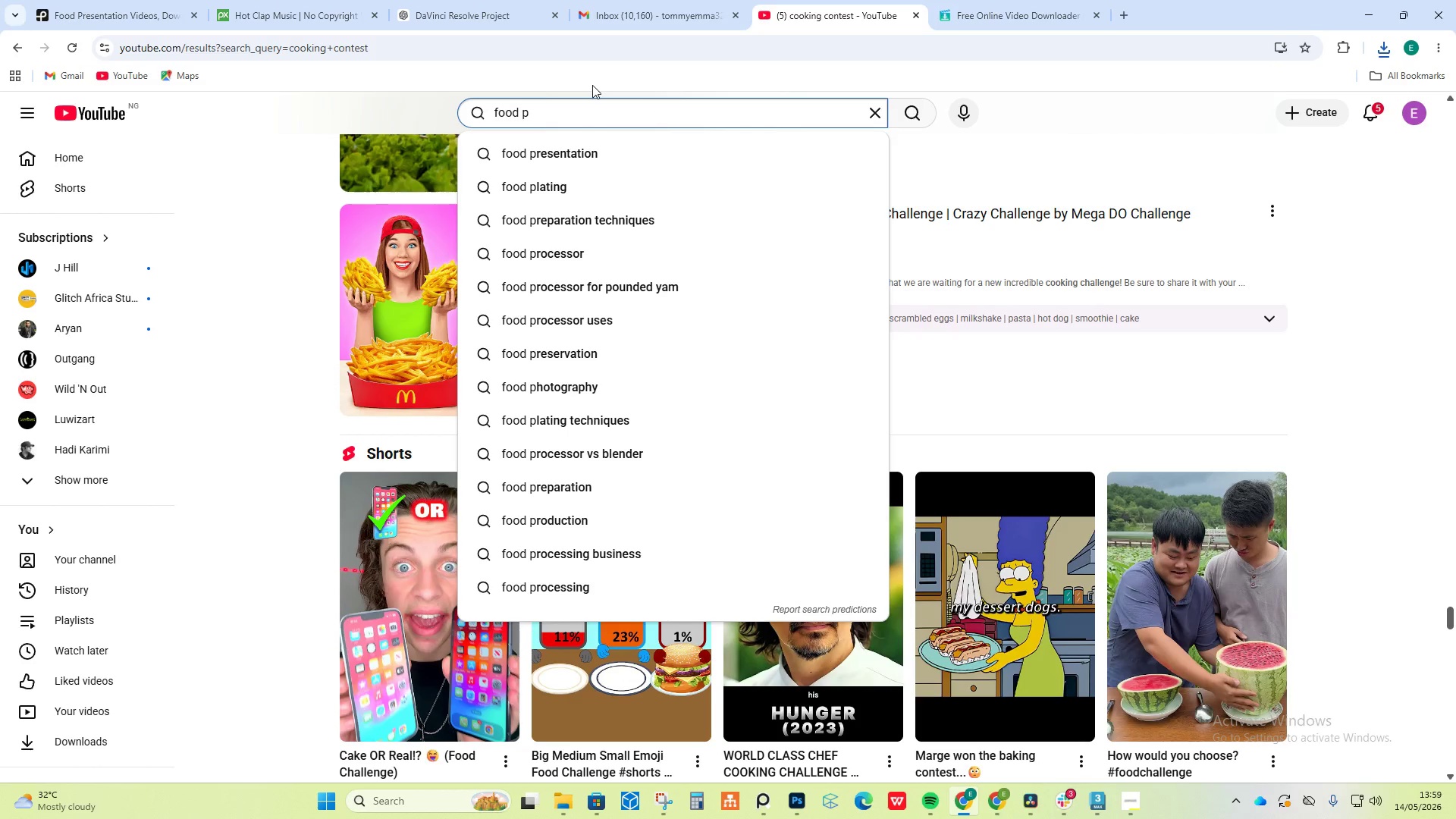 
left_click([588, 149])
 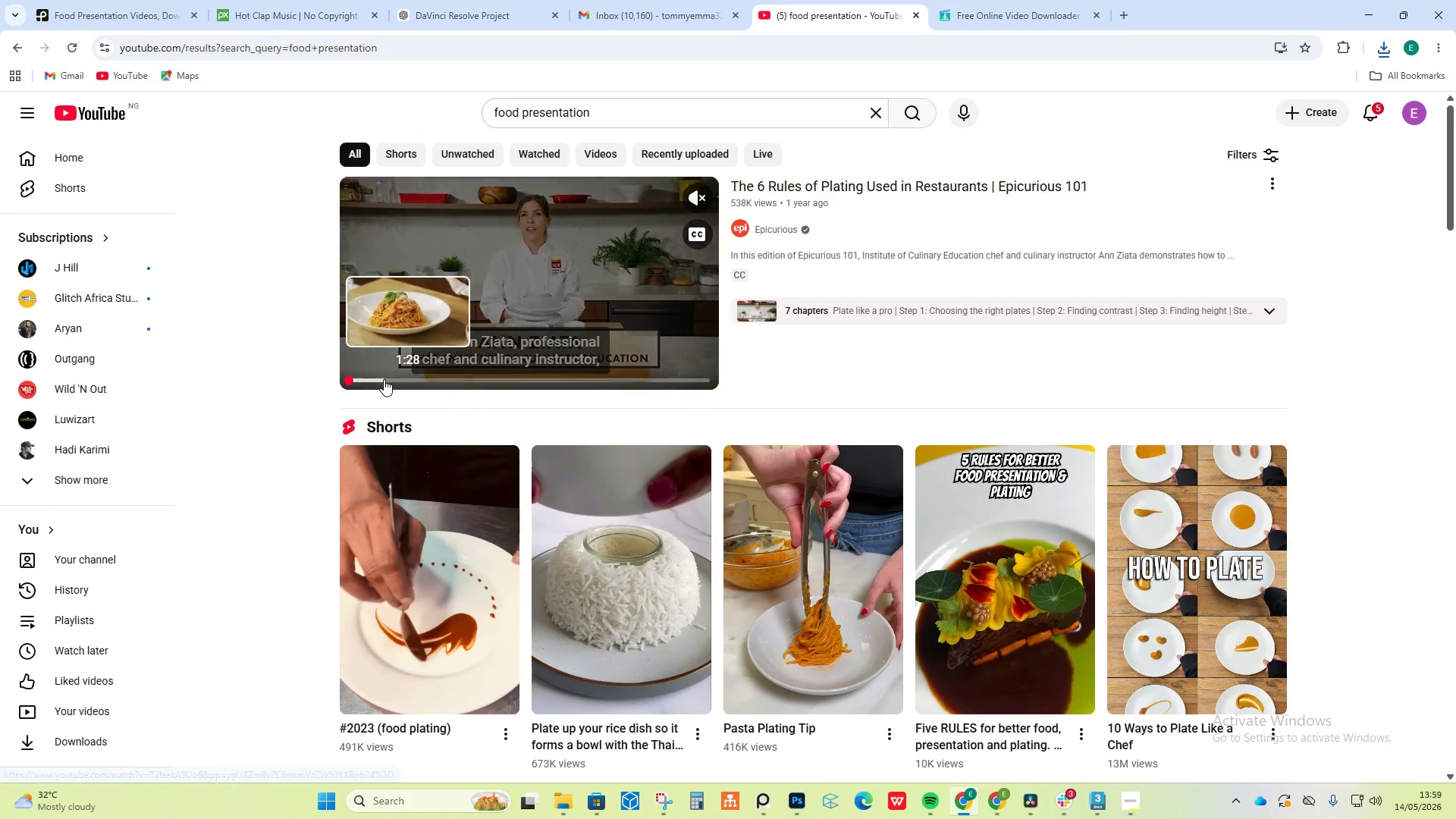 
wait(6.73)
 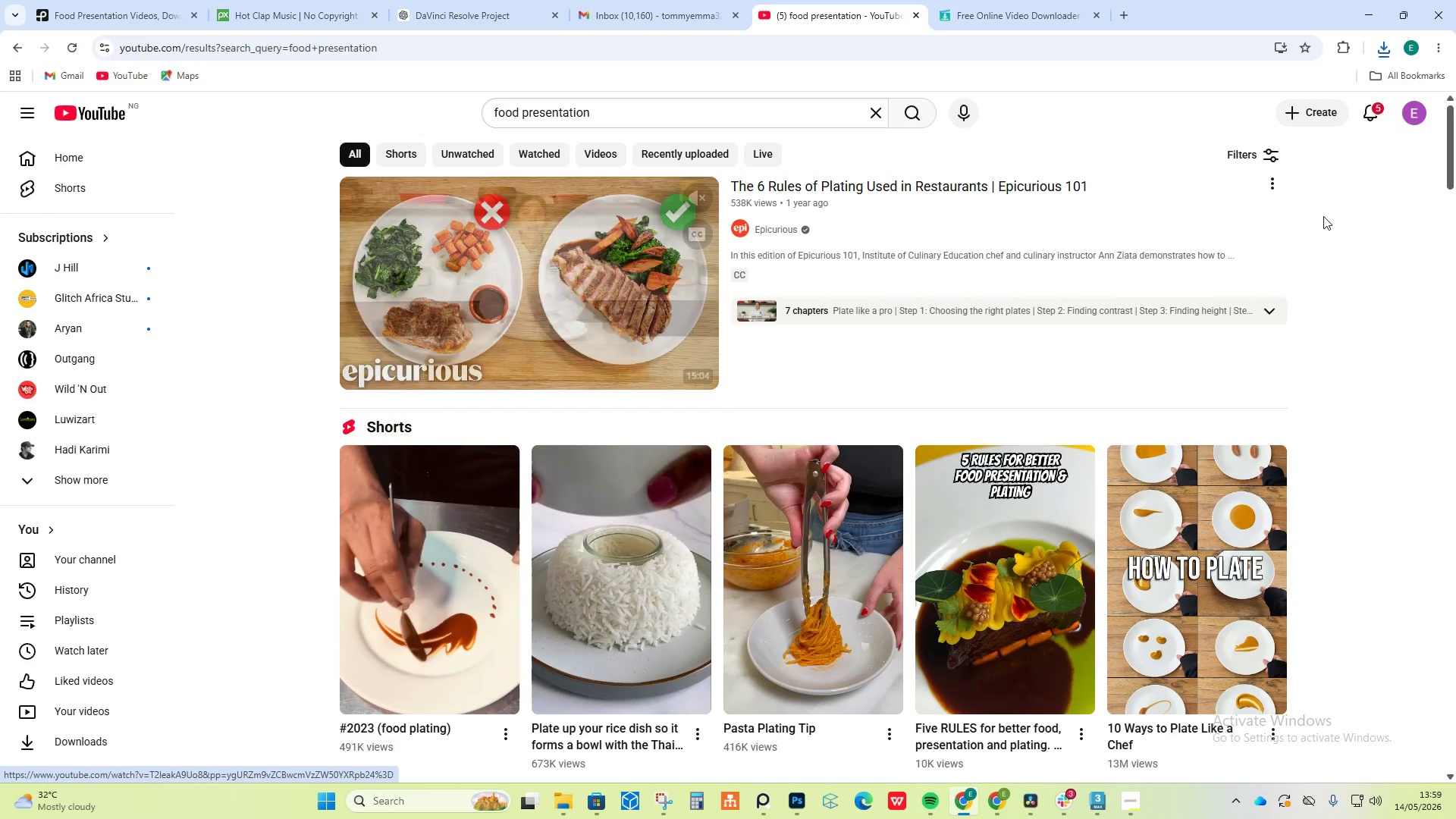 
scroll: coordinate [500, 359], scroll_direction: down, amount: 9.0
 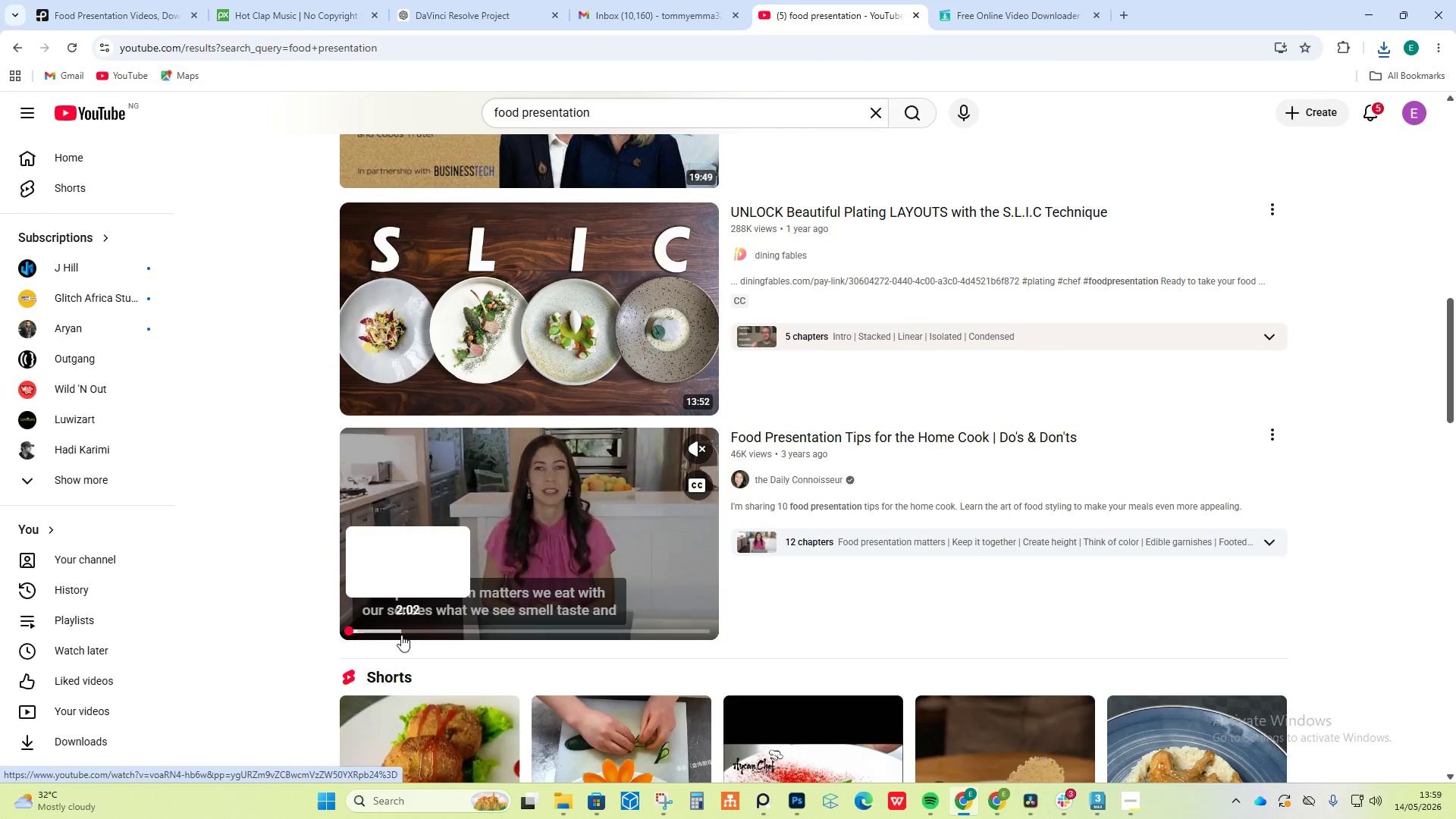 
wait(5.28)
 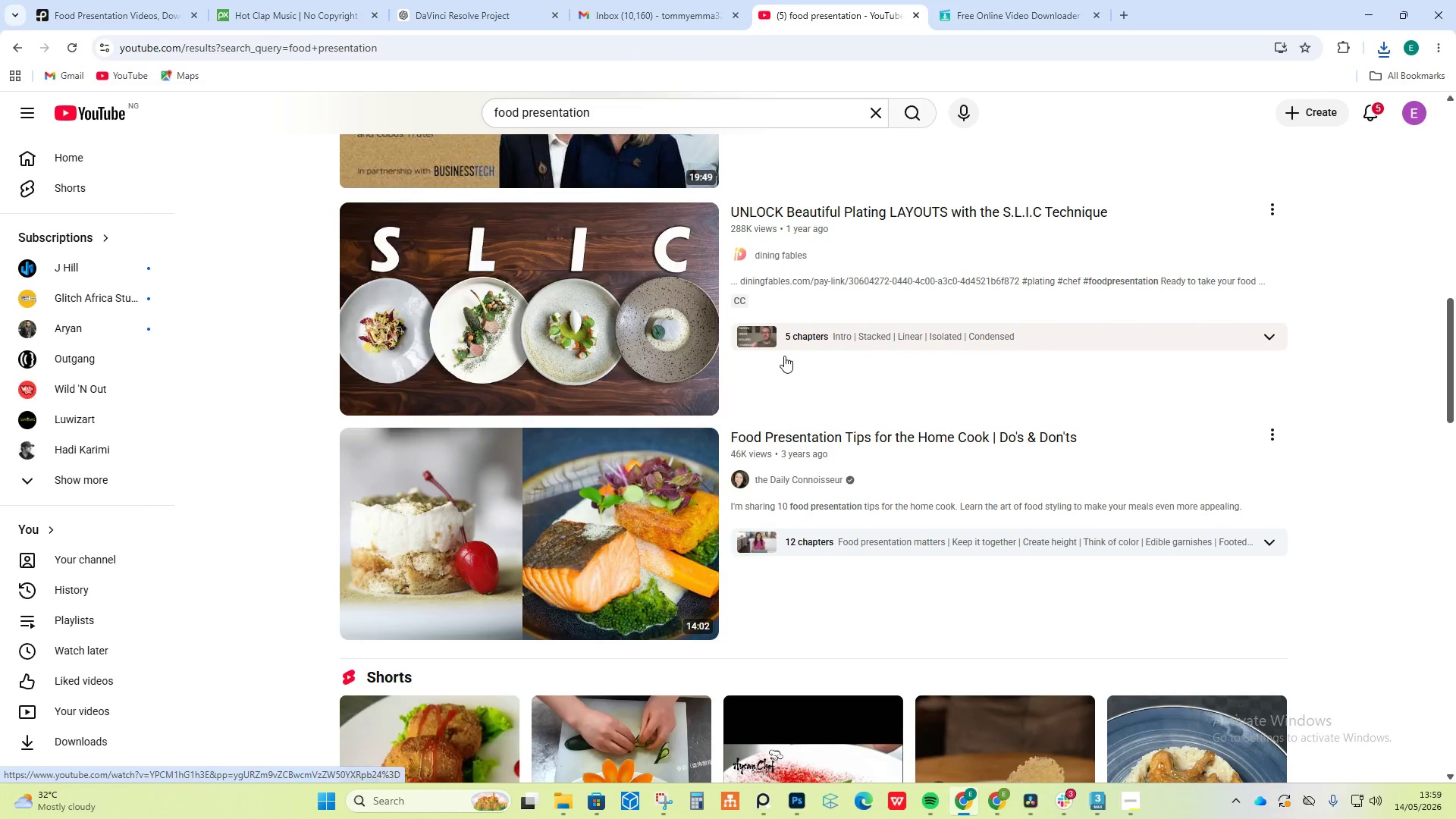 
scroll: coordinate [1301, 352], scroll_direction: down, amount: 13.0
 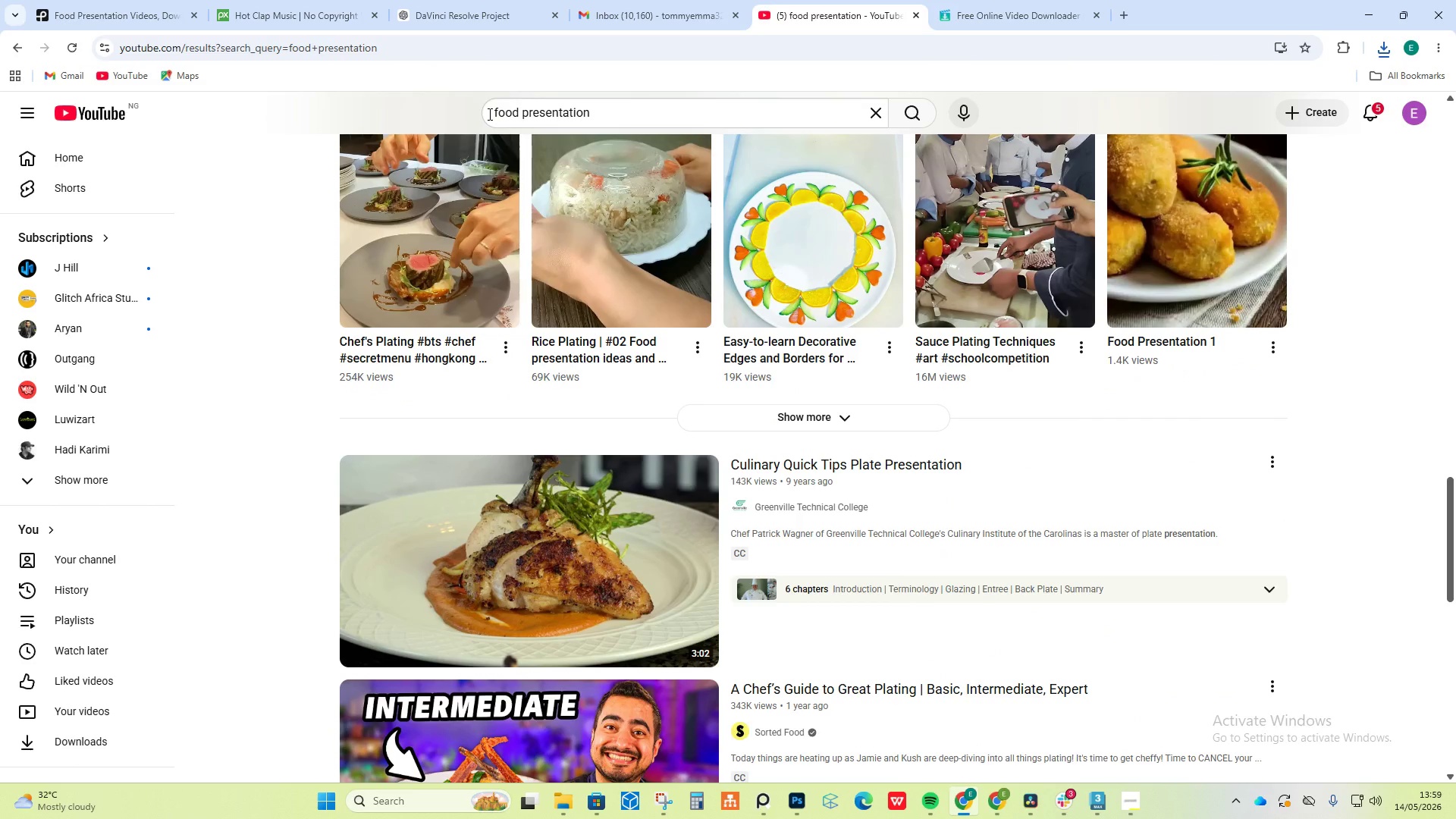 
left_click([488, 114])
 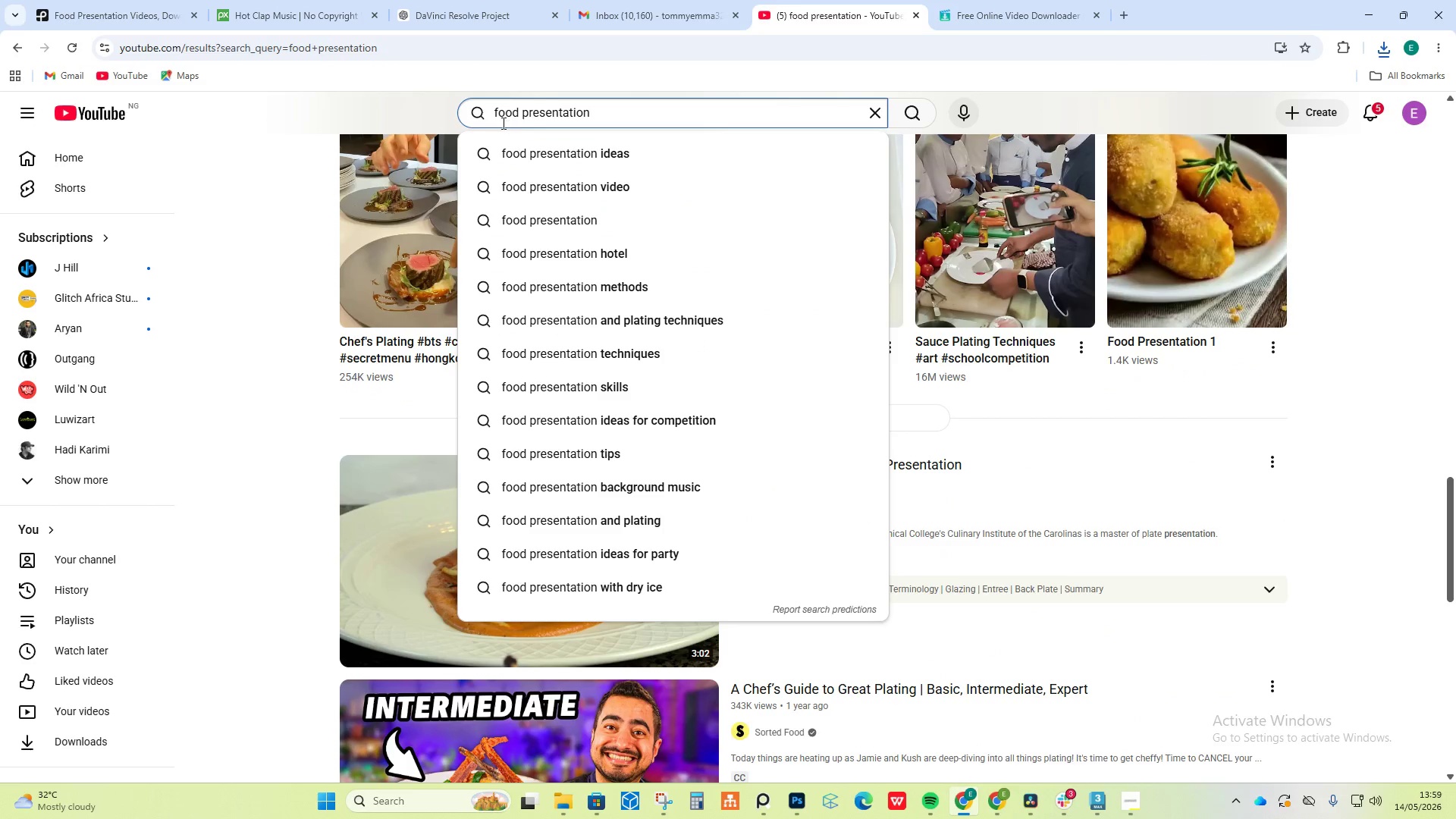 
left_click([490, 112])
 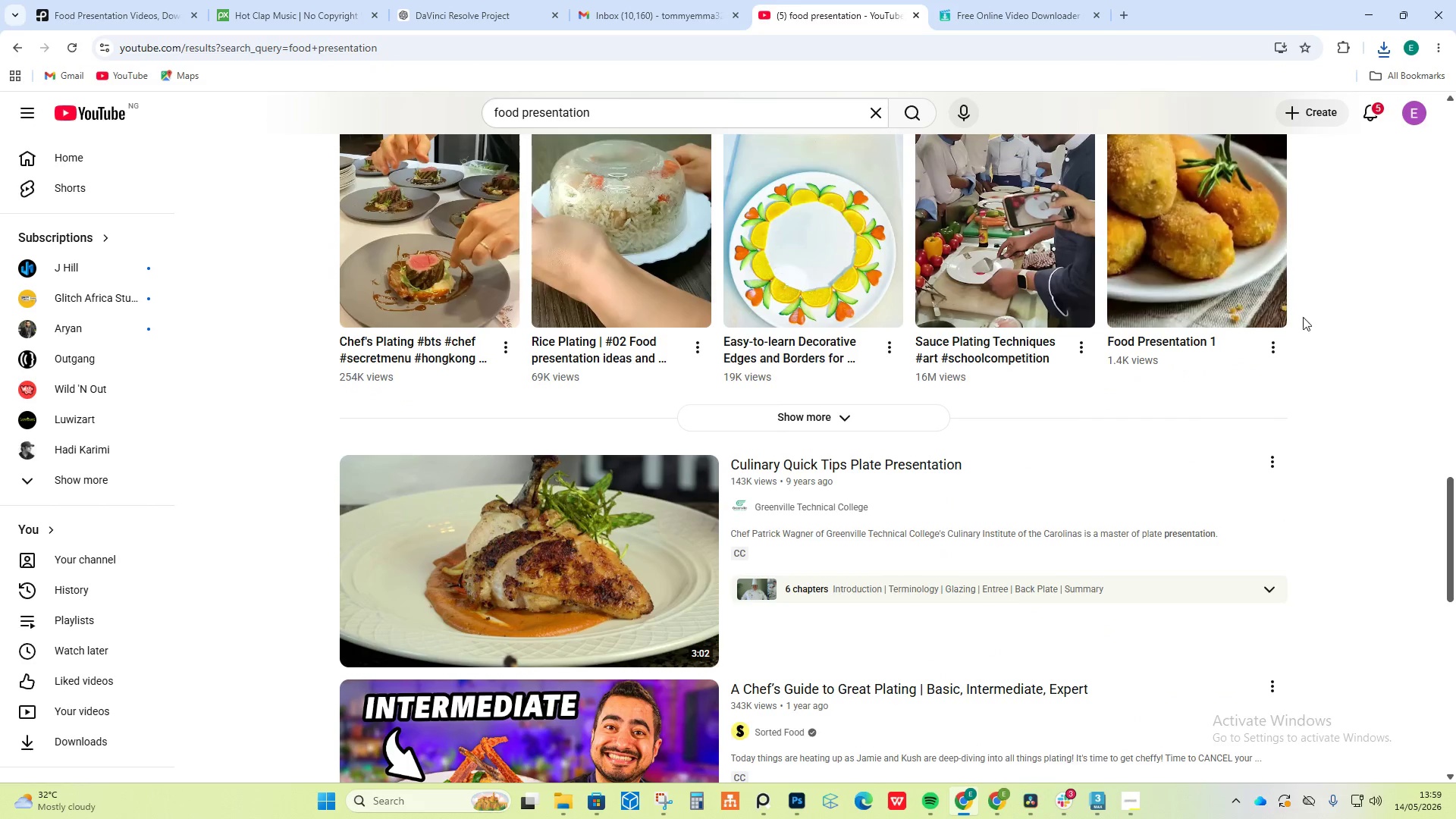 
scroll: coordinate [1314, 334], scroll_direction: down, amount: 6.0
 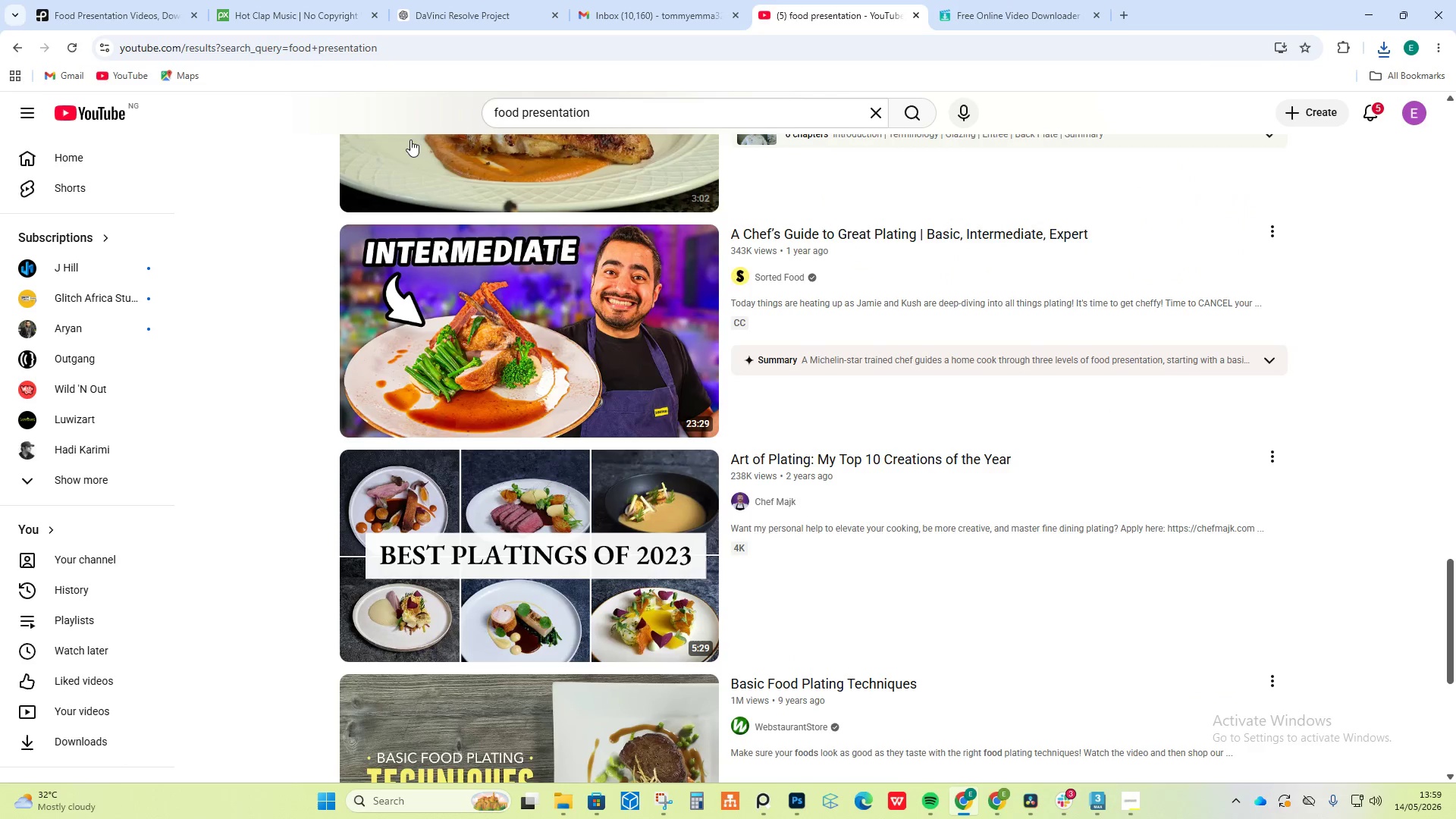 
scroll: coordinate [526, 190], scroll_direction: up, amount: 3.0
 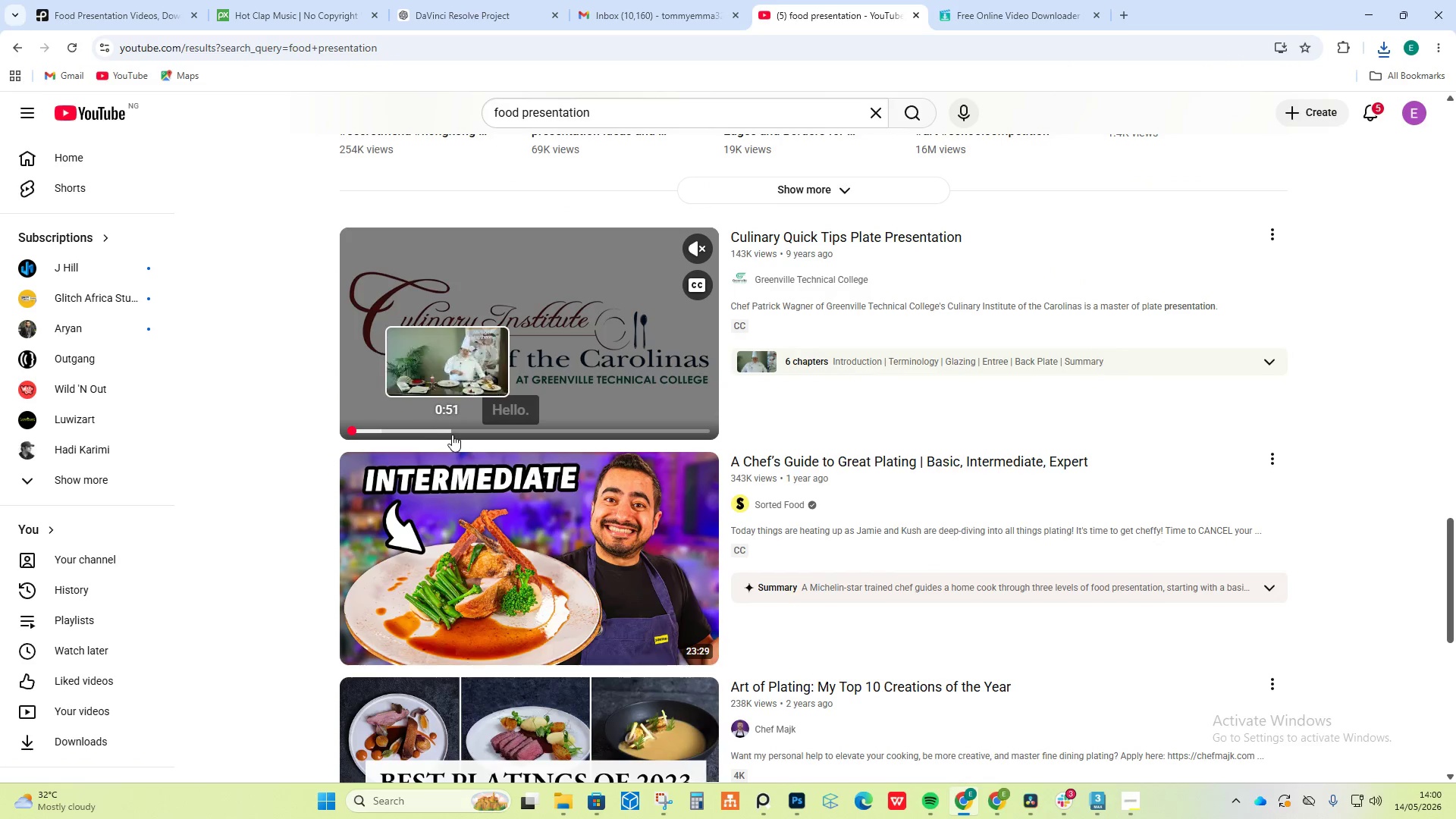 
scroll: coordinate [757, 313], scroll_direction: down, amount: 45.0
 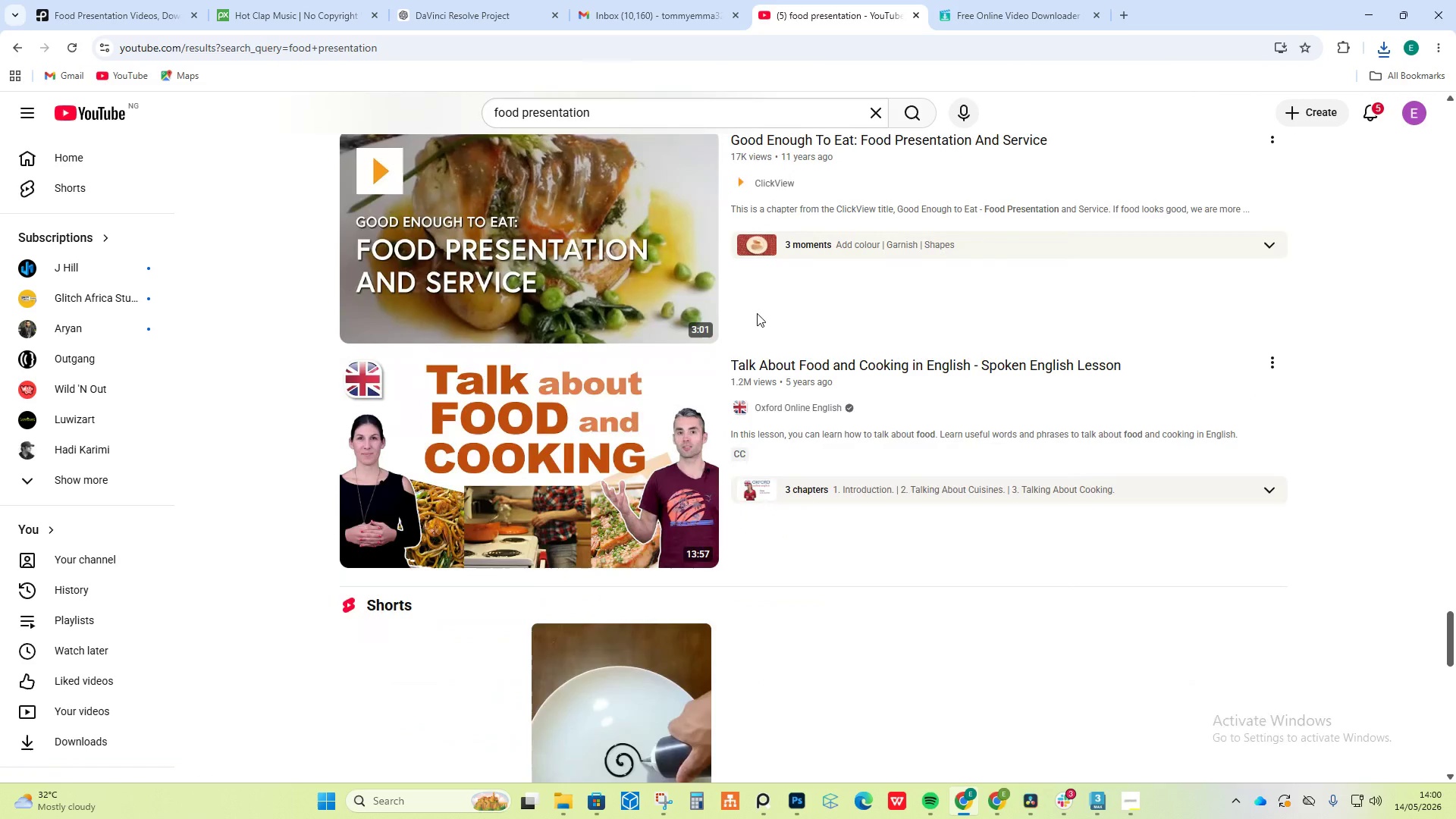 
scroll: coordinate [757, 313], scroll_direction: up, amount: 7.0
 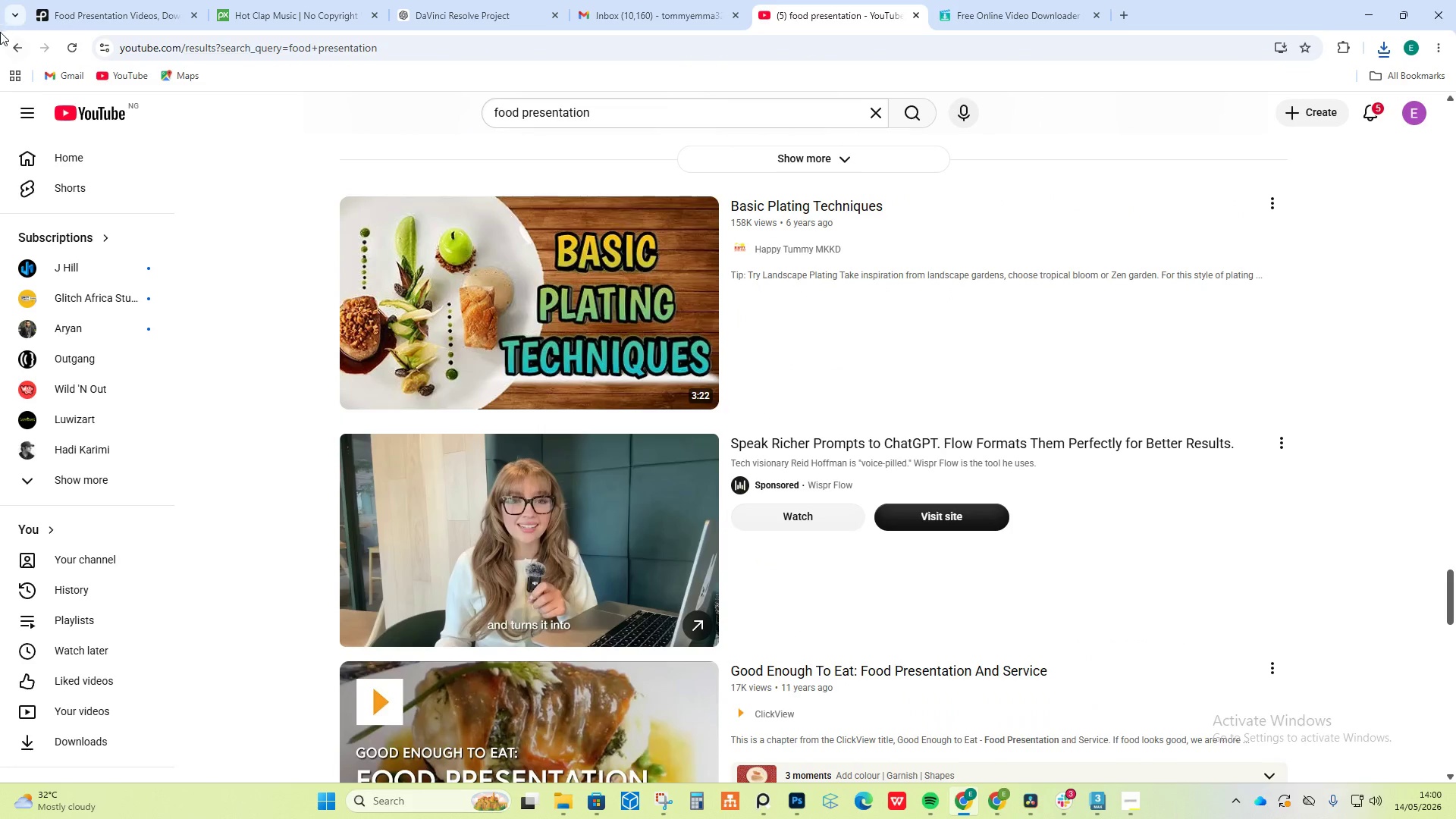 
left_click([7, 56])
 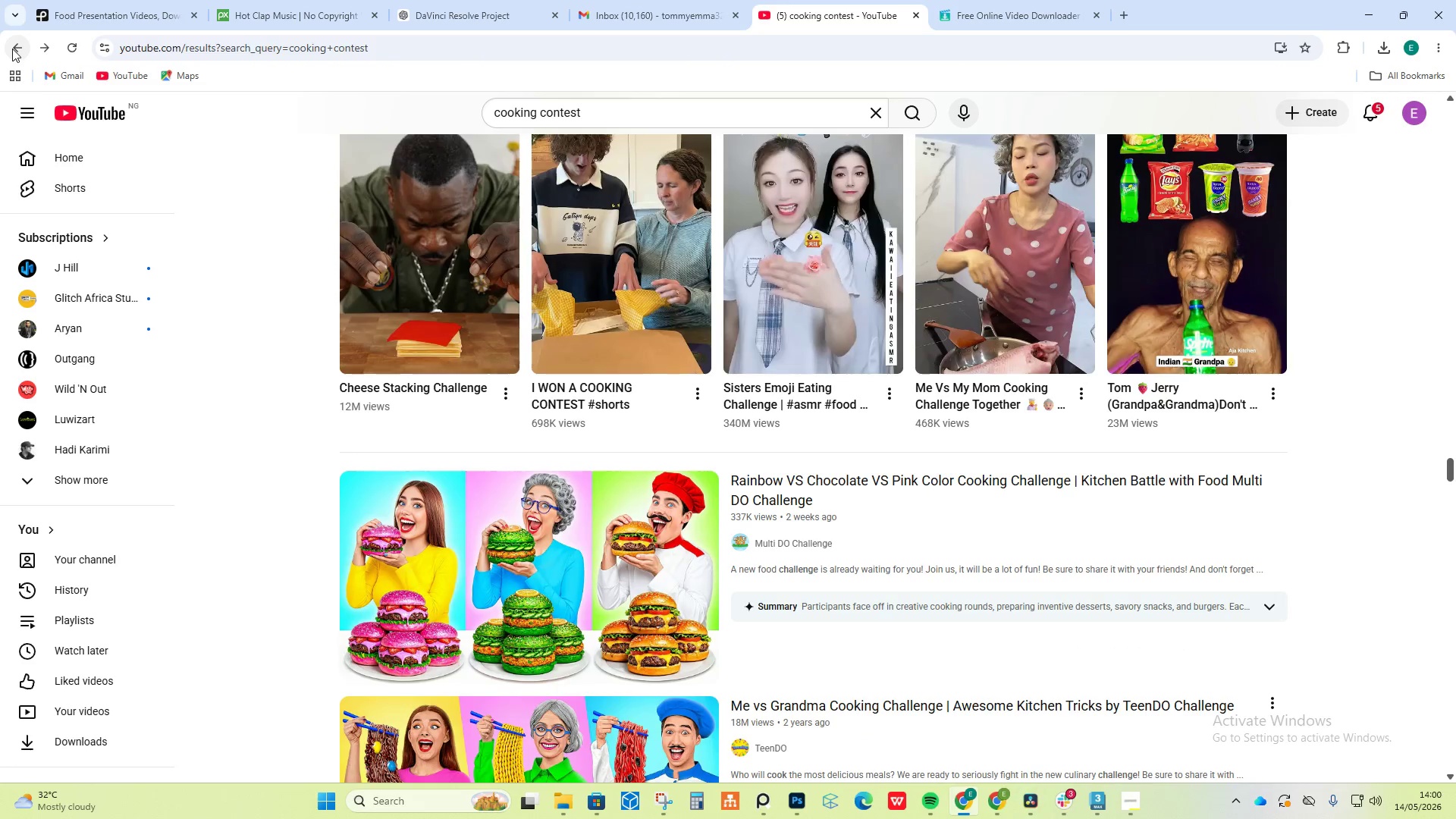 
scroll: coordinate [543, 350], scroll_direction: up, amount: 43.0
 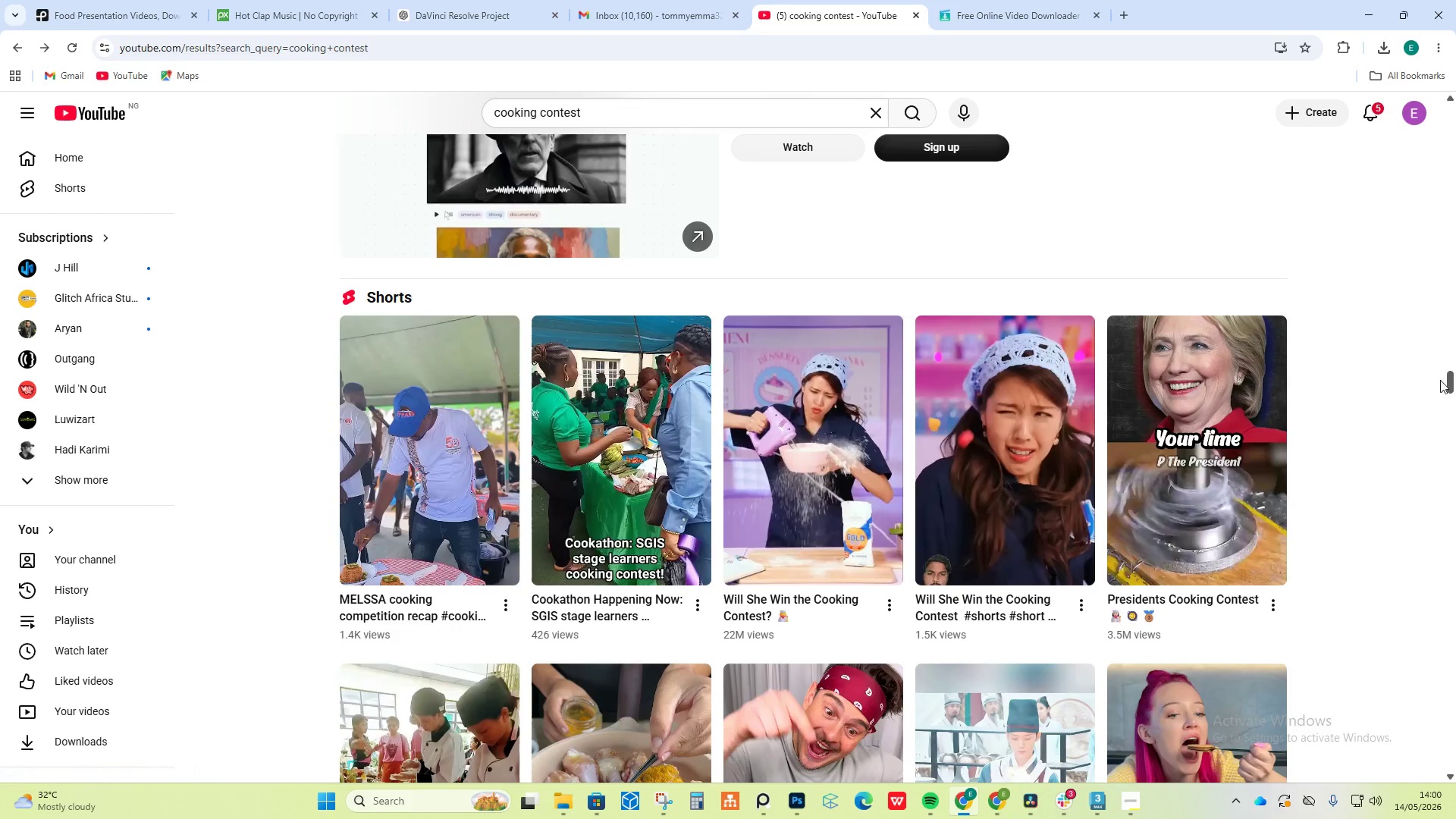 
left_click_drag(start_coordinate=[1447, 377], to_coordinate=[1439, 315])
 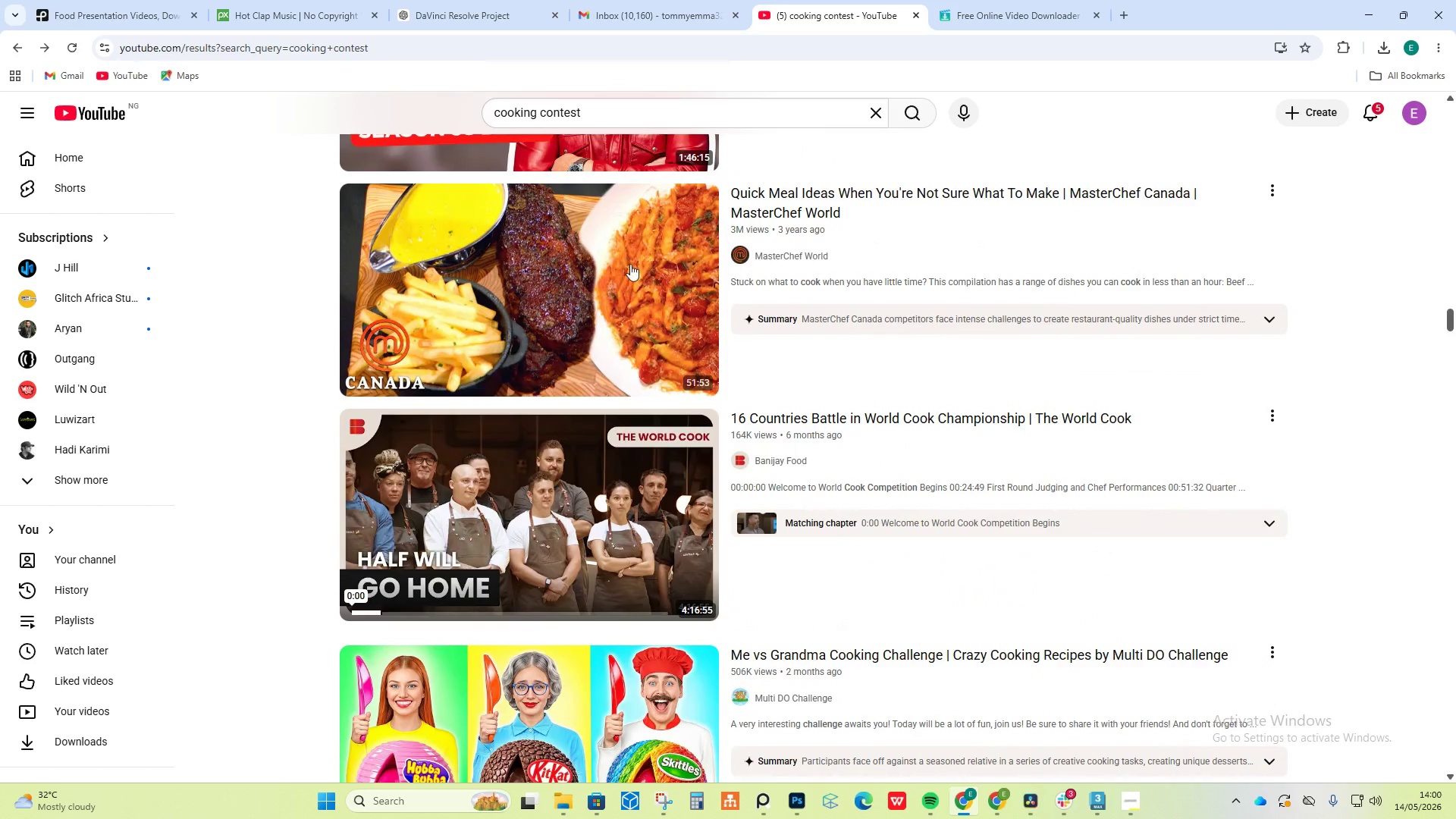 
mouse_move([613, 279])
 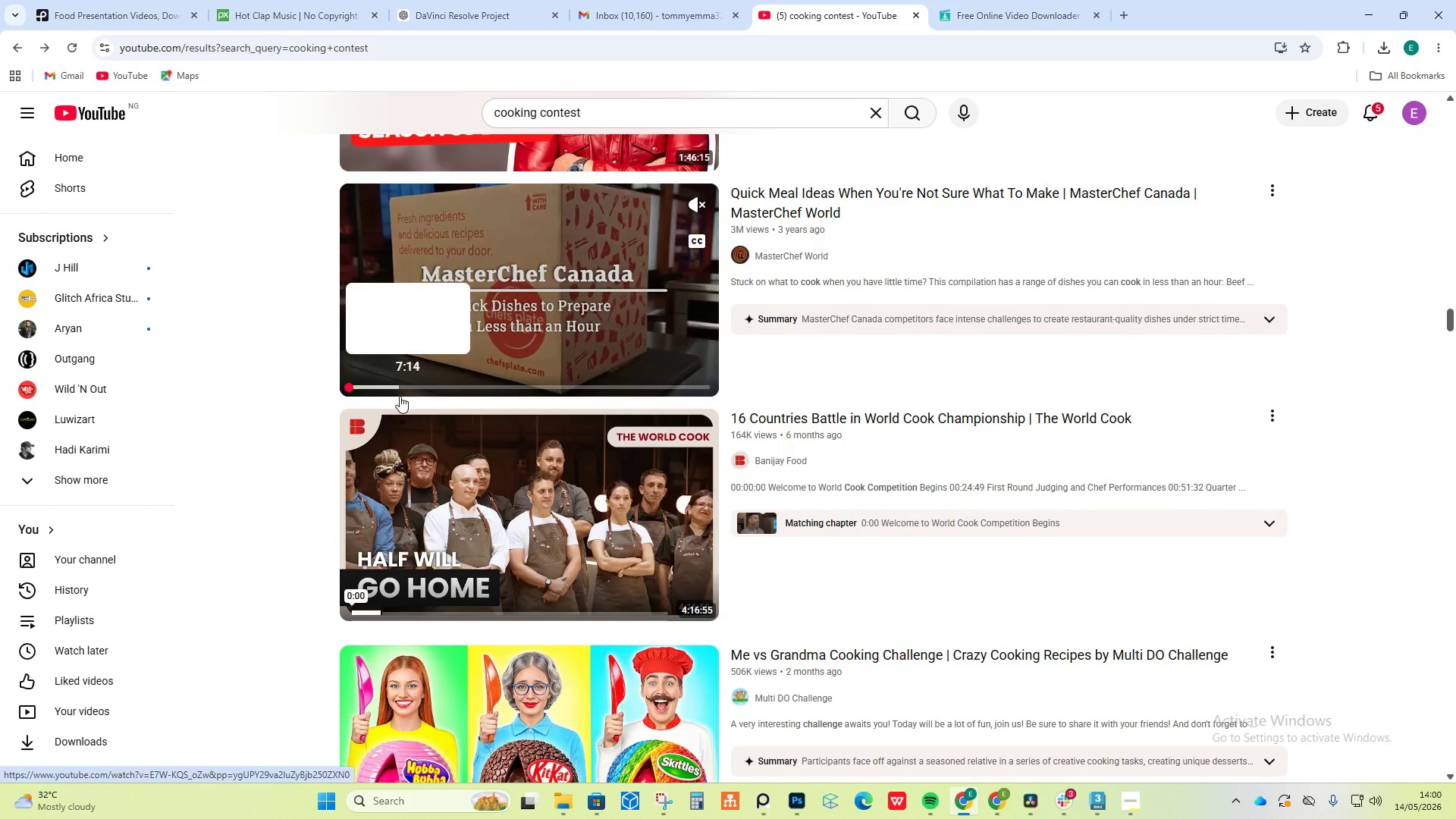 
mouse_move([432, 391])
 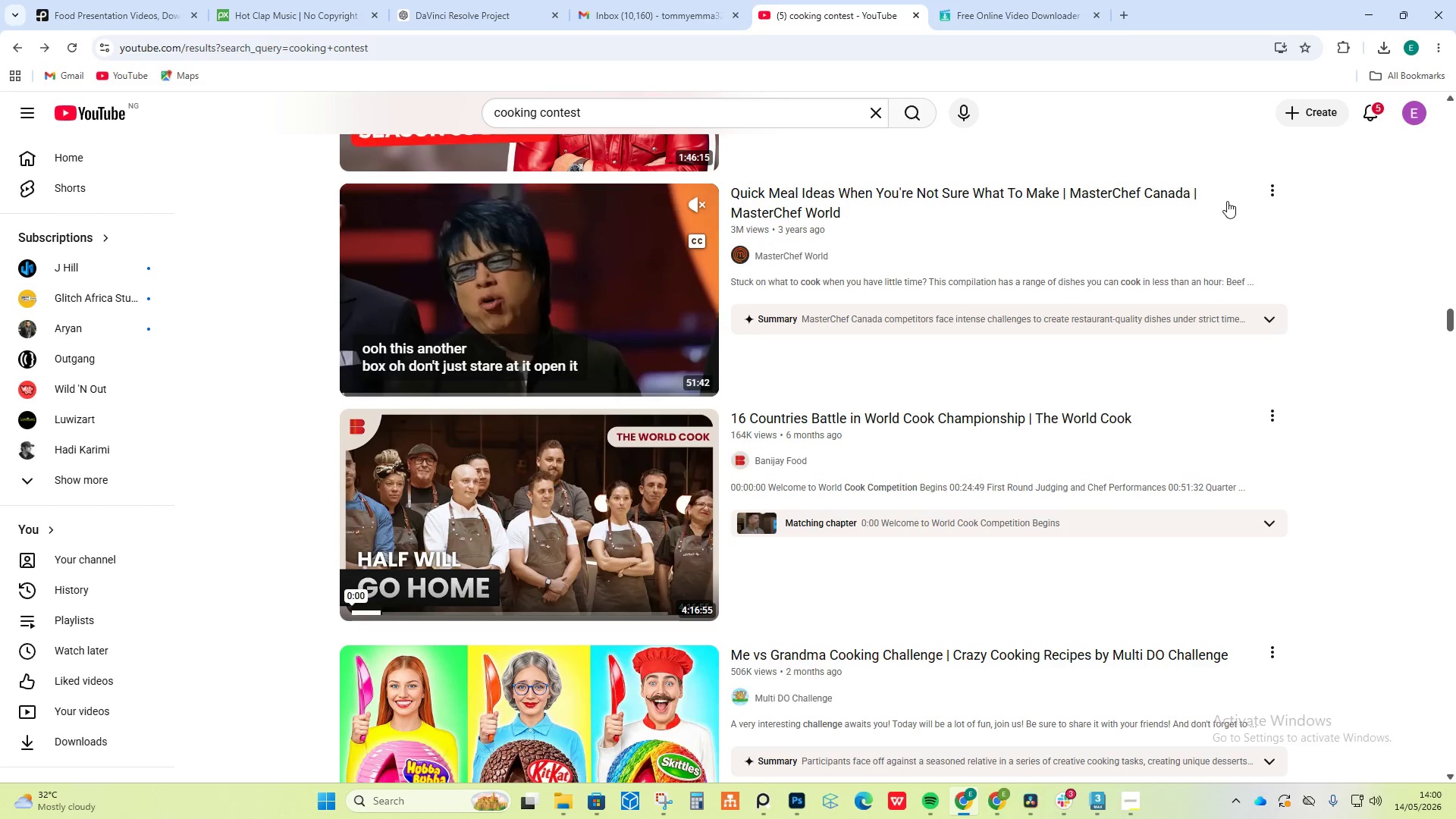 
scroll: coordinate [695, 337], scroll_direction: up, amount: 10.0
 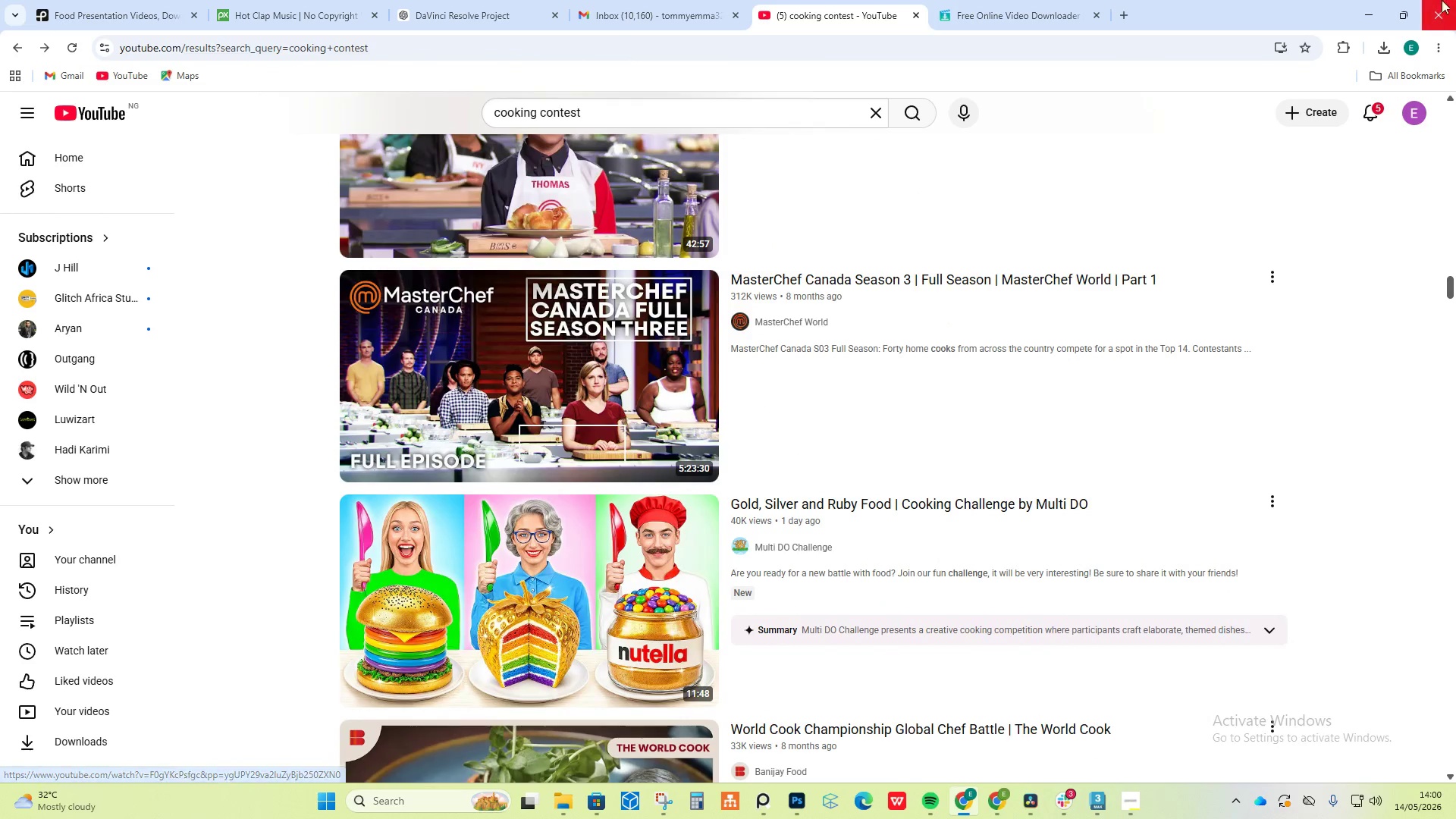 
left_click([1385, 2])
 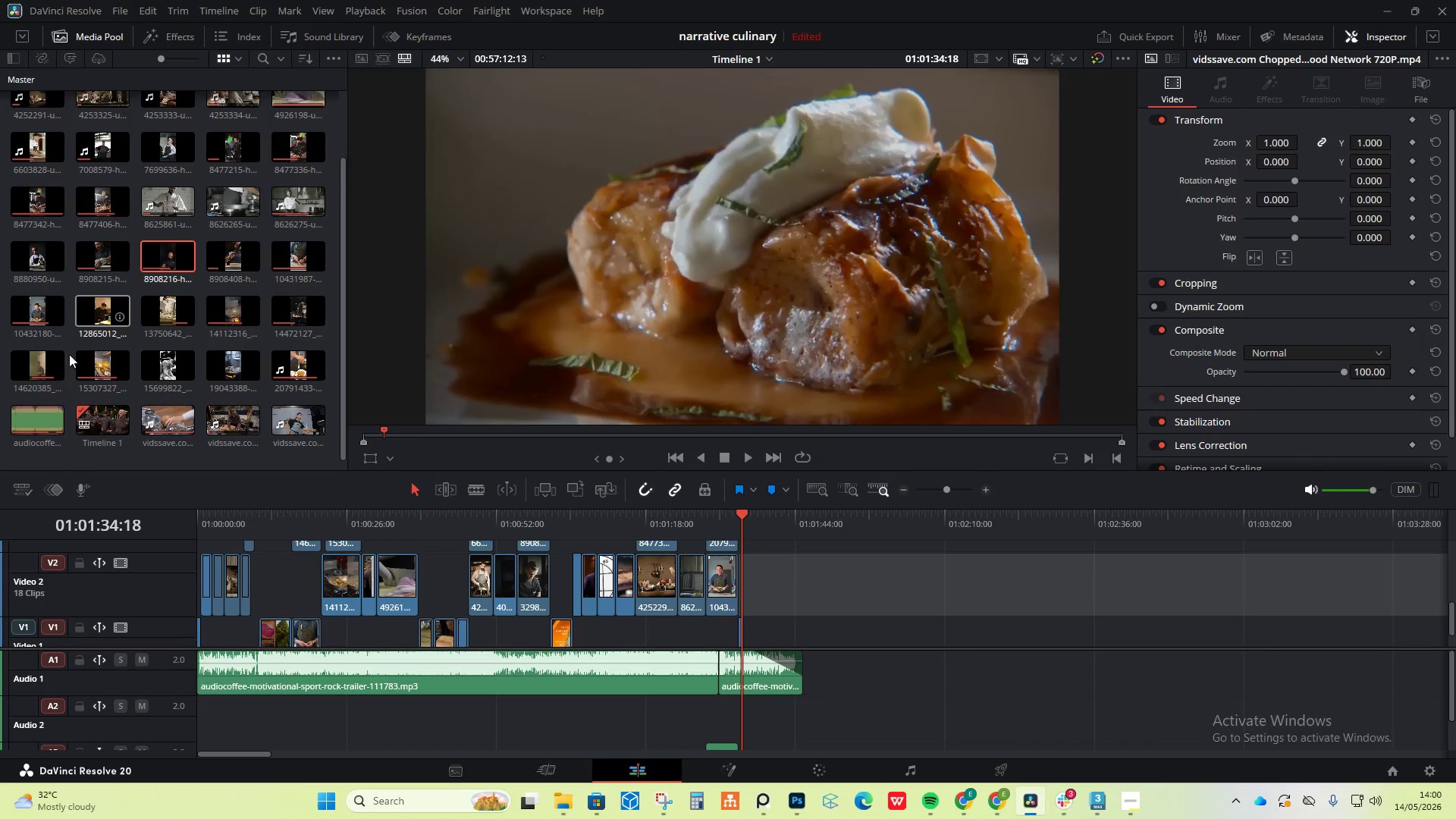 
scroll: coordinate [122, 411], scroll_direction: down, amount: 7.0
 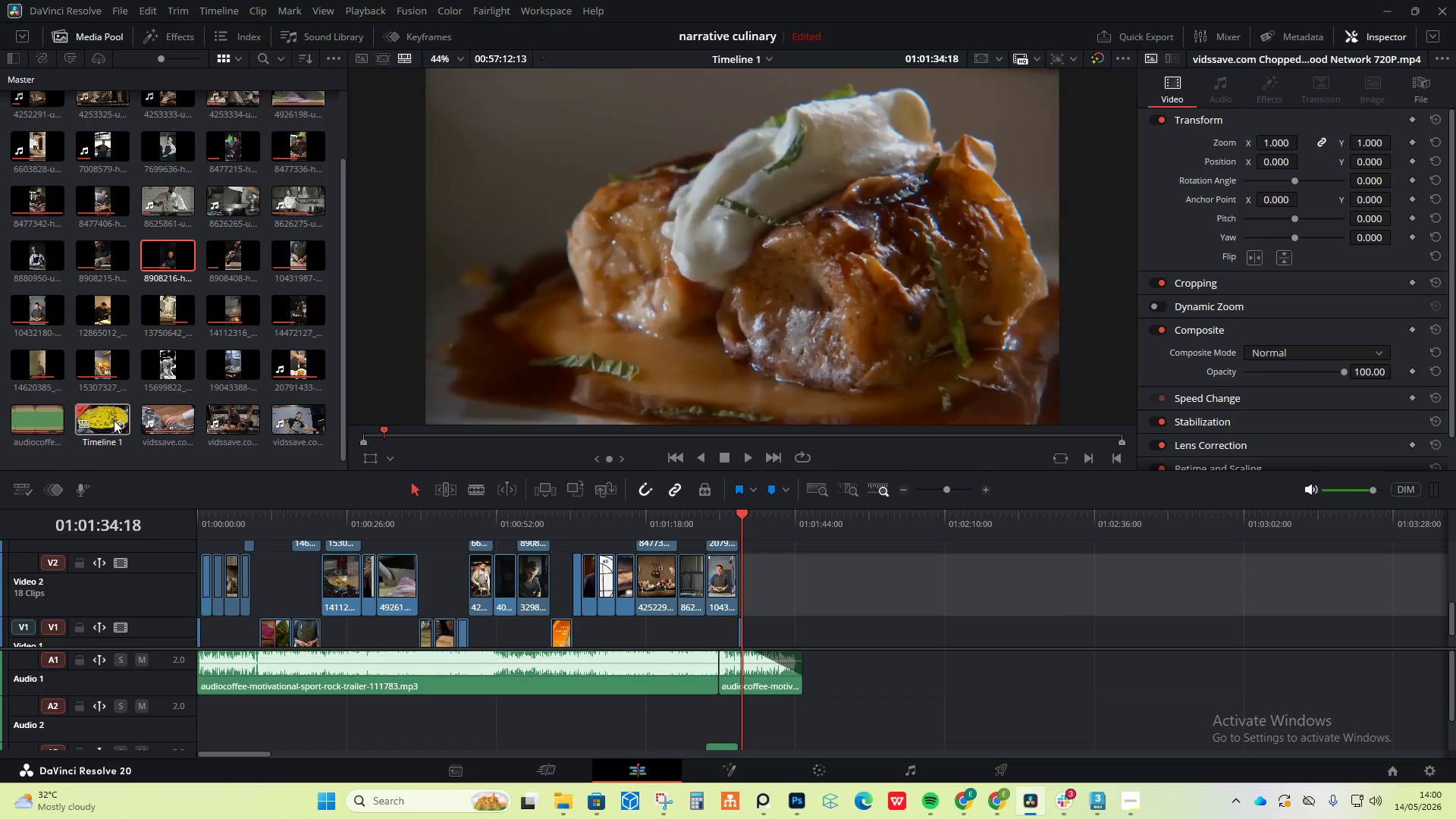 
left_click([100, 420])
 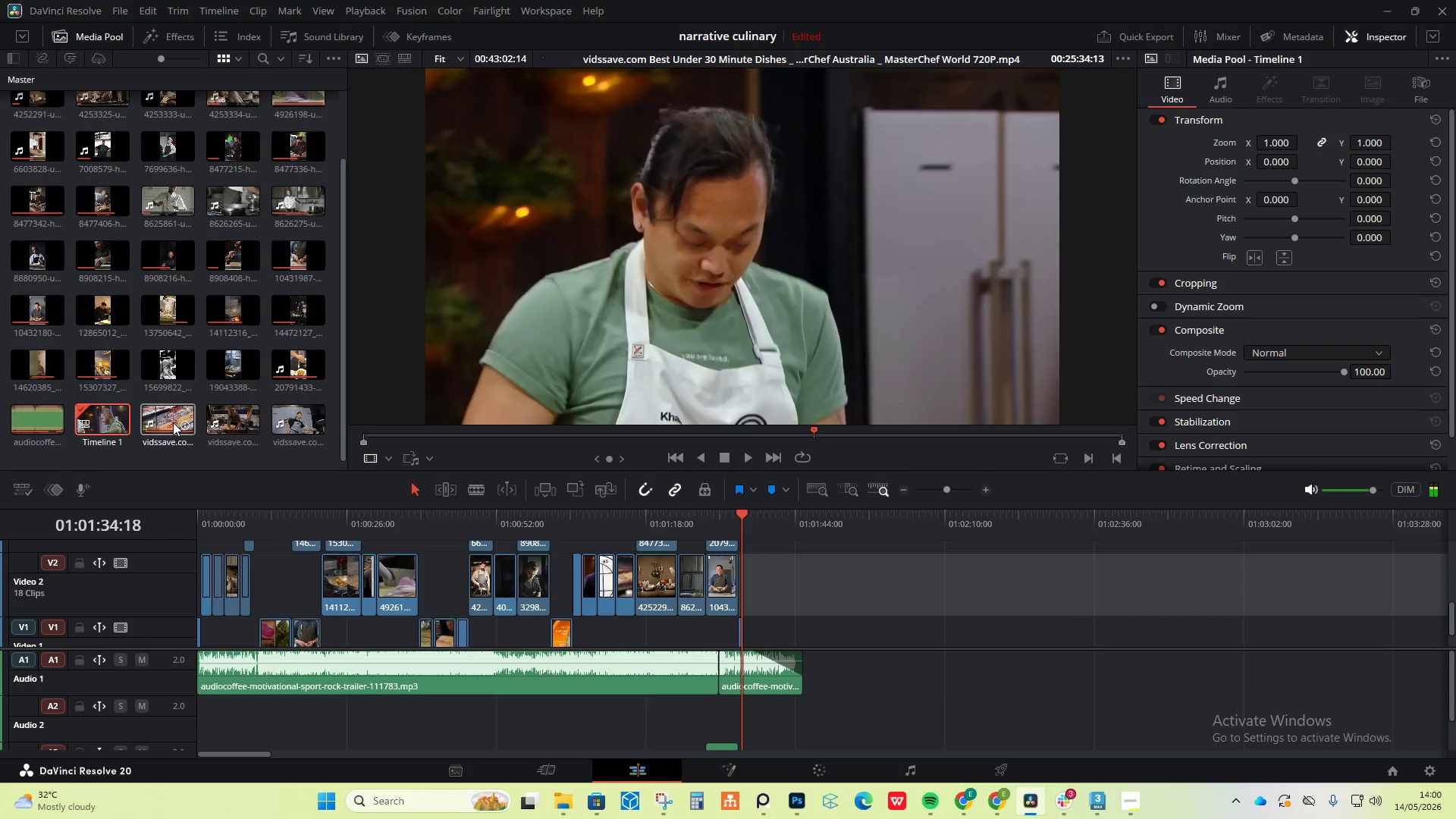 
wait(5.24)
 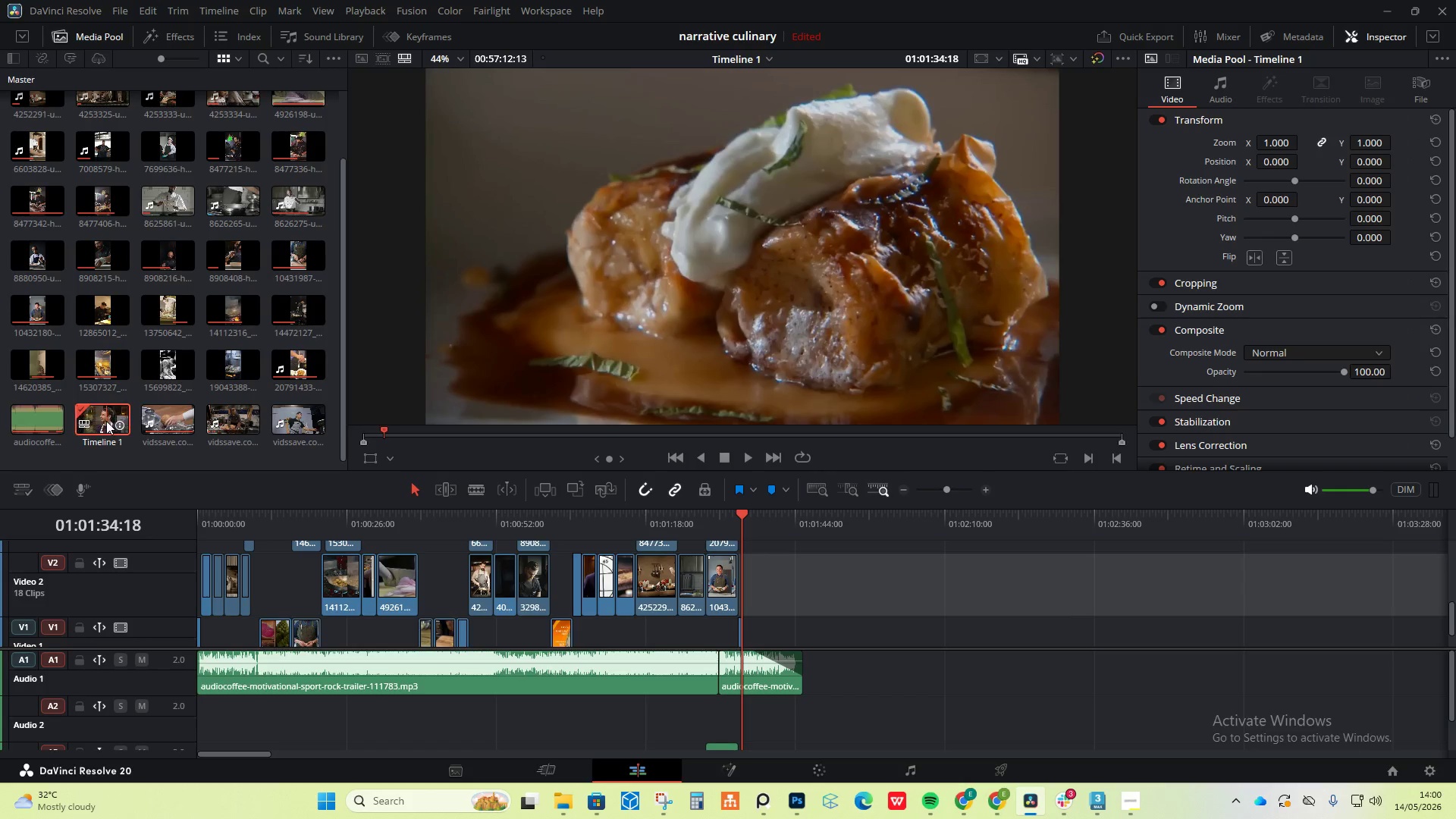 
mouse_move([201, 431])
 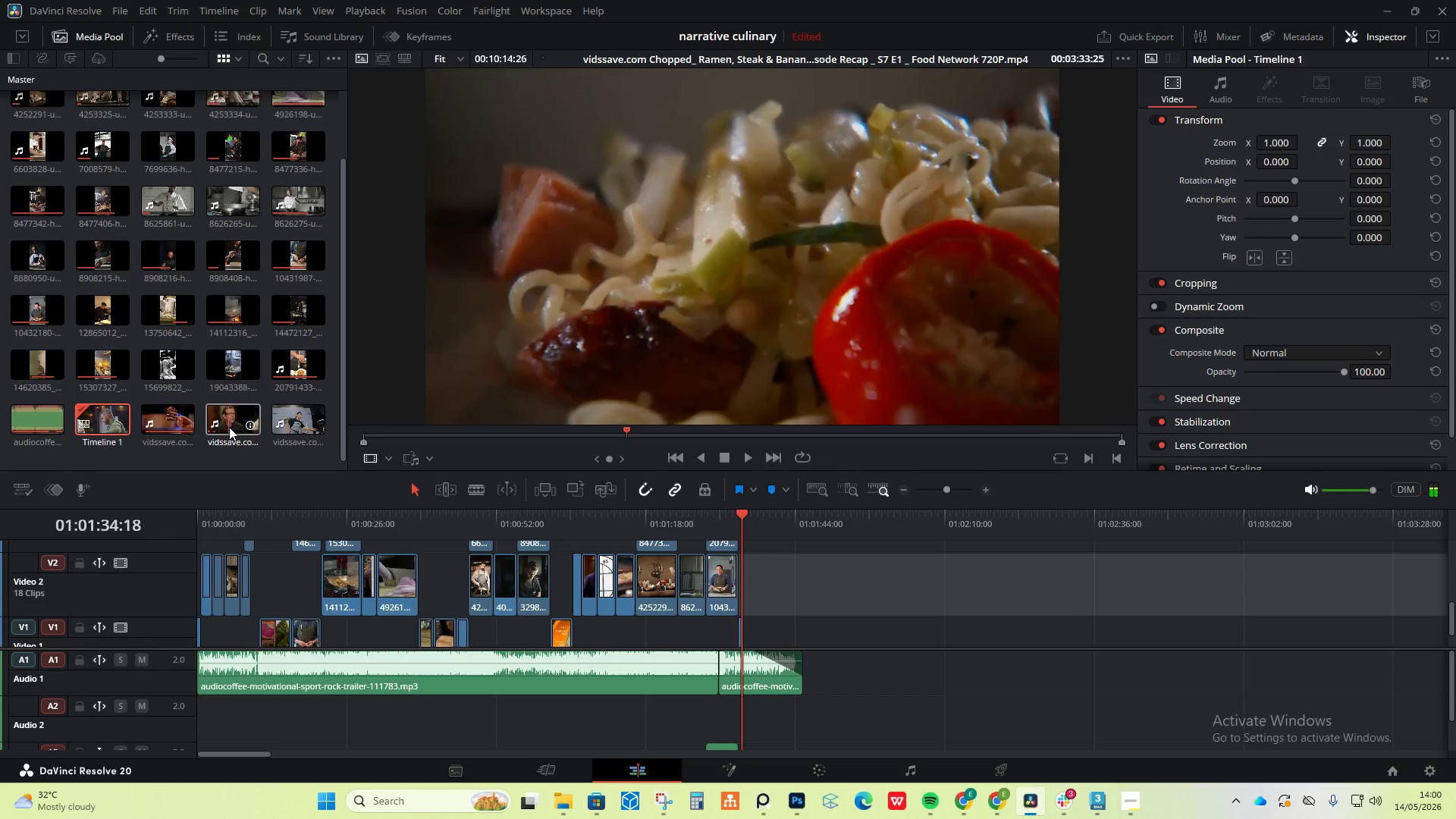 
left_click_drag(start_coordinate=[229, 427], to_coordinate=[947, 604])
 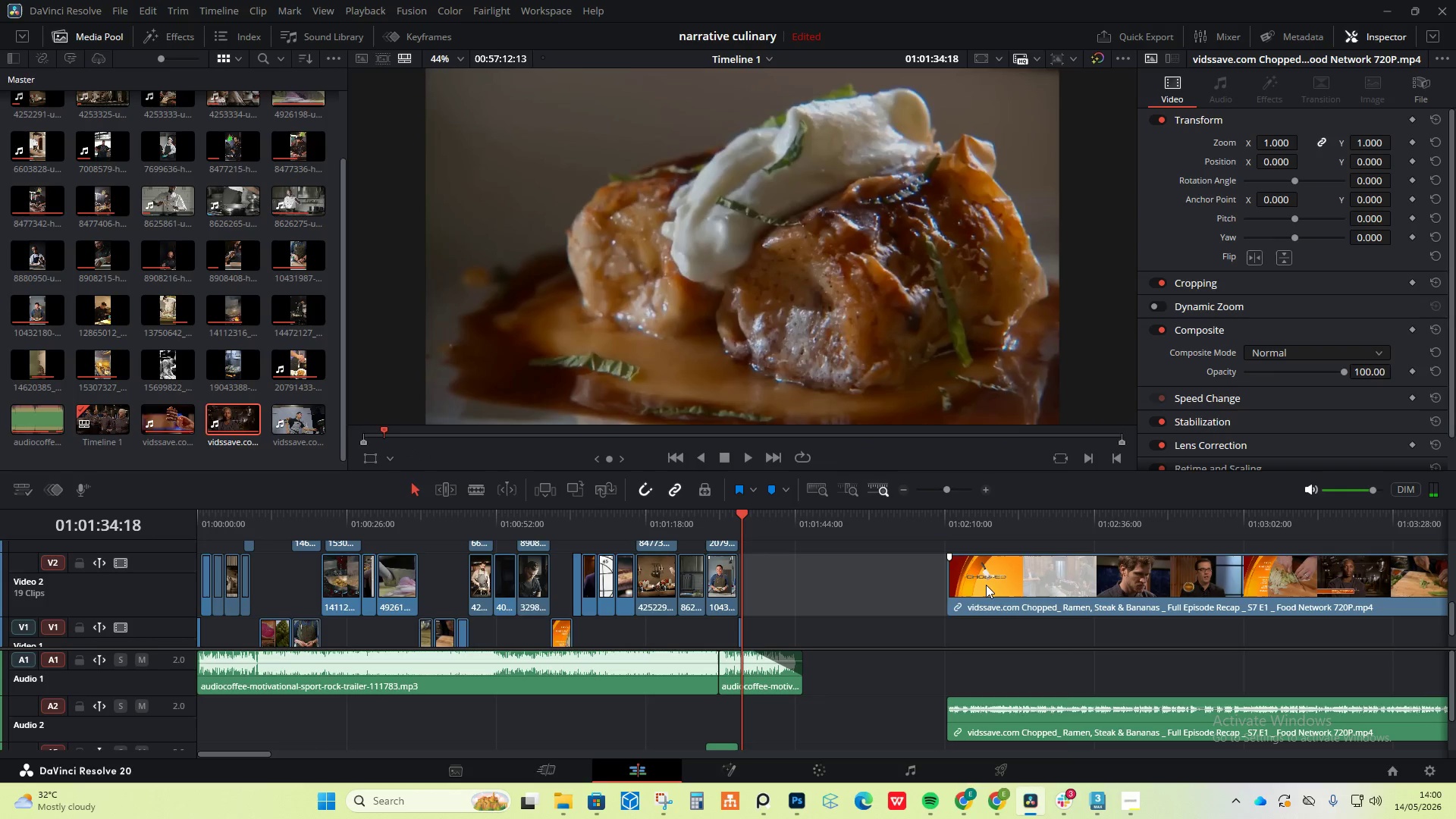 
left_click([987, 582])
 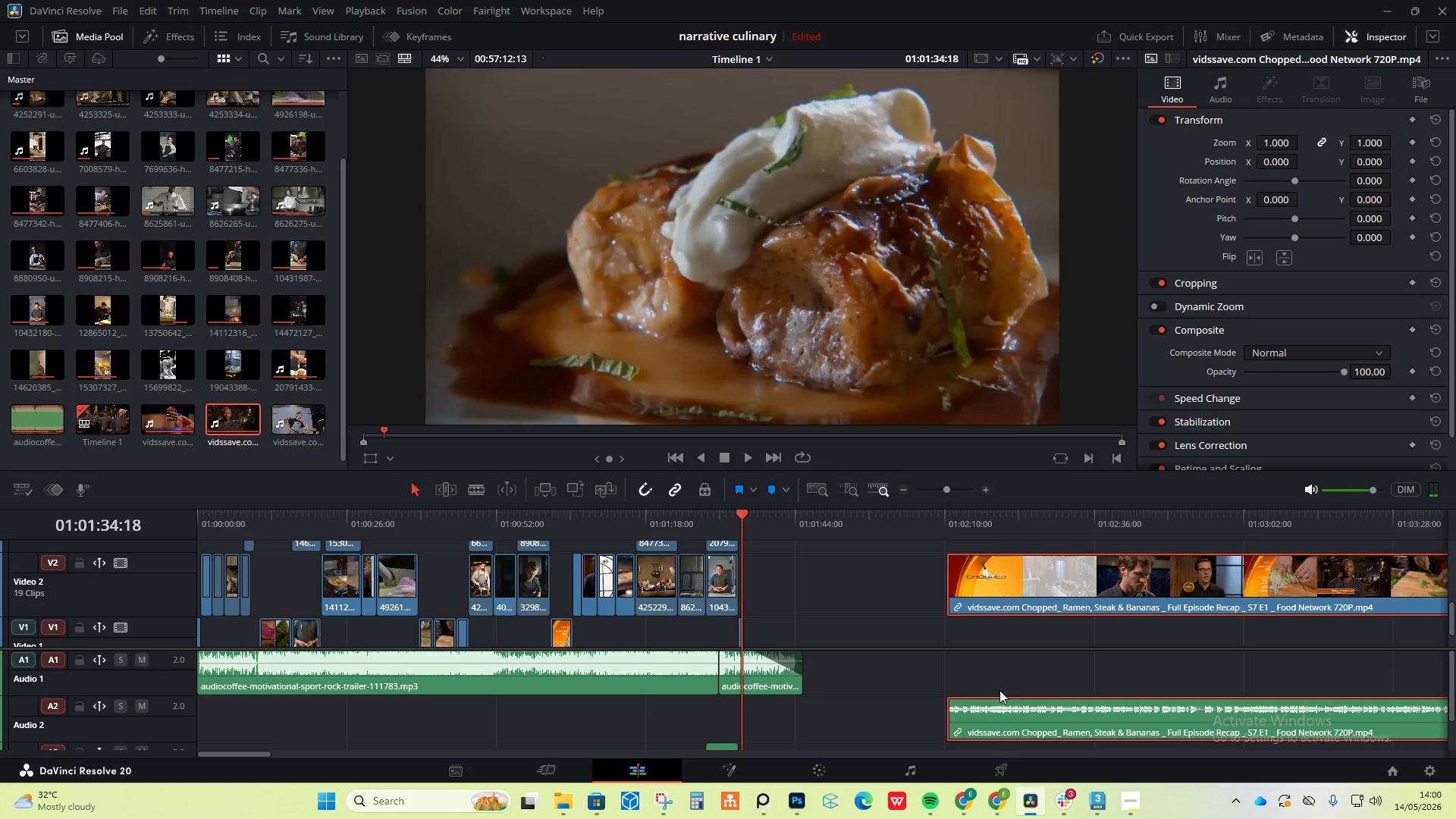 
right_click([1015, 714])
 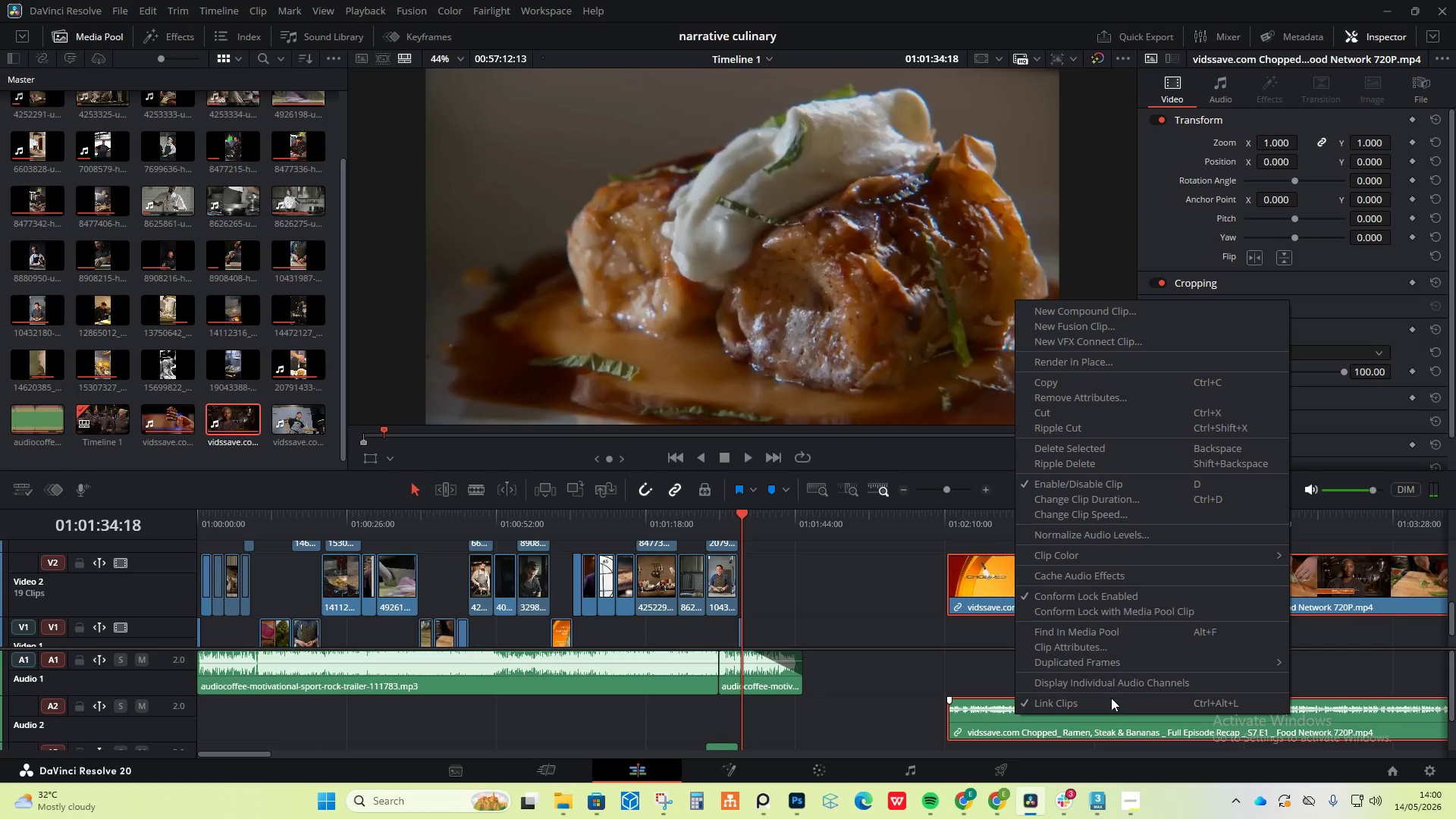 
left_click([1111, 703])
 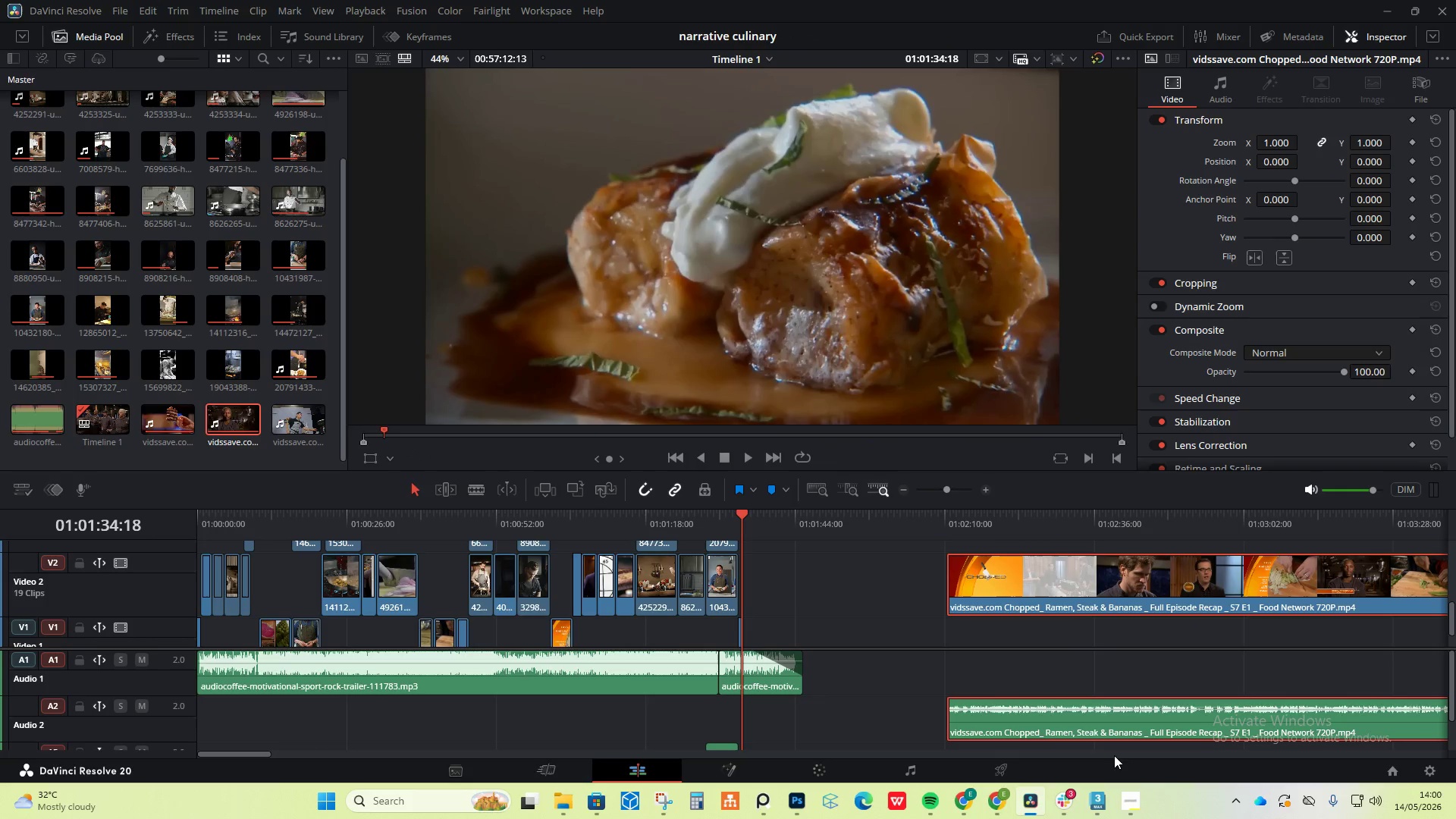 
left_click([1131, 726])
 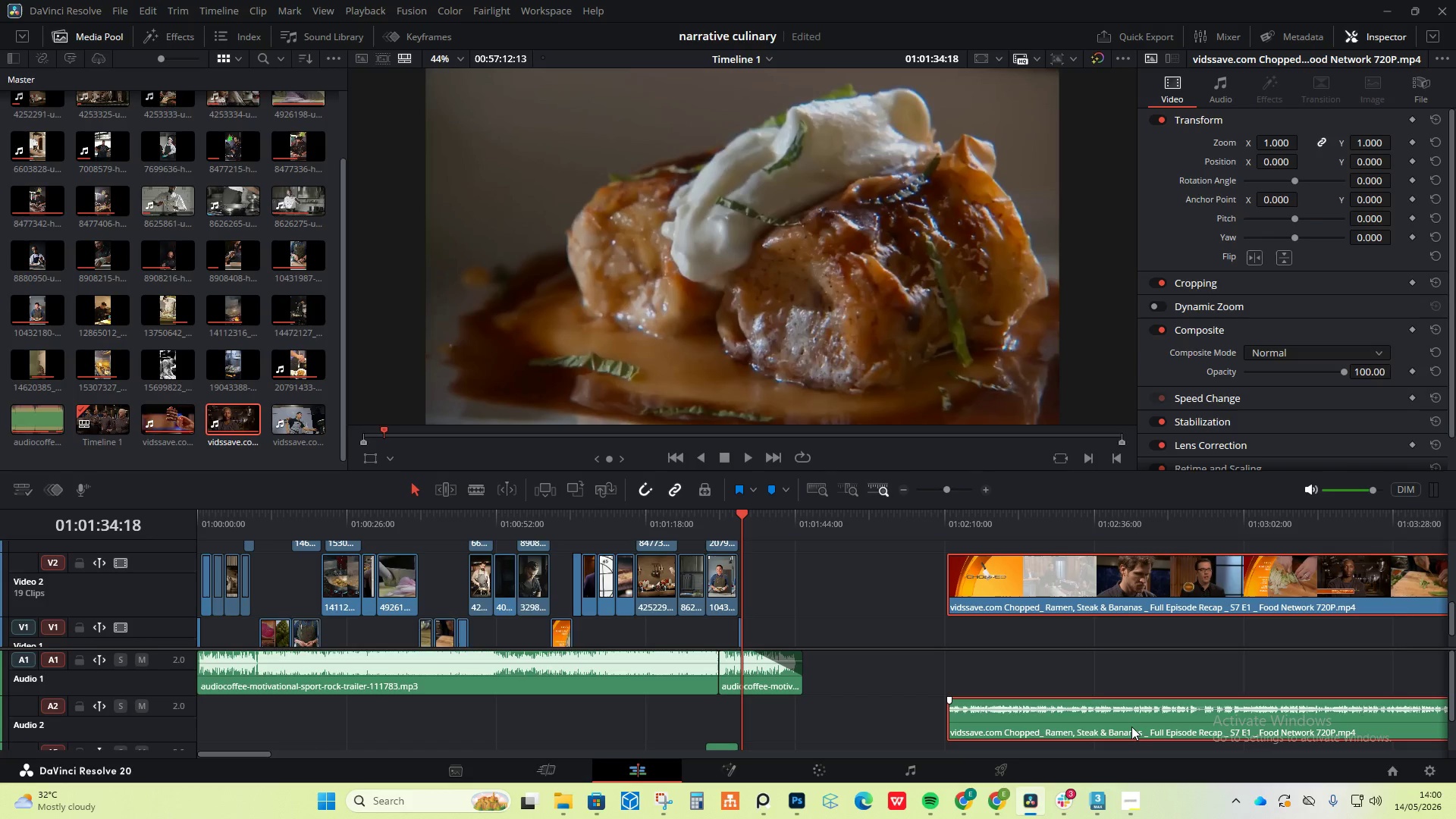 
right_click([1131, 726])
 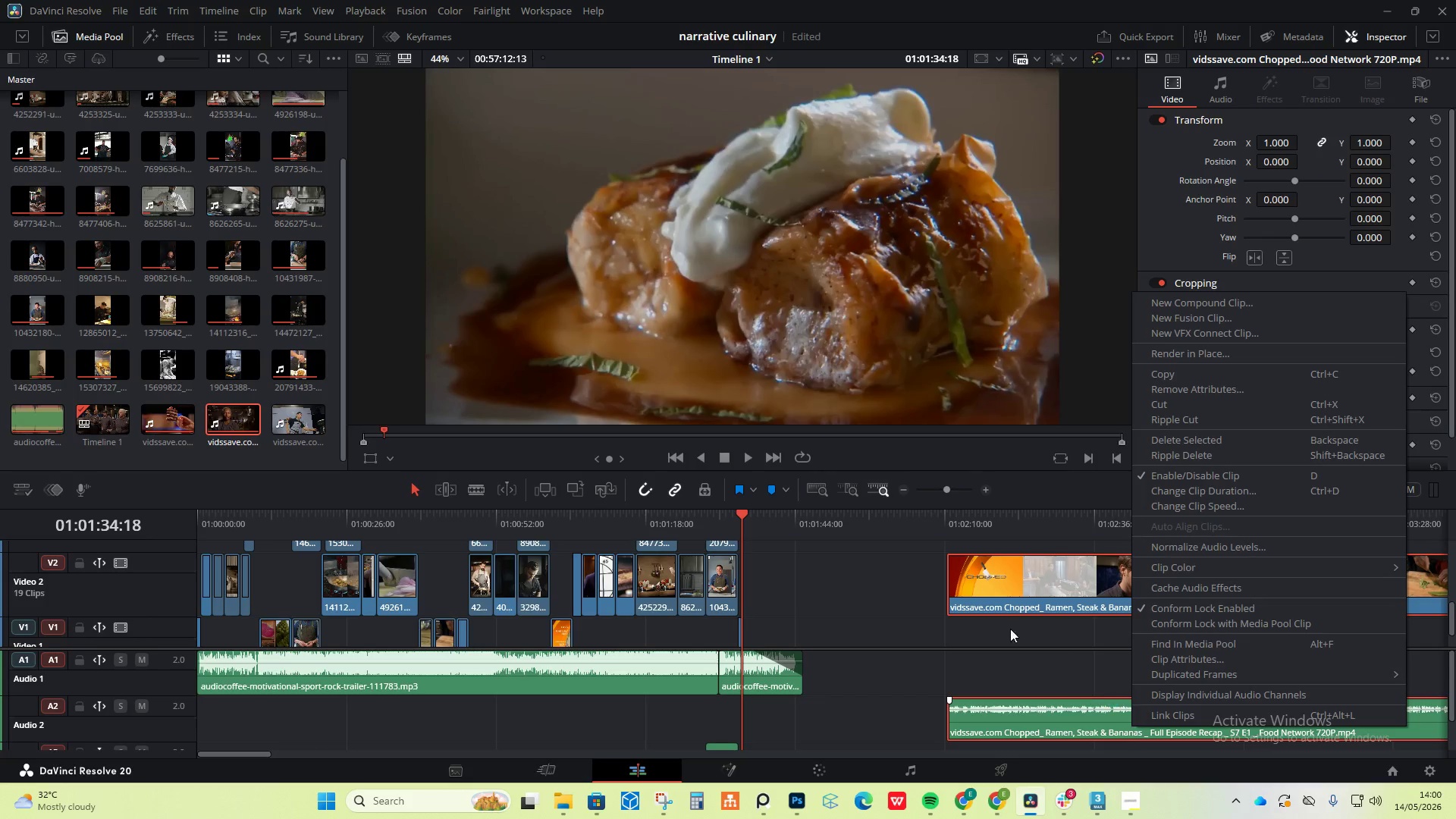 
left_click_drag(start_coordinate=[1001, 622], to_coordinate=[1001, 630])
 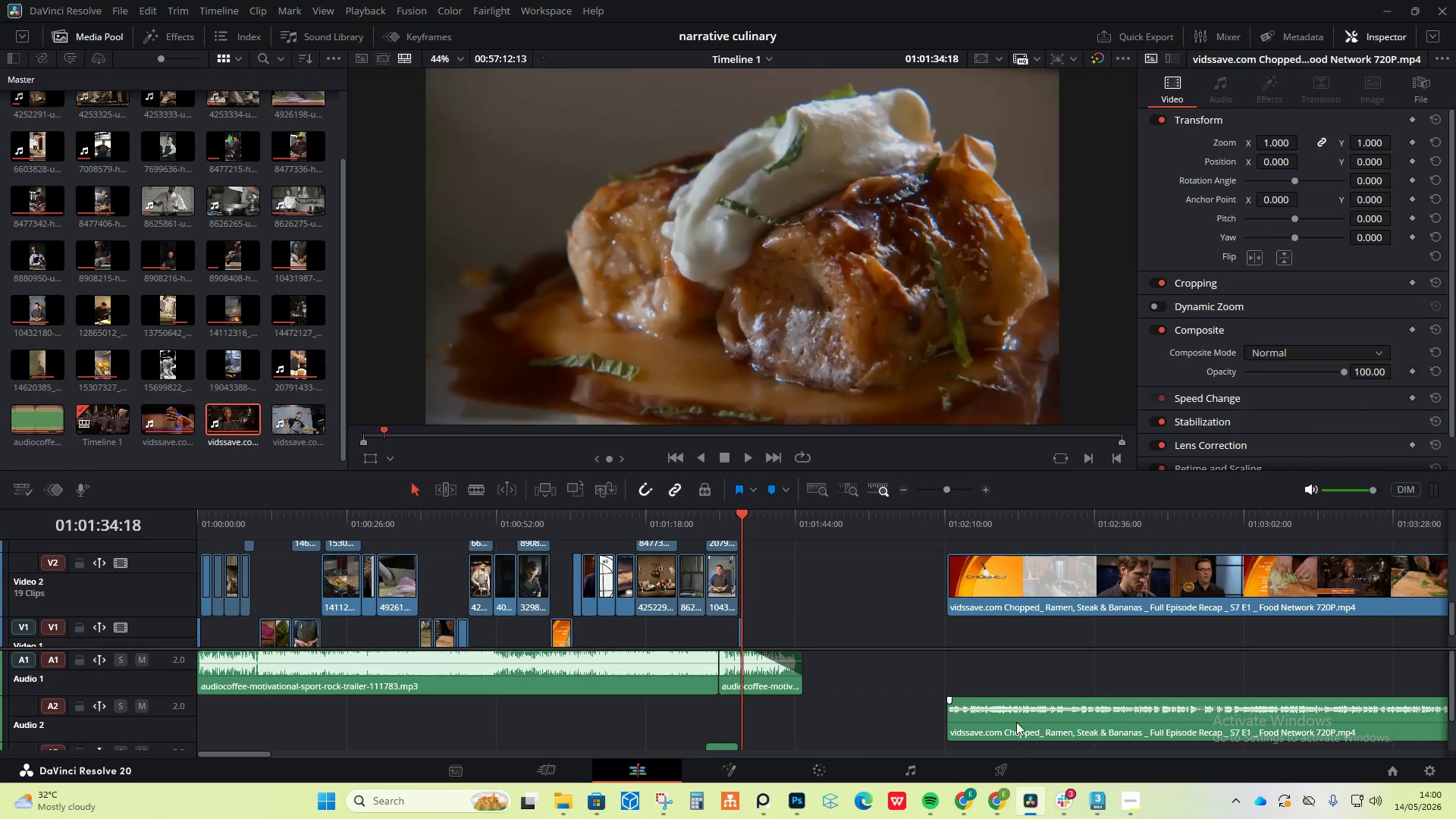 
left_click([1024, 706])
 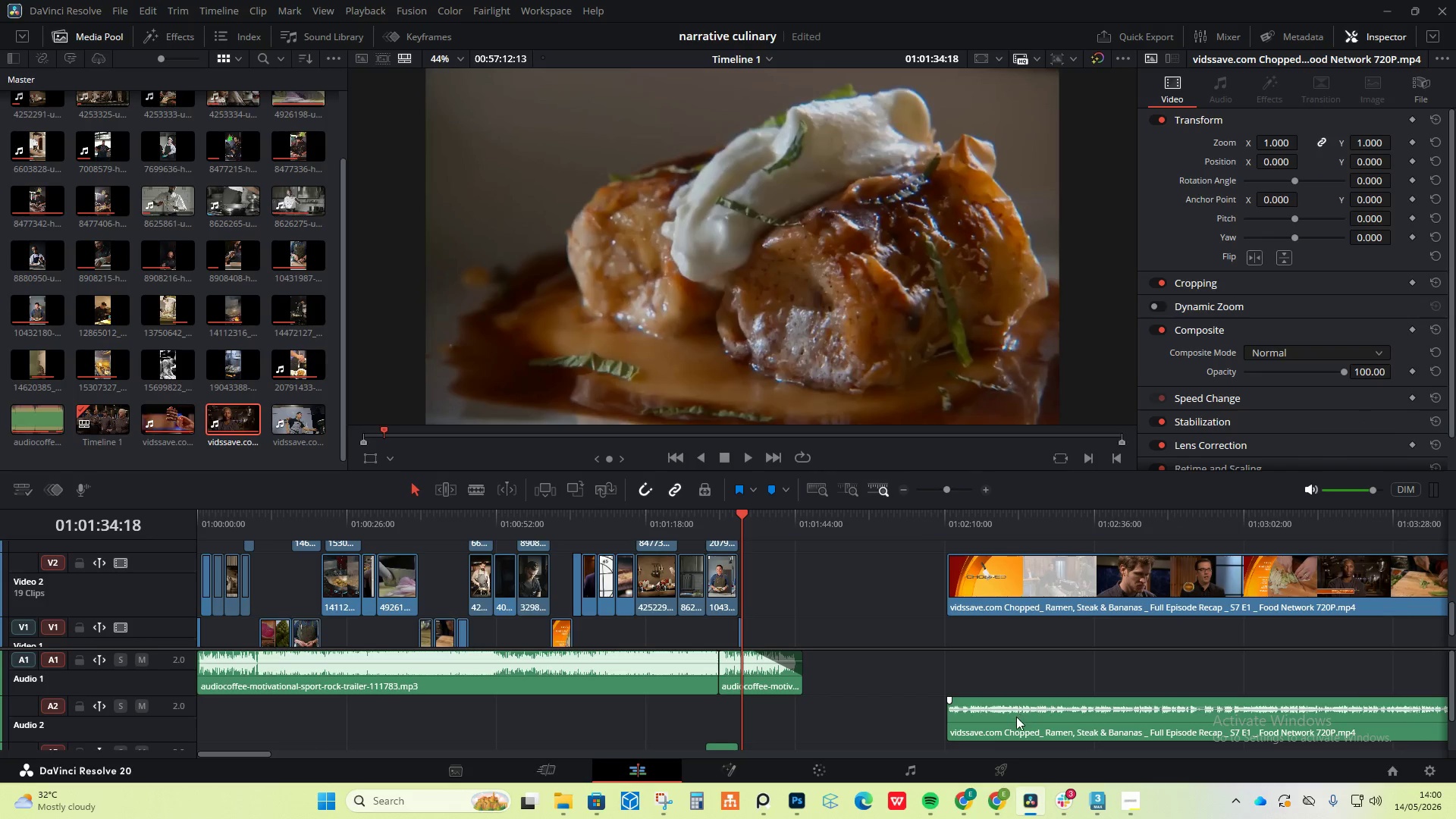 
left_click([1016, 719])
 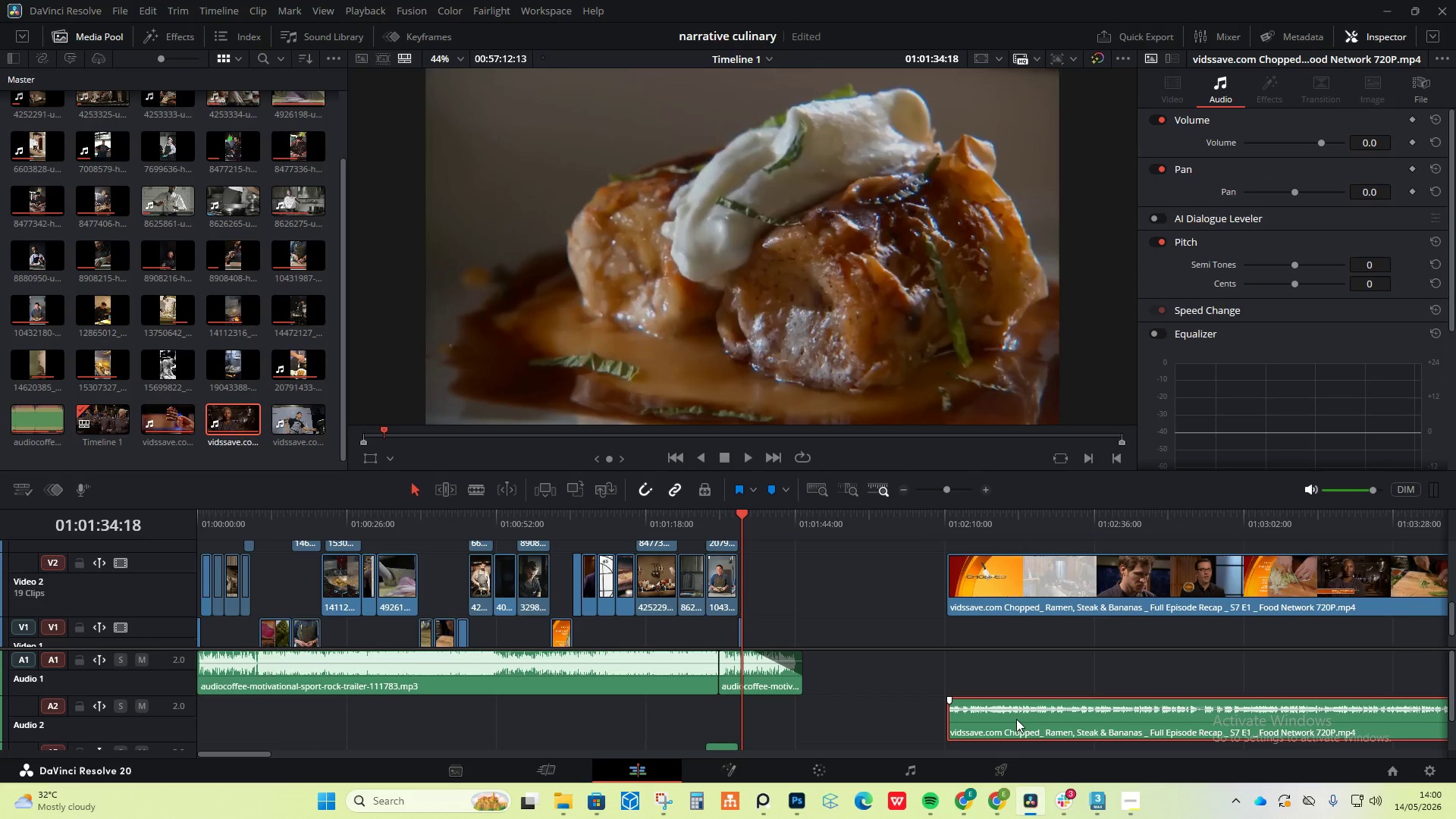 
right_click([1016, 719])
 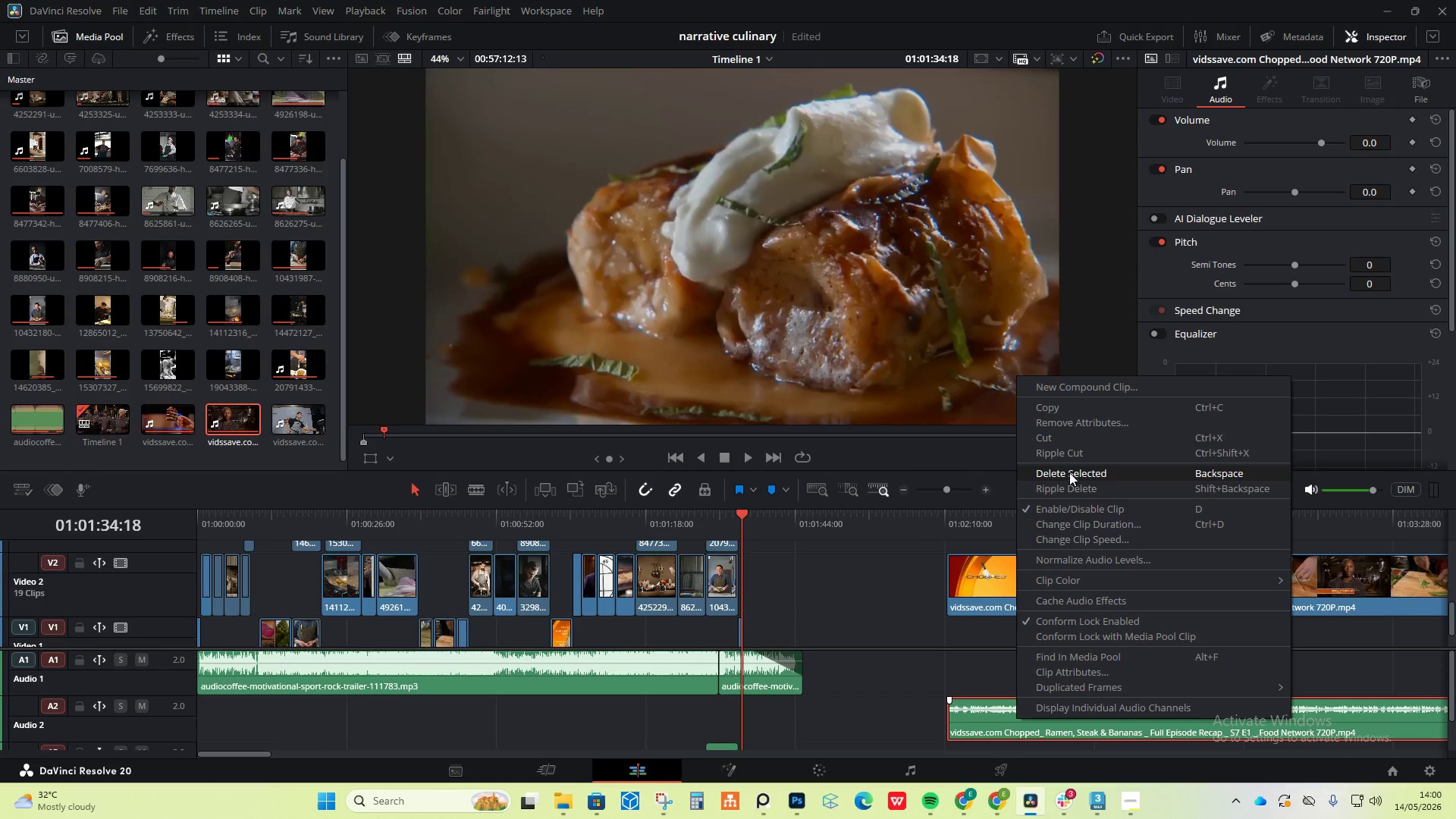 
left_click([1068, 476])
 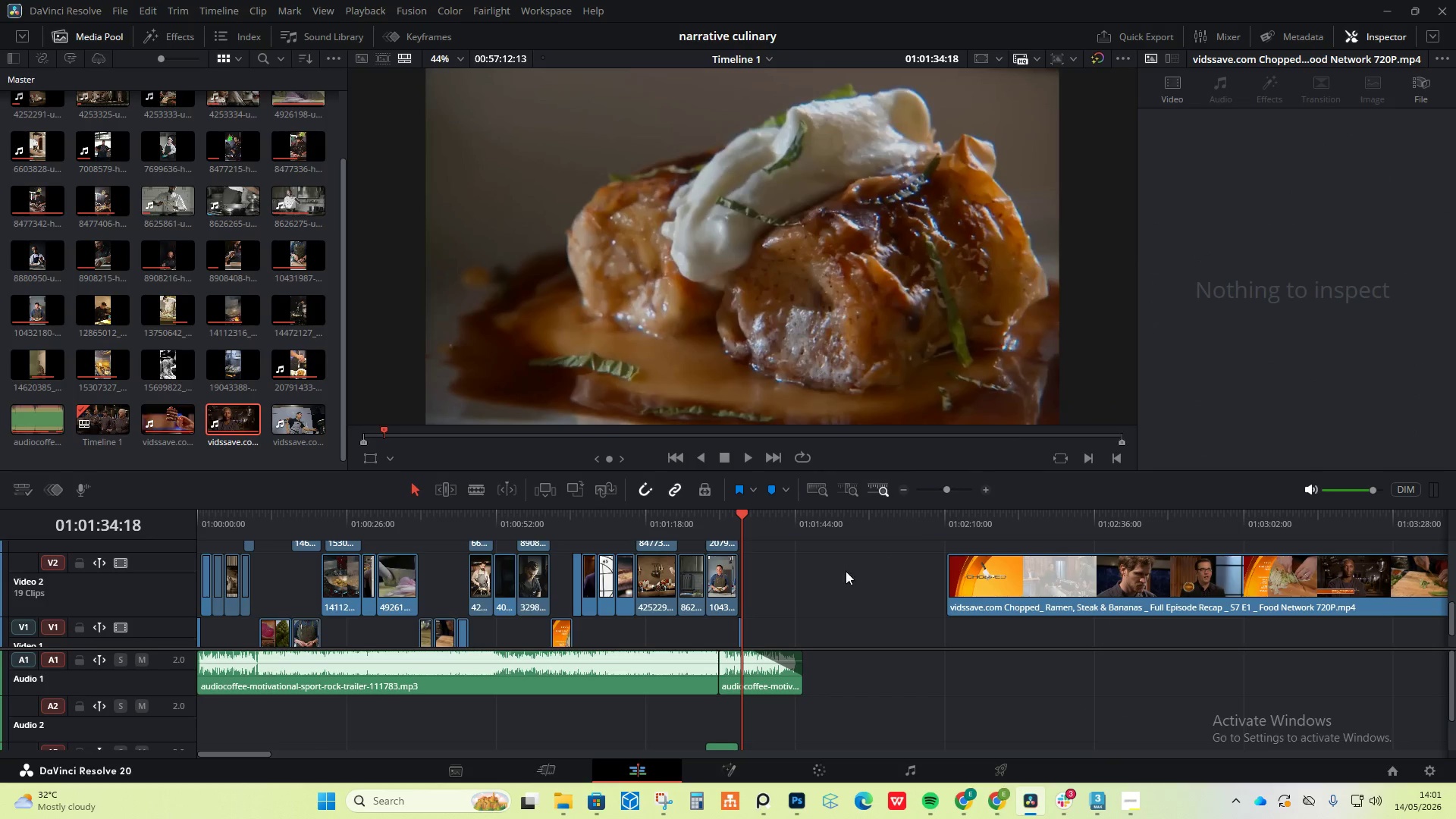 
hold_key(key=AltLeft, duration=2.0)
scroll: coordinate [733, 556], scroll_direction: down, amount: 9.0
 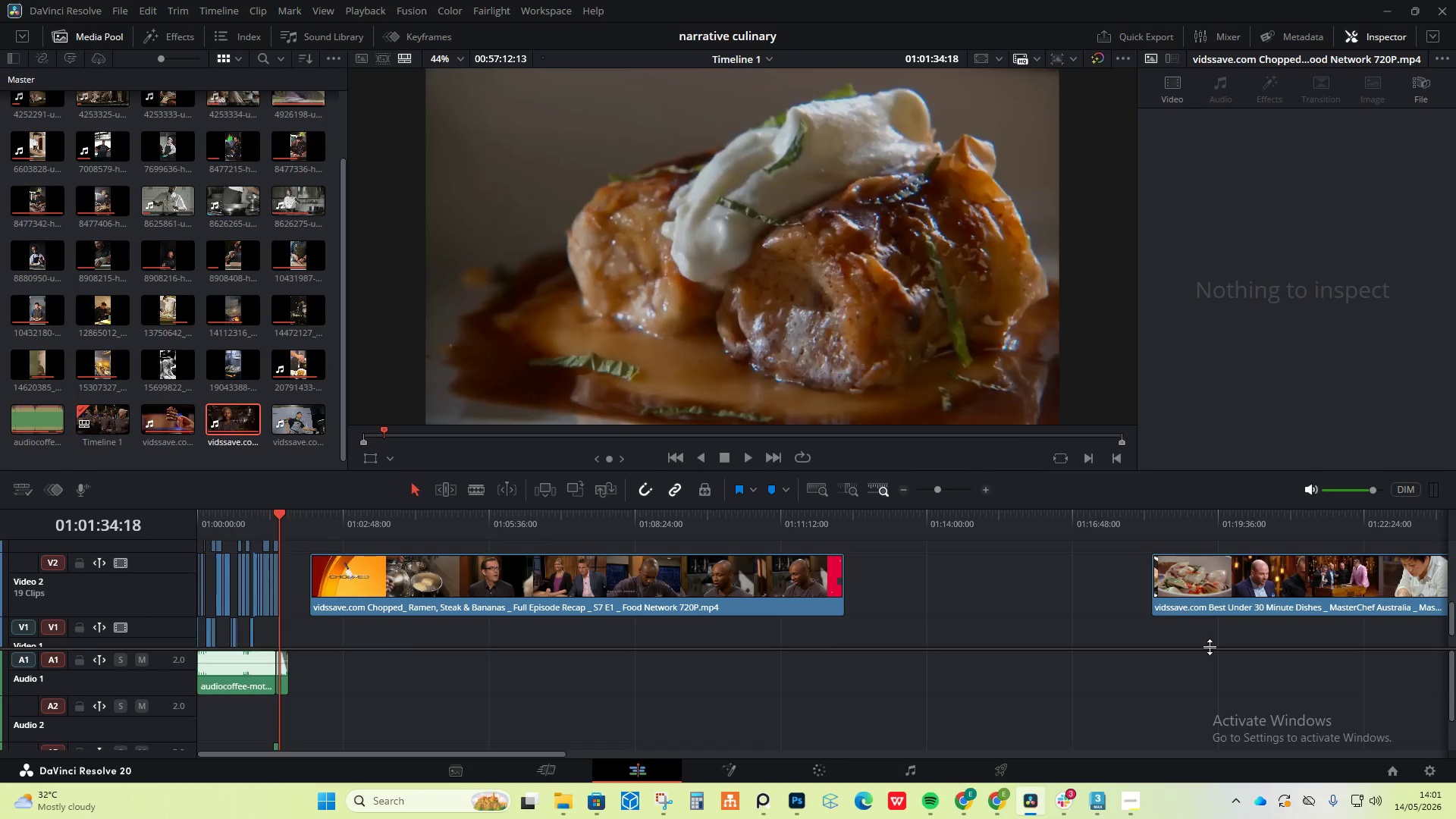 
left_click([1247, 595])
 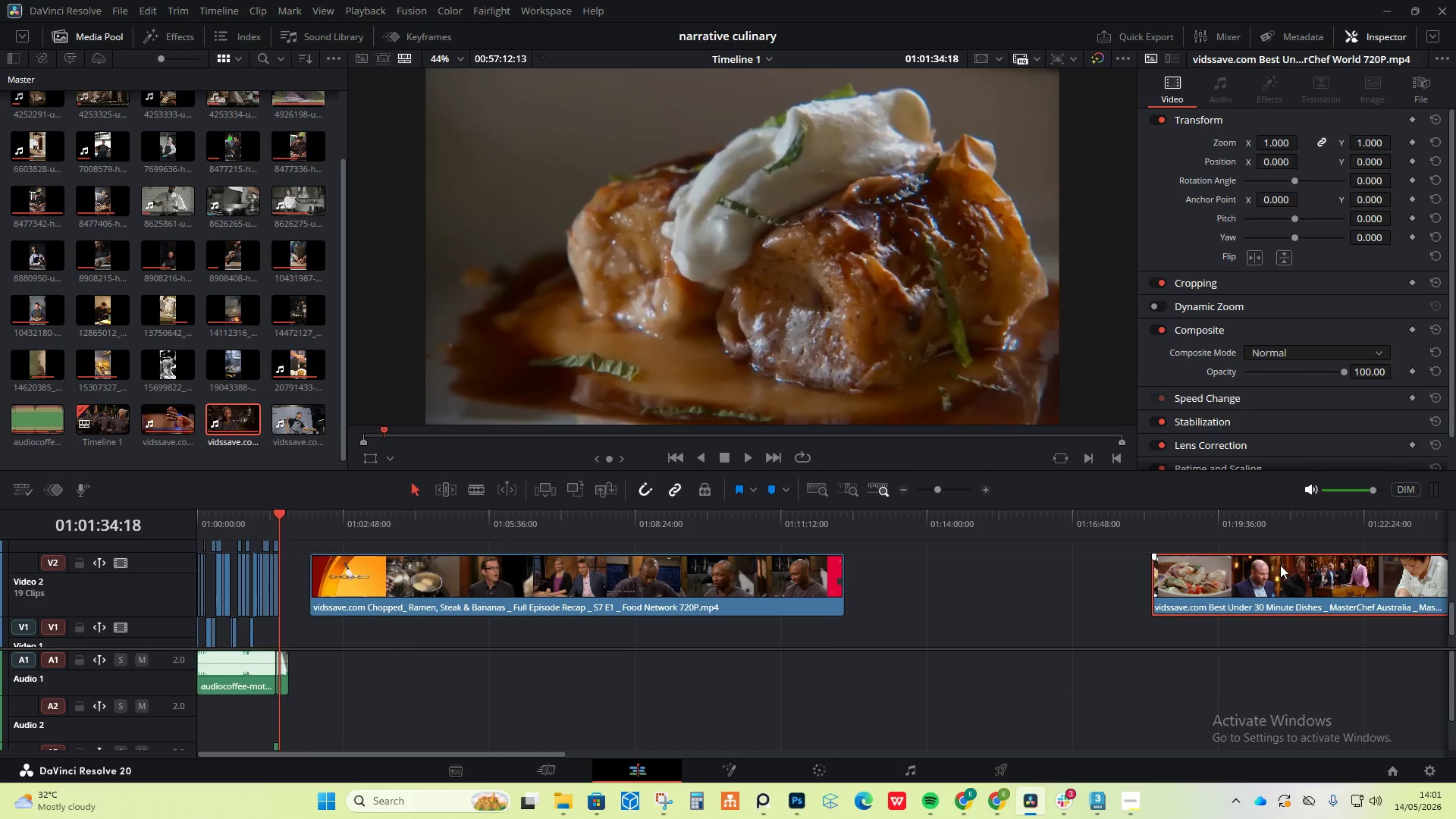 
right_click([1287, 577])
 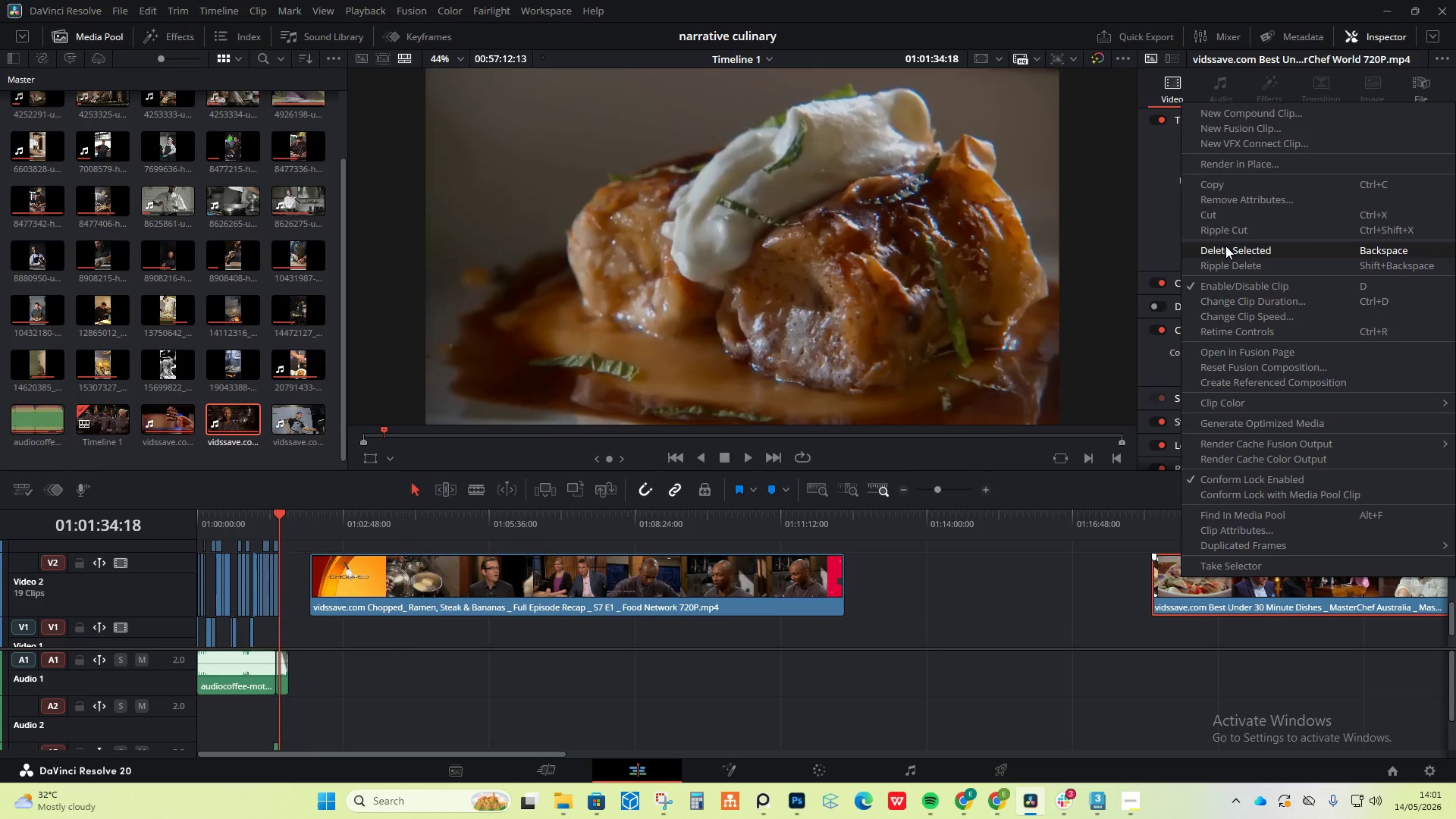 
left_click([1225, 246])
 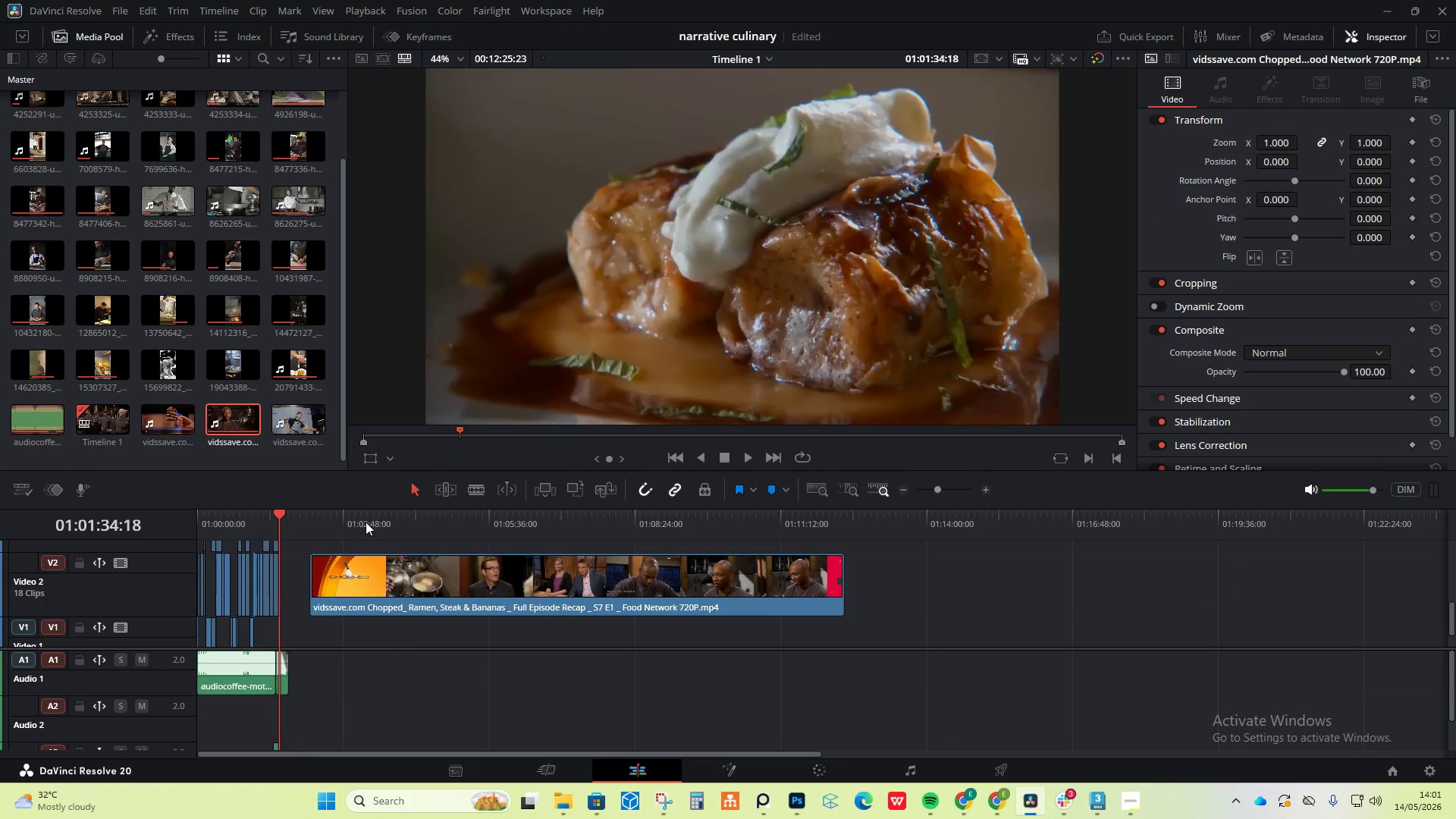 
left_click_drag(start_coordinate=[369, 509], to_coordinate=[374, 506])
 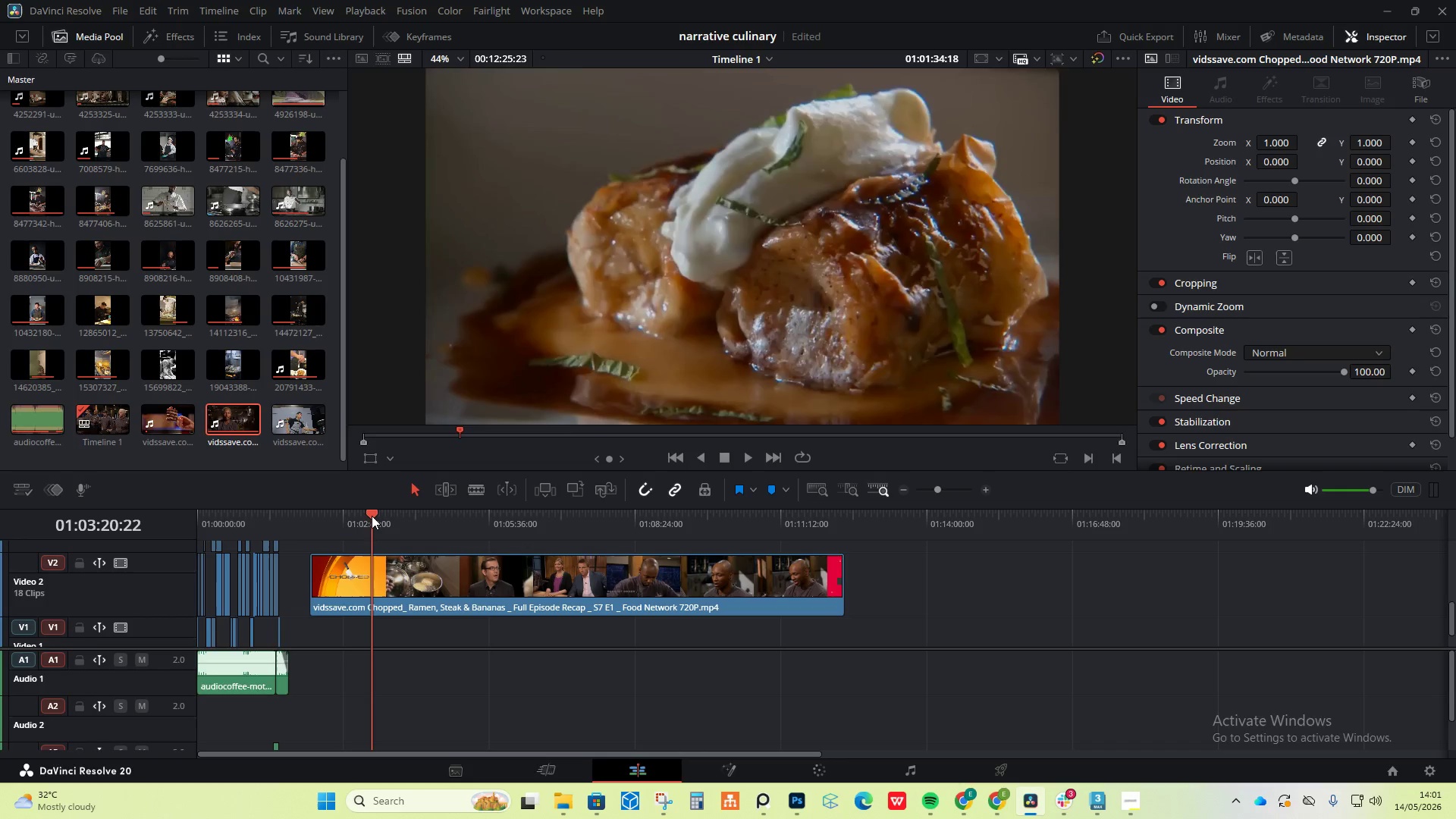 
left_click_drag(start_coordinate=[372, 516], to_coordinate=[497, 527])
 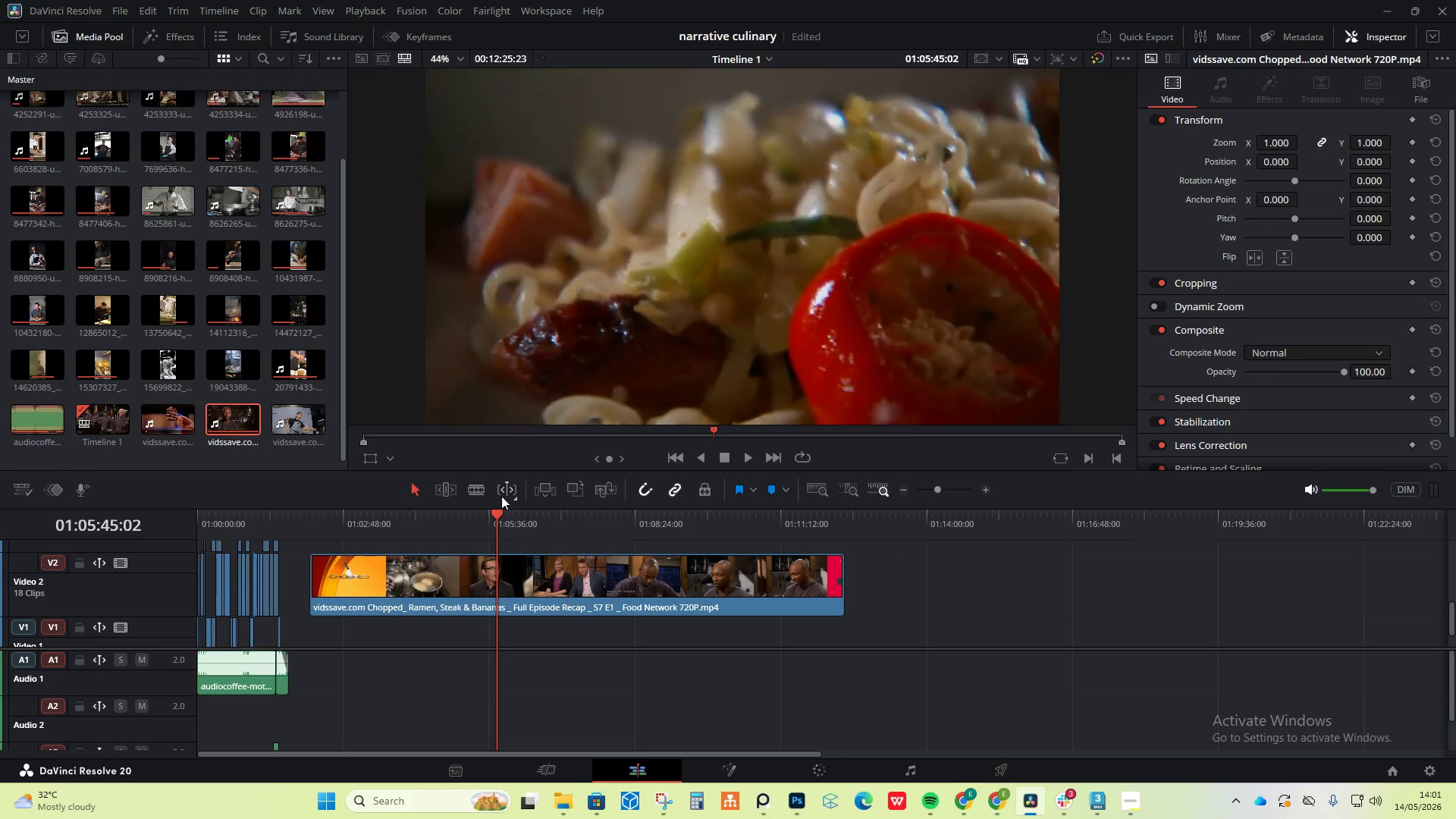 
left_click([487, 494])
 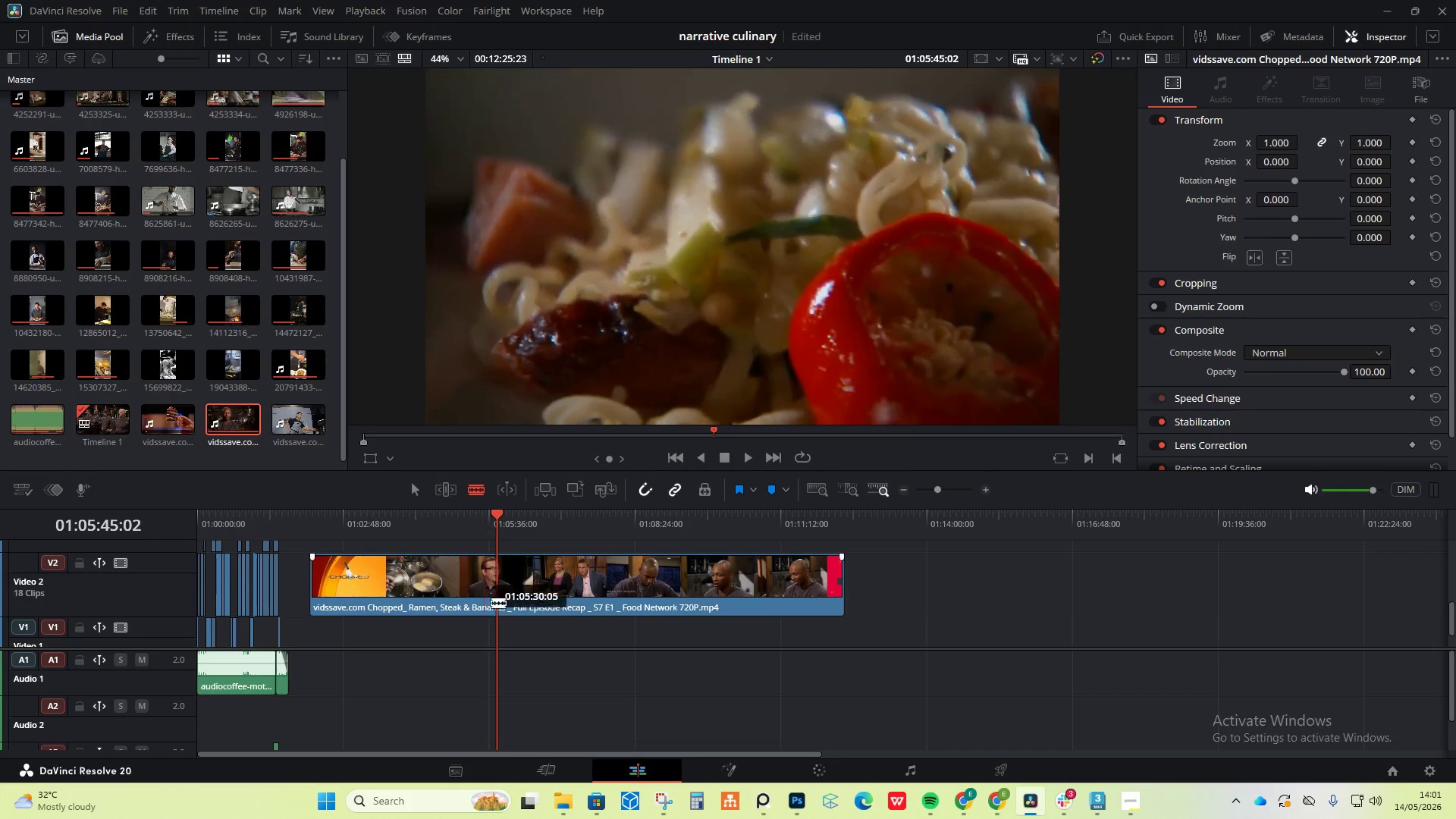 
hold_key(key=AltLeft, duration=1.14)
scroll: coordinate [514, 585], scroll_direction: up, amount: 7.0
 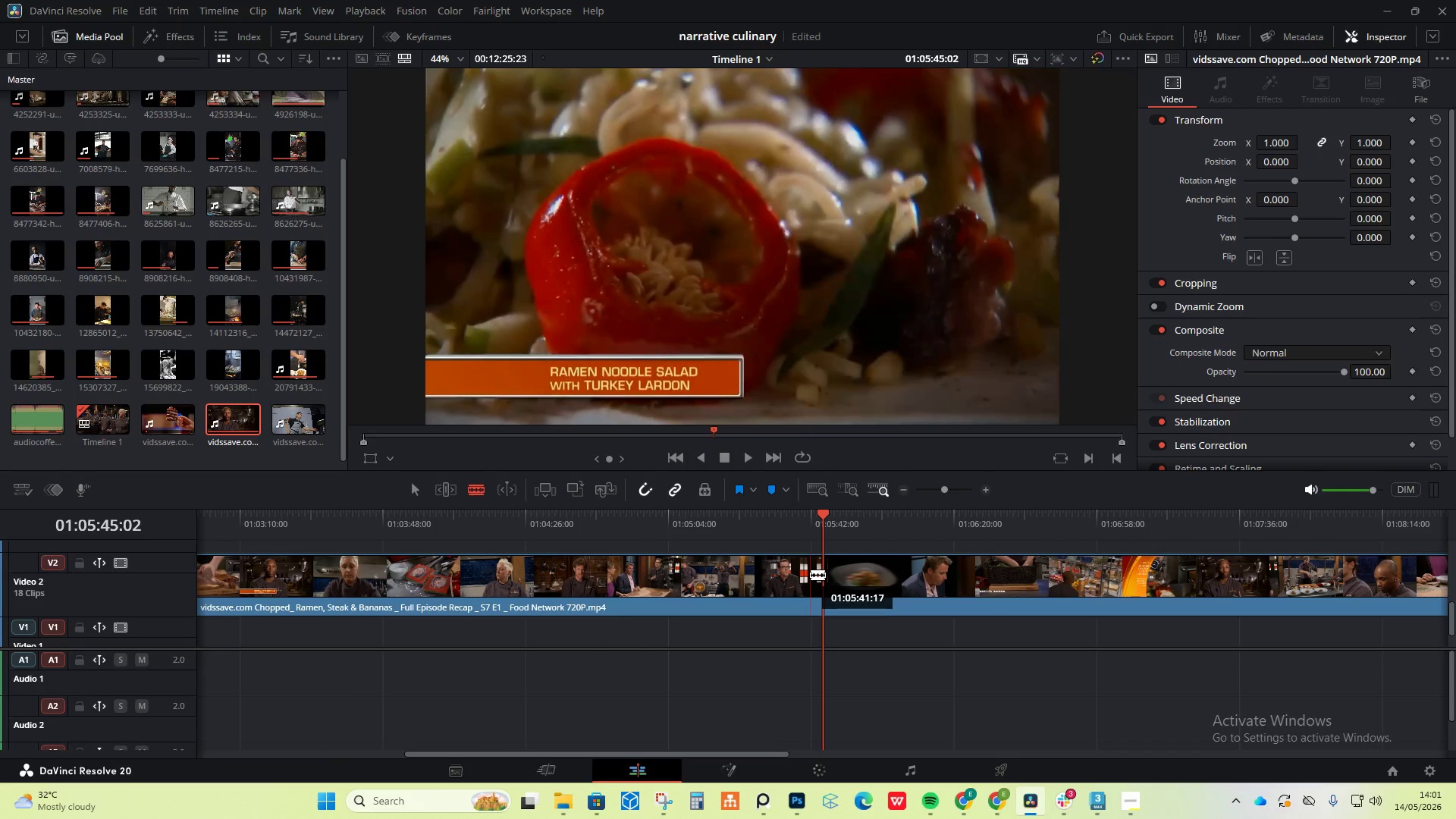 
left_click([817, 576])
 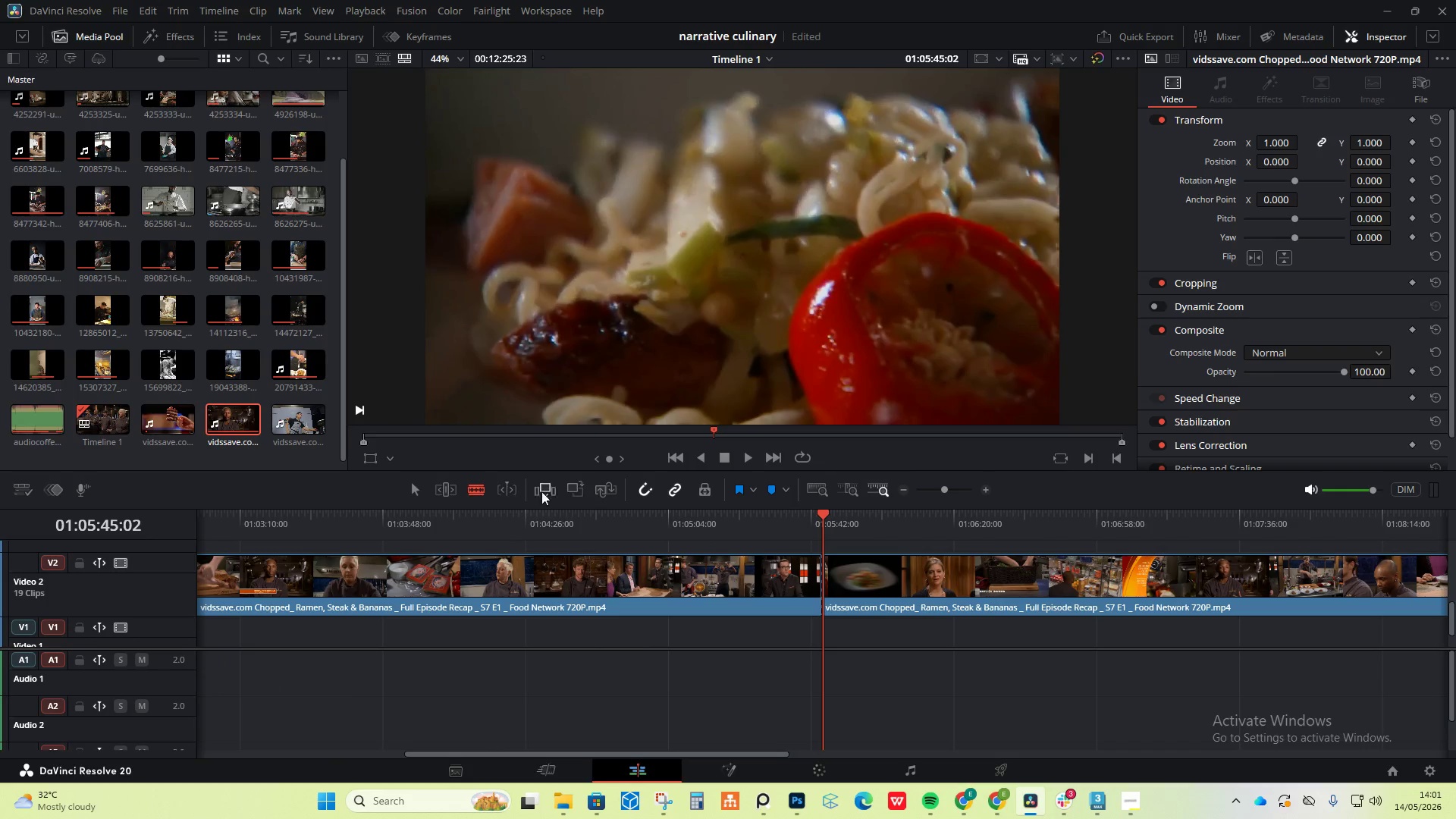 
left_click([425, 483])
 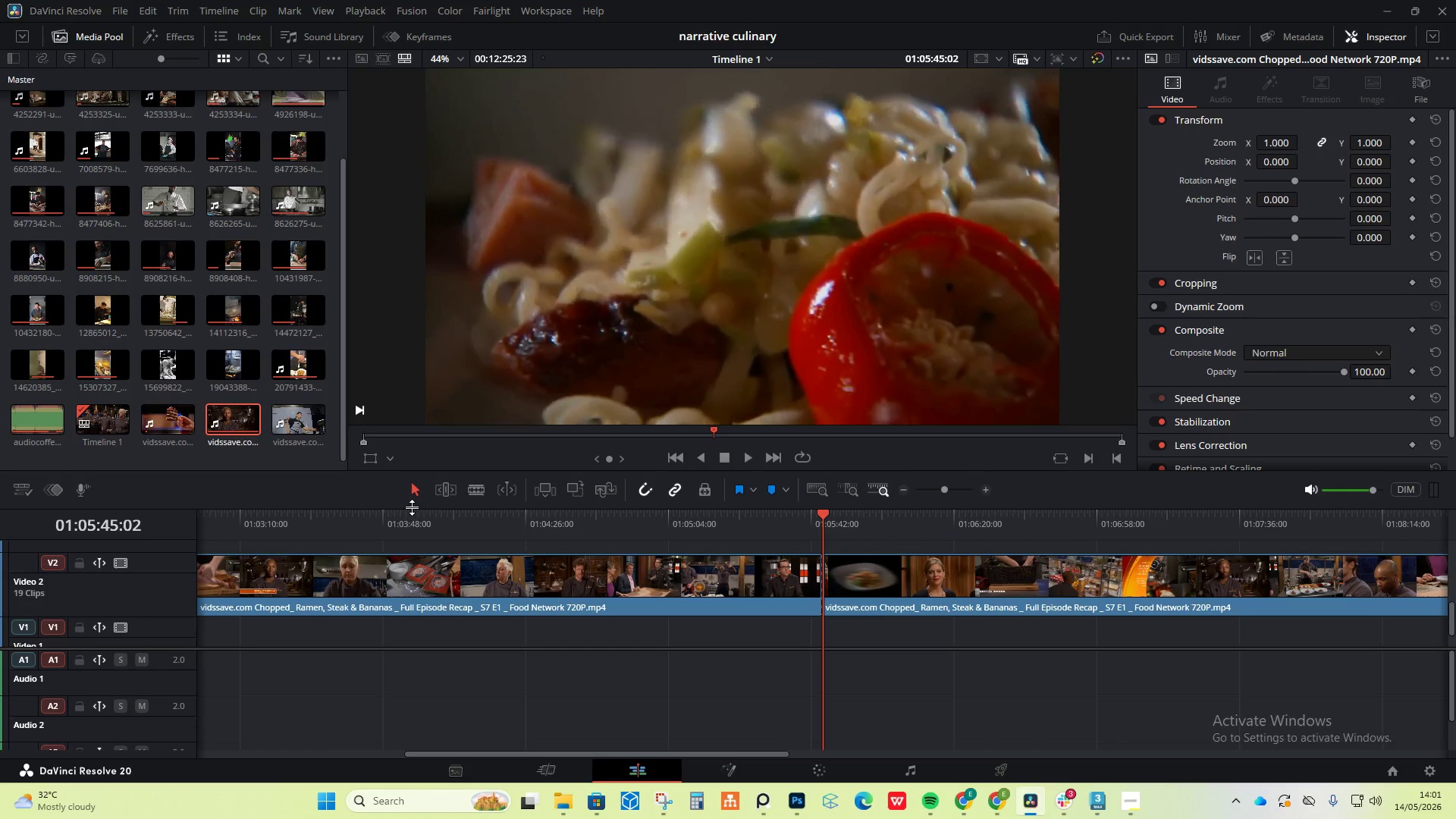 
left_click([412, 556])
 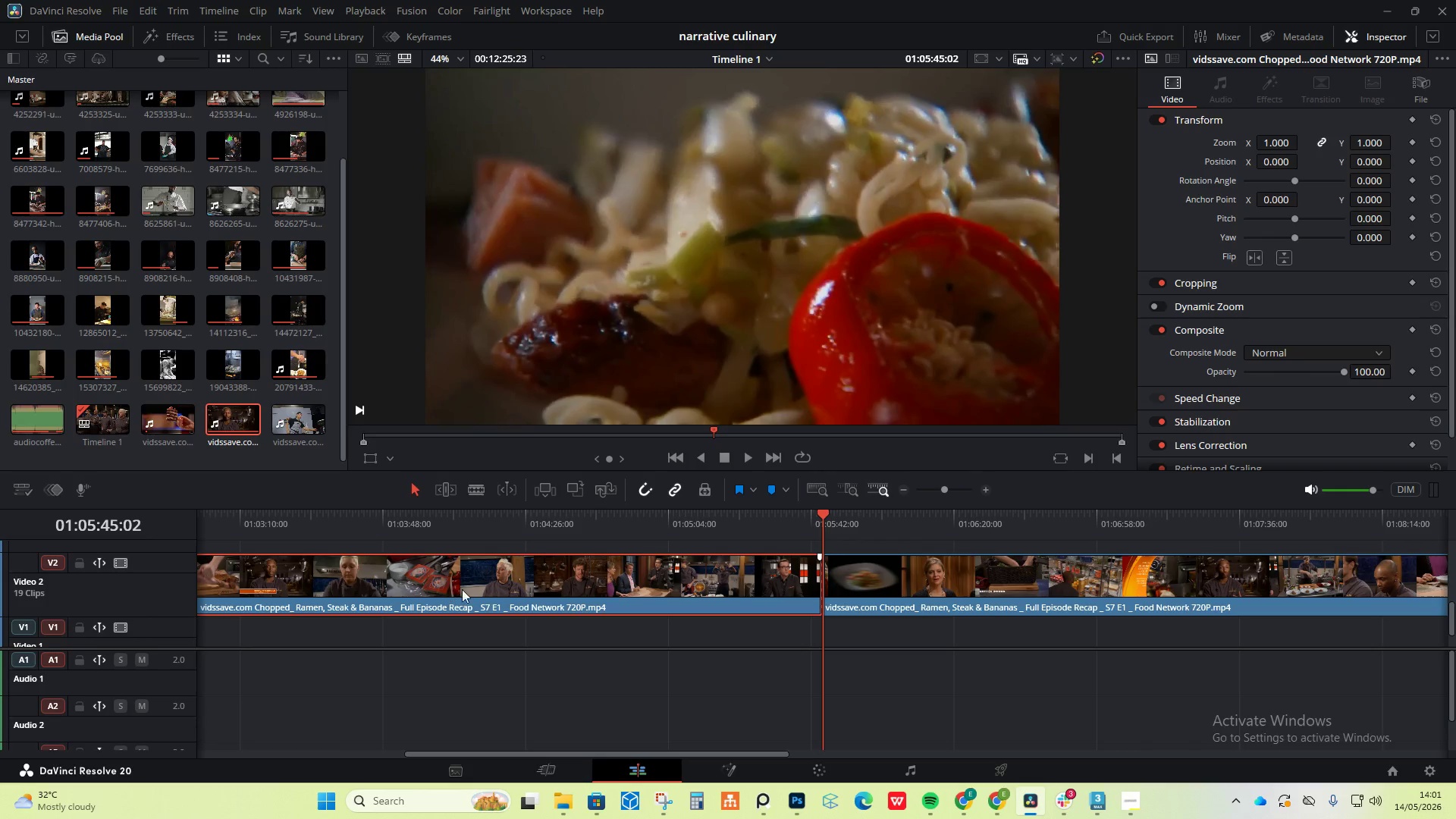 
right_click([488, 588])
 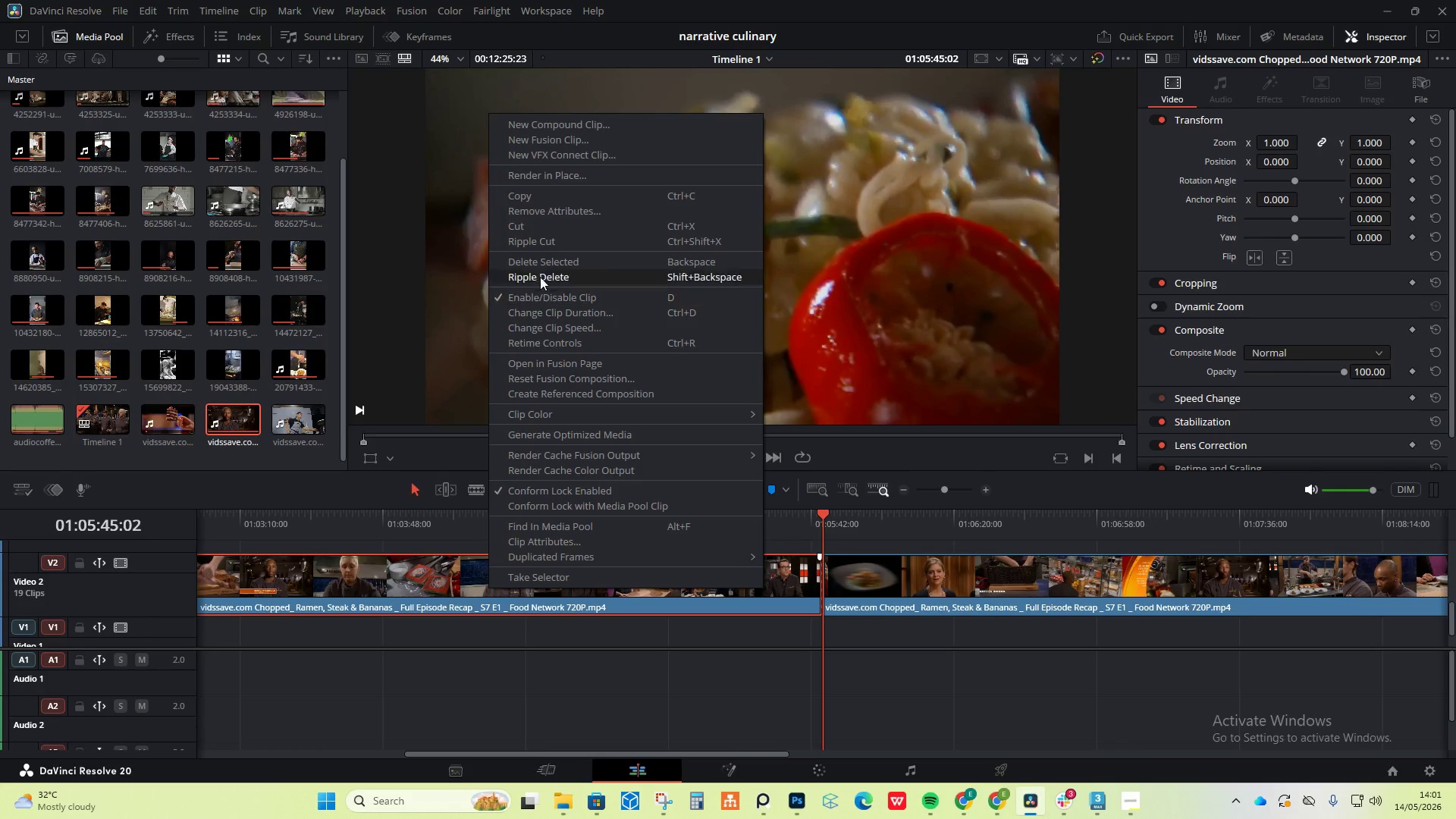 
left_click([545, 259])
 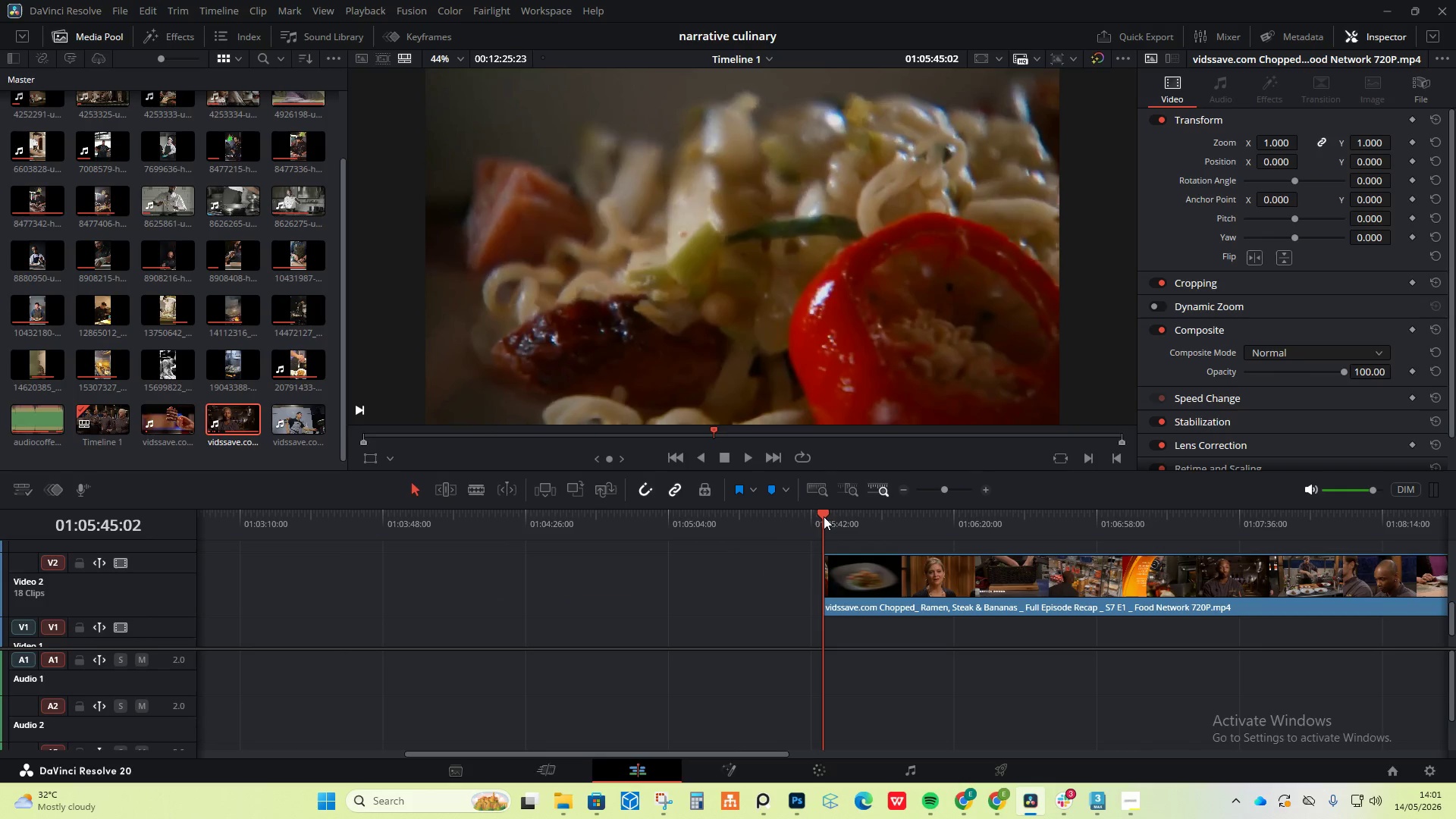 
left_click_drag(start_coordinate=[821, 515], to_coordinate=[1213, 546])
 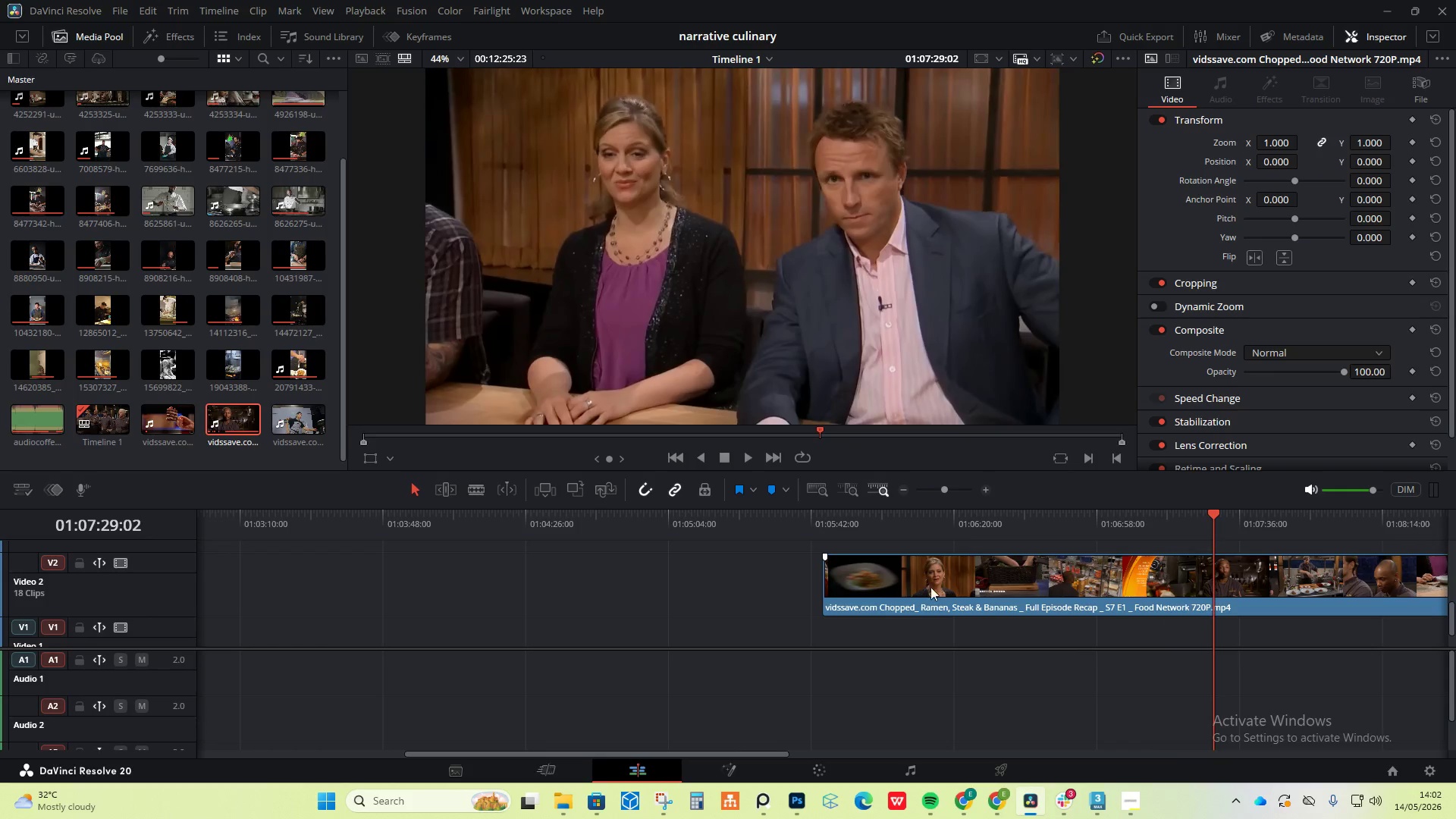 
hold_key(key=AltLeft, duration=0.88)
scroll: coordinate [714, 620], scroll_direction: down, amount: 5.0
 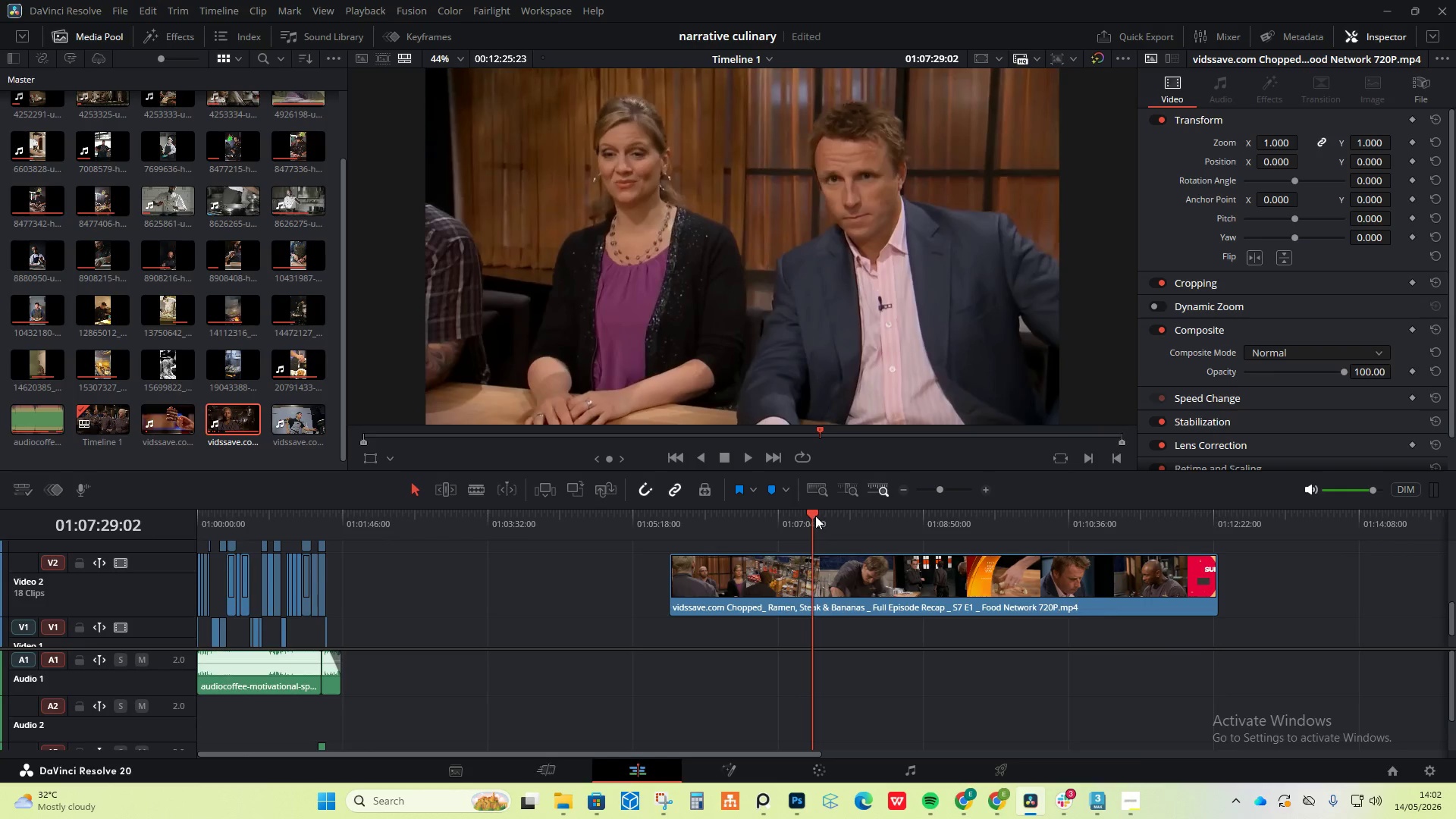 
left_click_drag(start_coordinate=[814, 516], to_coordinate=[874, 535])
 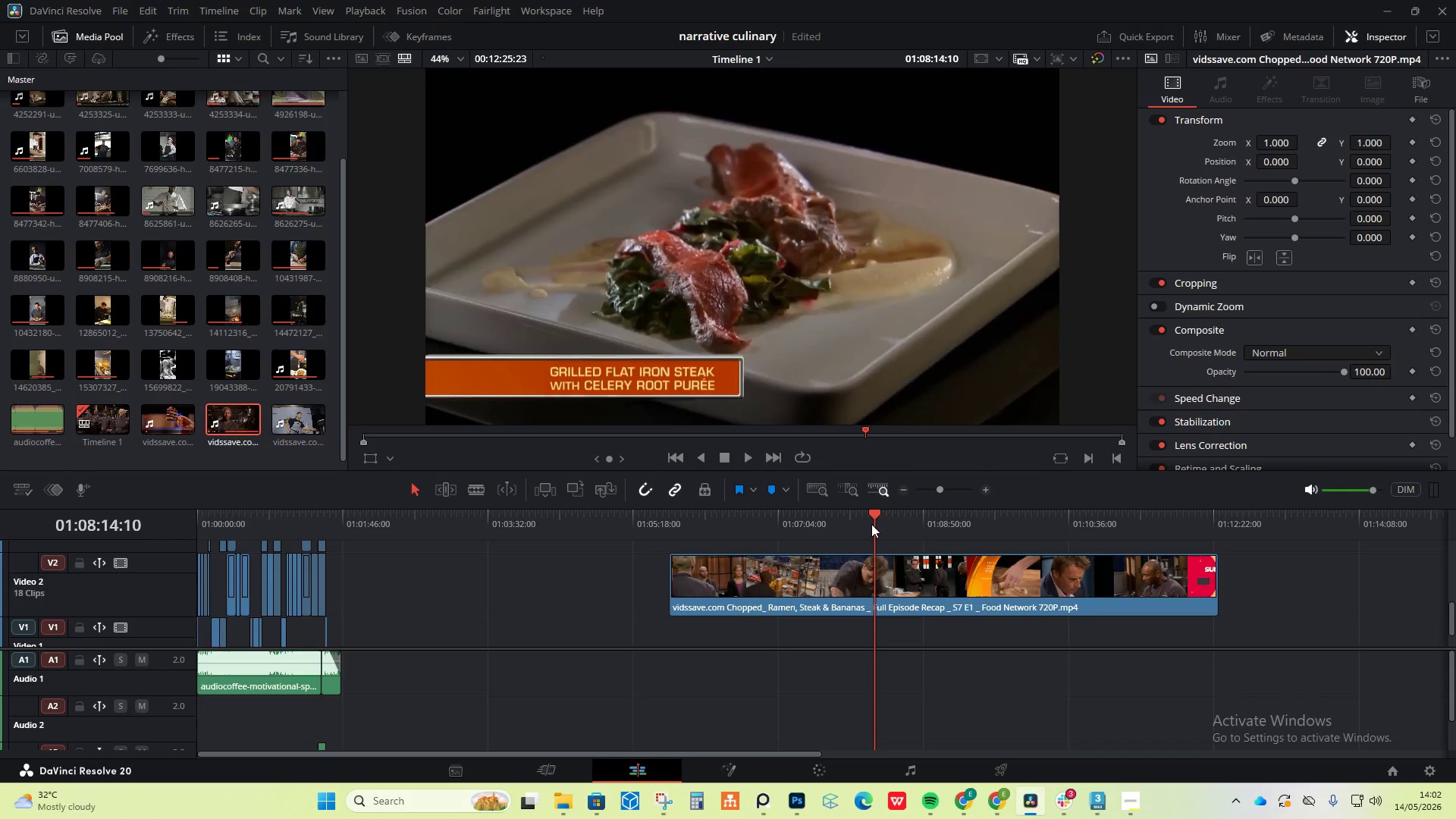 
left_click_drag(start_coordinate=[874, 512], to_coordinate=[892, 515])
 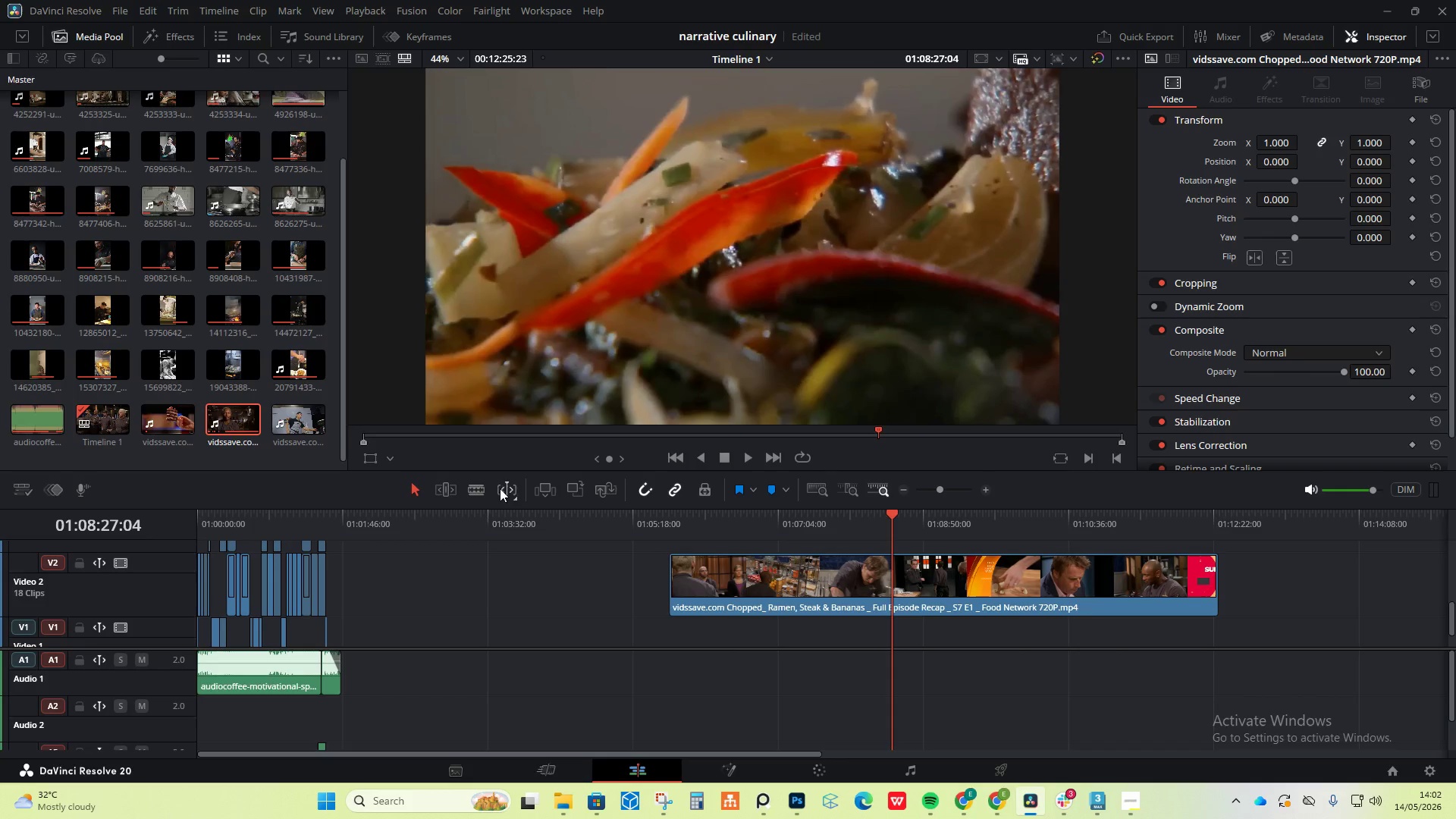 
left_click([479, 491])
 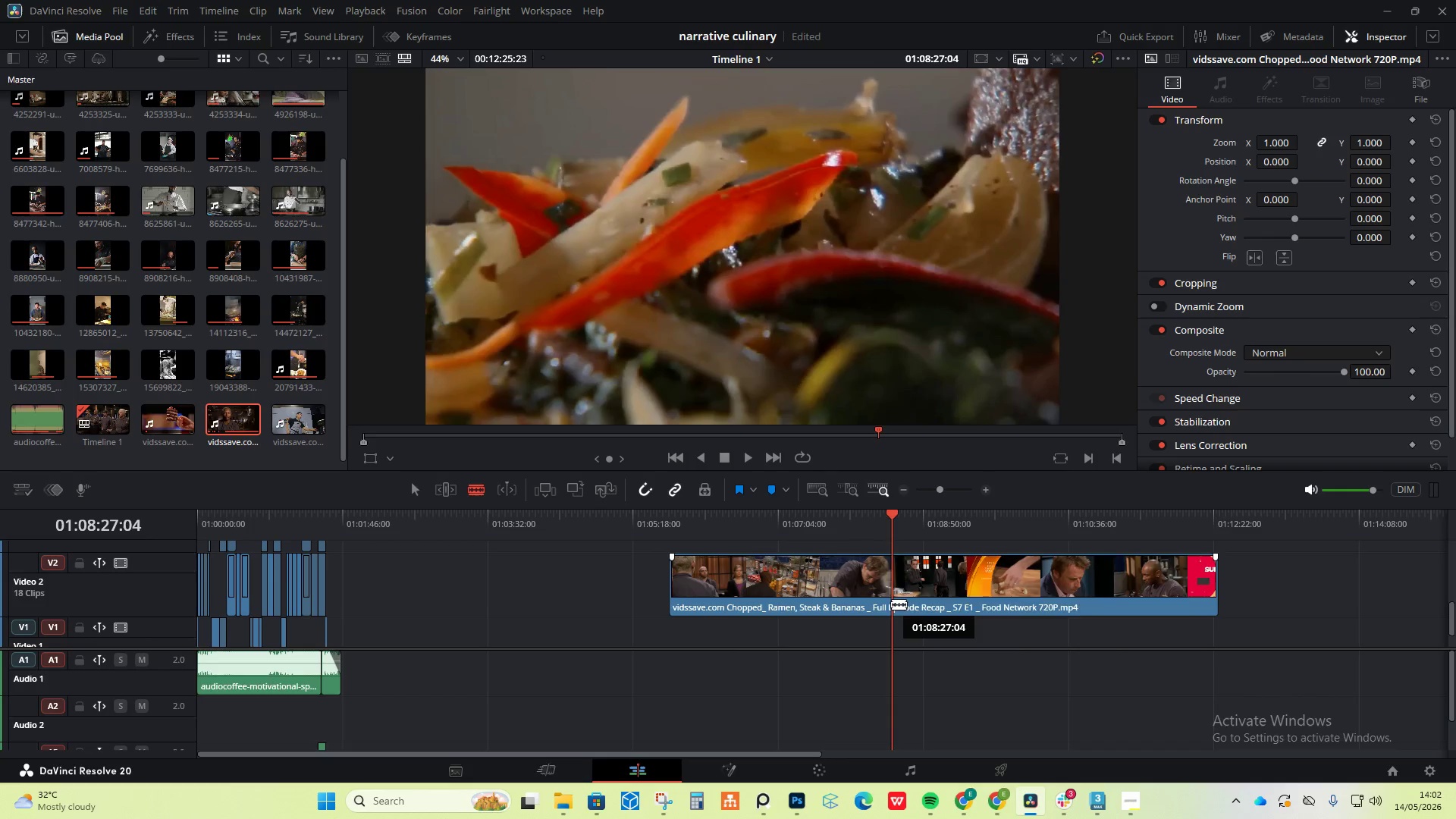 
left_click([891, 604])
 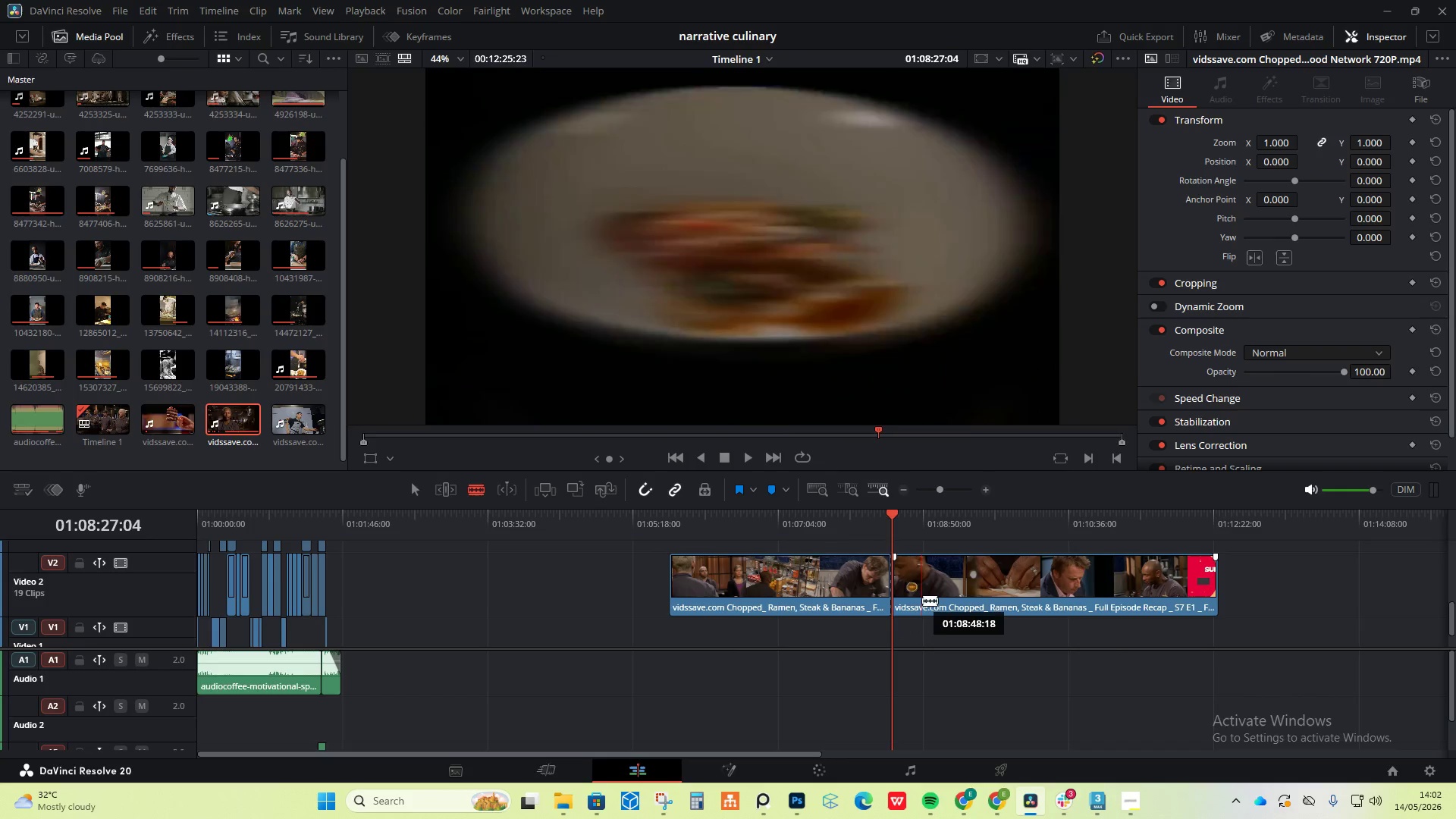 
wait(7.19)
 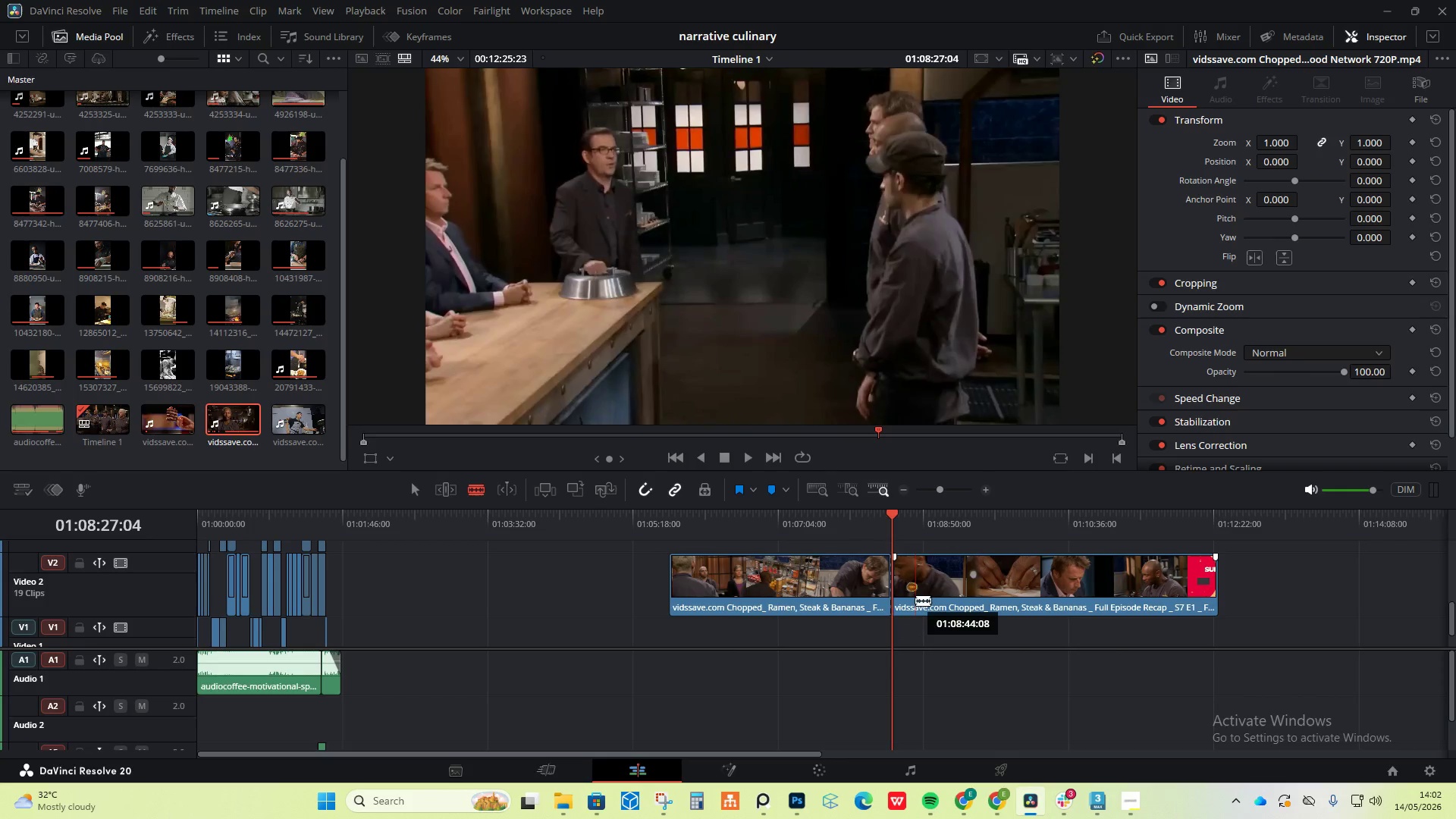 
double_click([771, 605])
 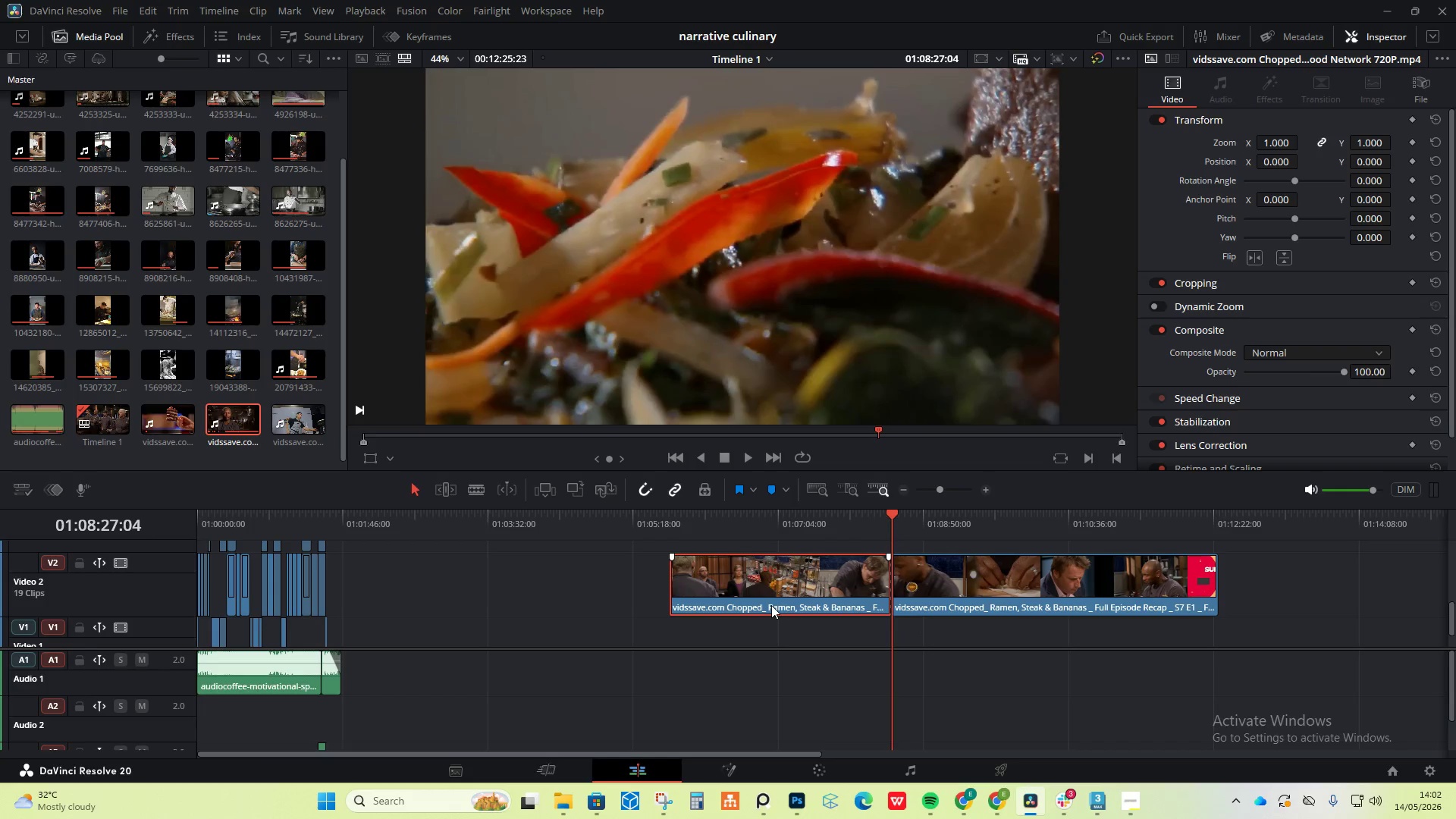 
right_click([771, 605])
 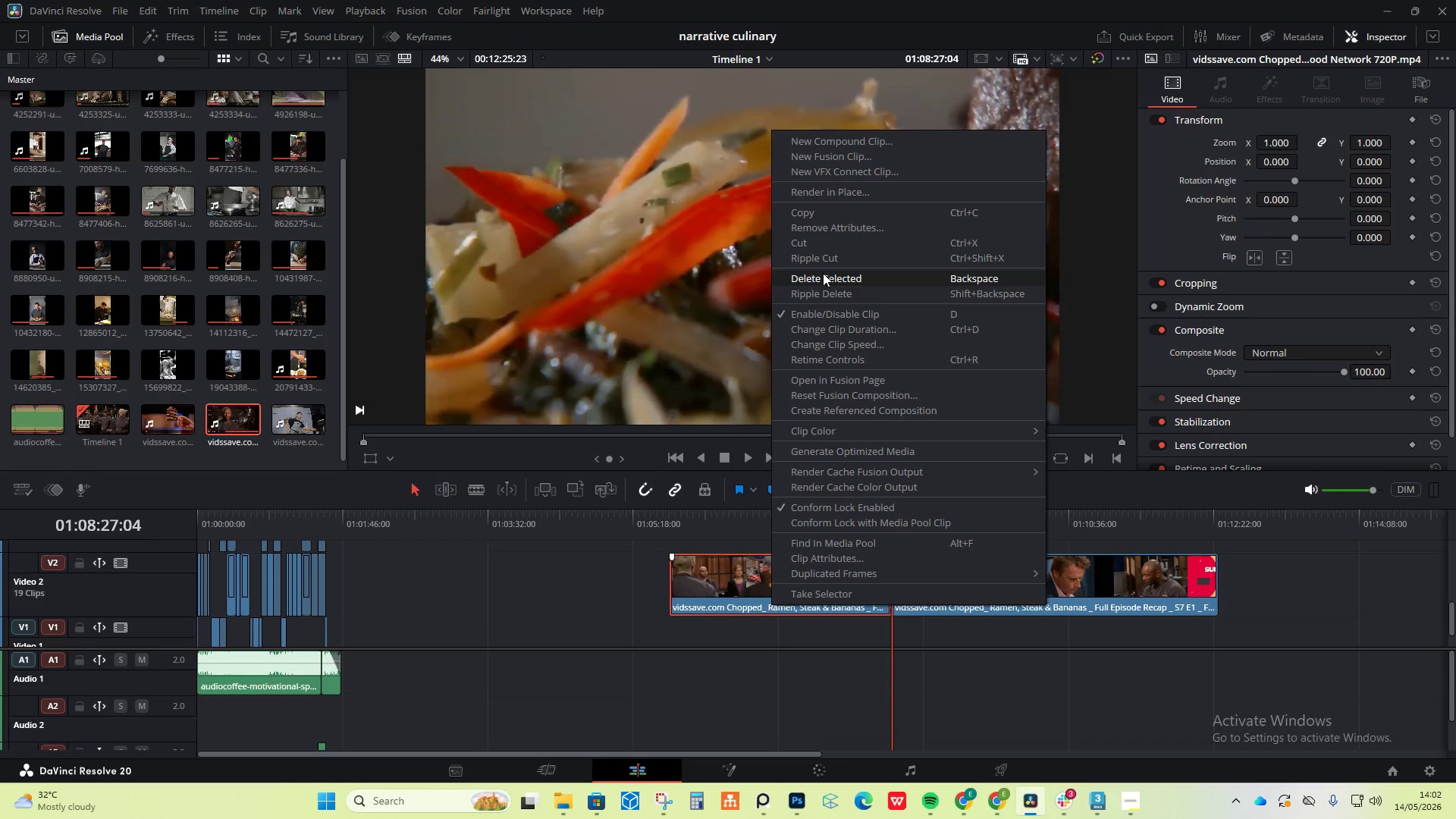 
left_click([826, 282])
 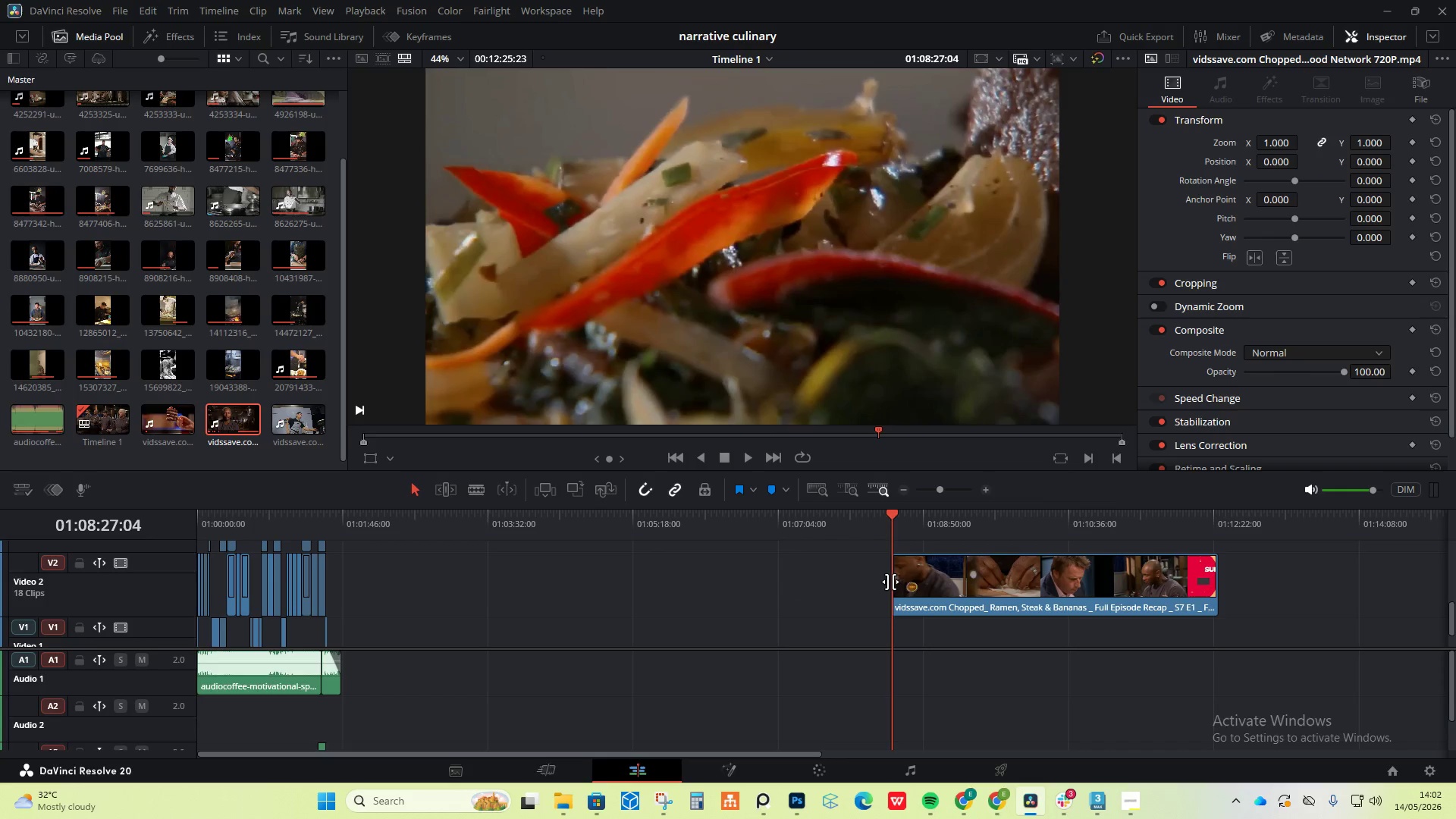 
key(Space)
 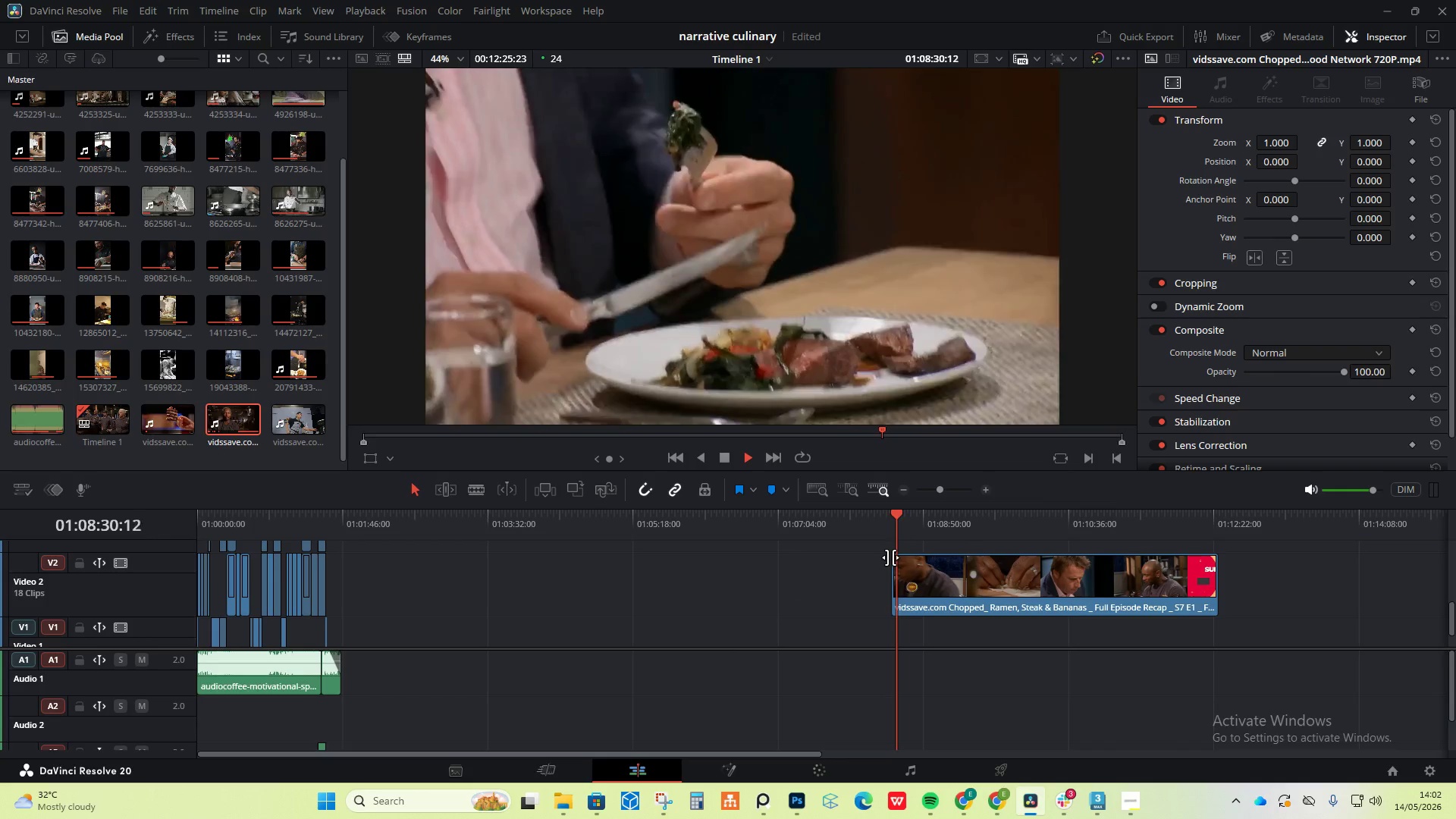 
key(Space)
 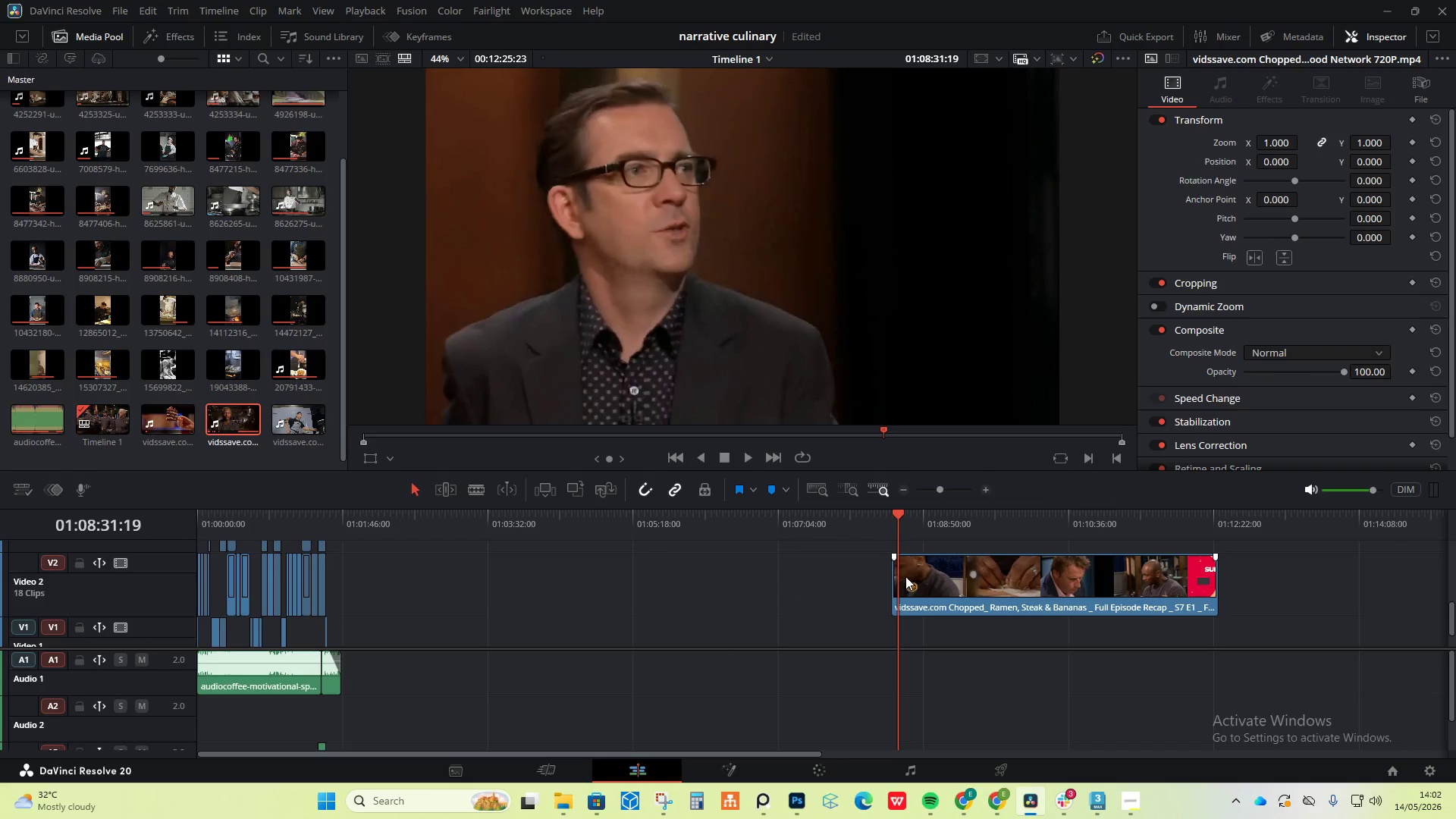 
hold_key(key=AltLeft, duration=0.48)
 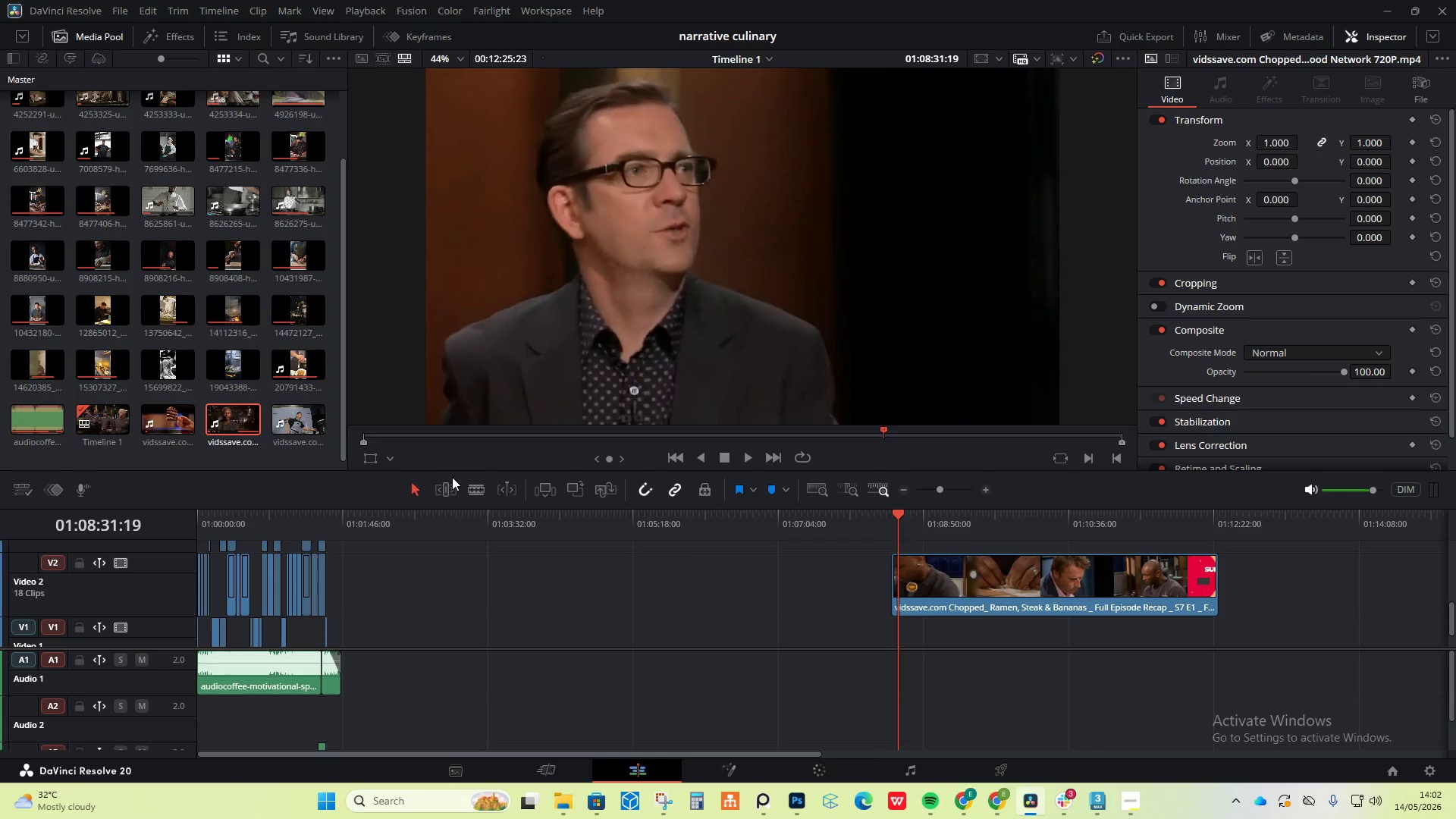 
left_click([481, 488])
 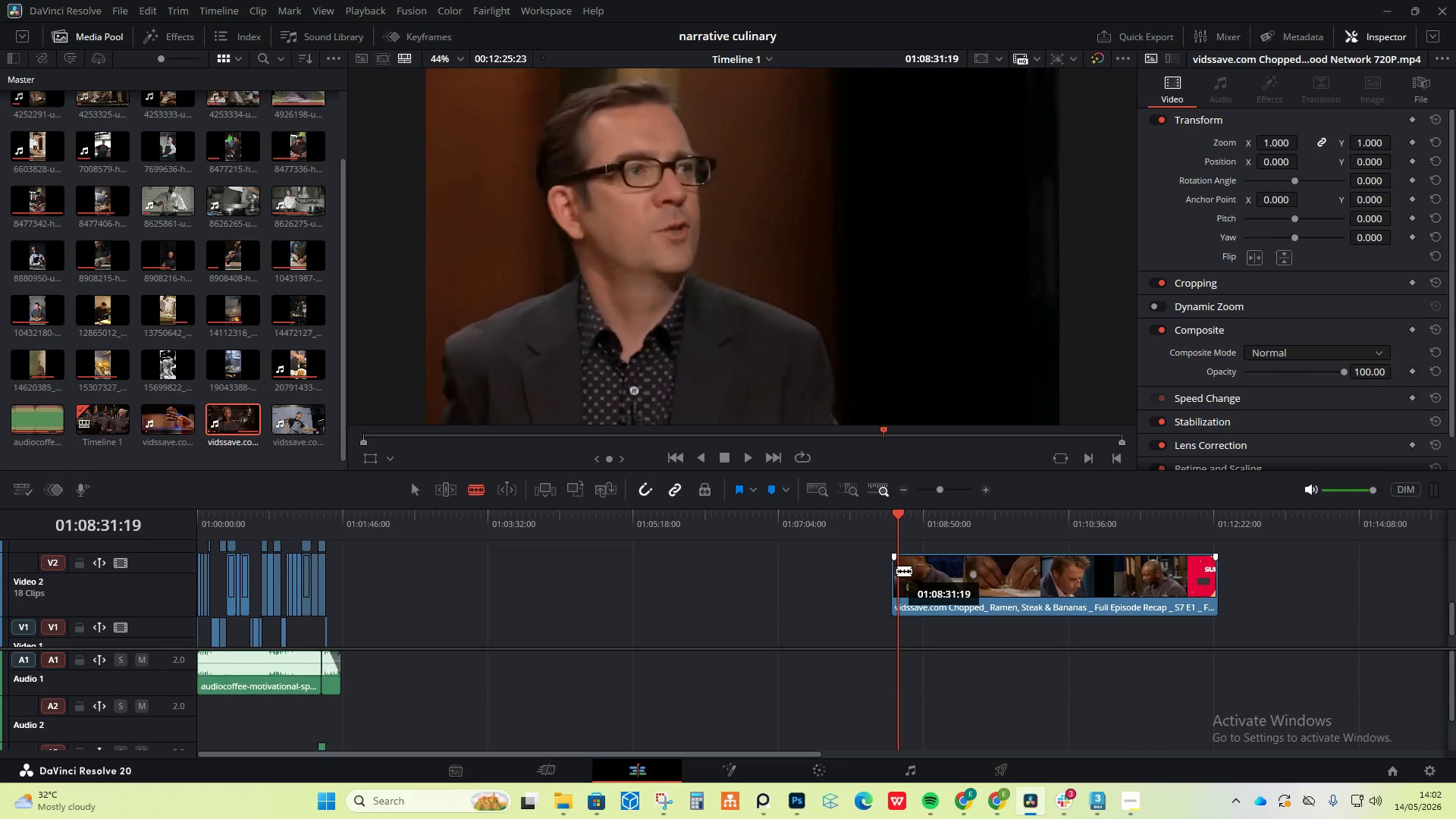 
hold_key(key=AltLeft, duration=1.0)
scroll: coordinate [792, 559], scroll_direction: up, amount: 15.0
 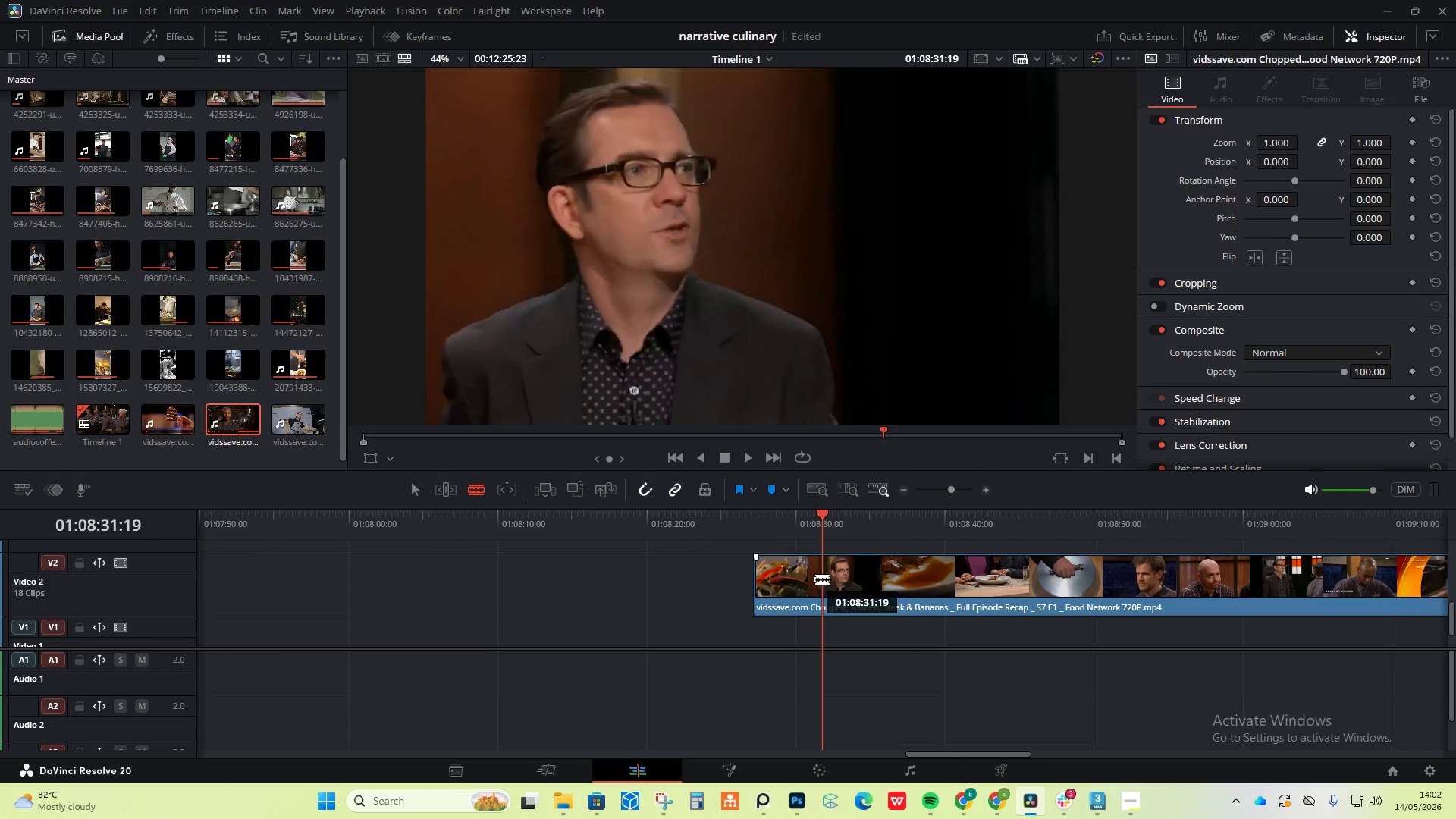 
wait(6.55)
 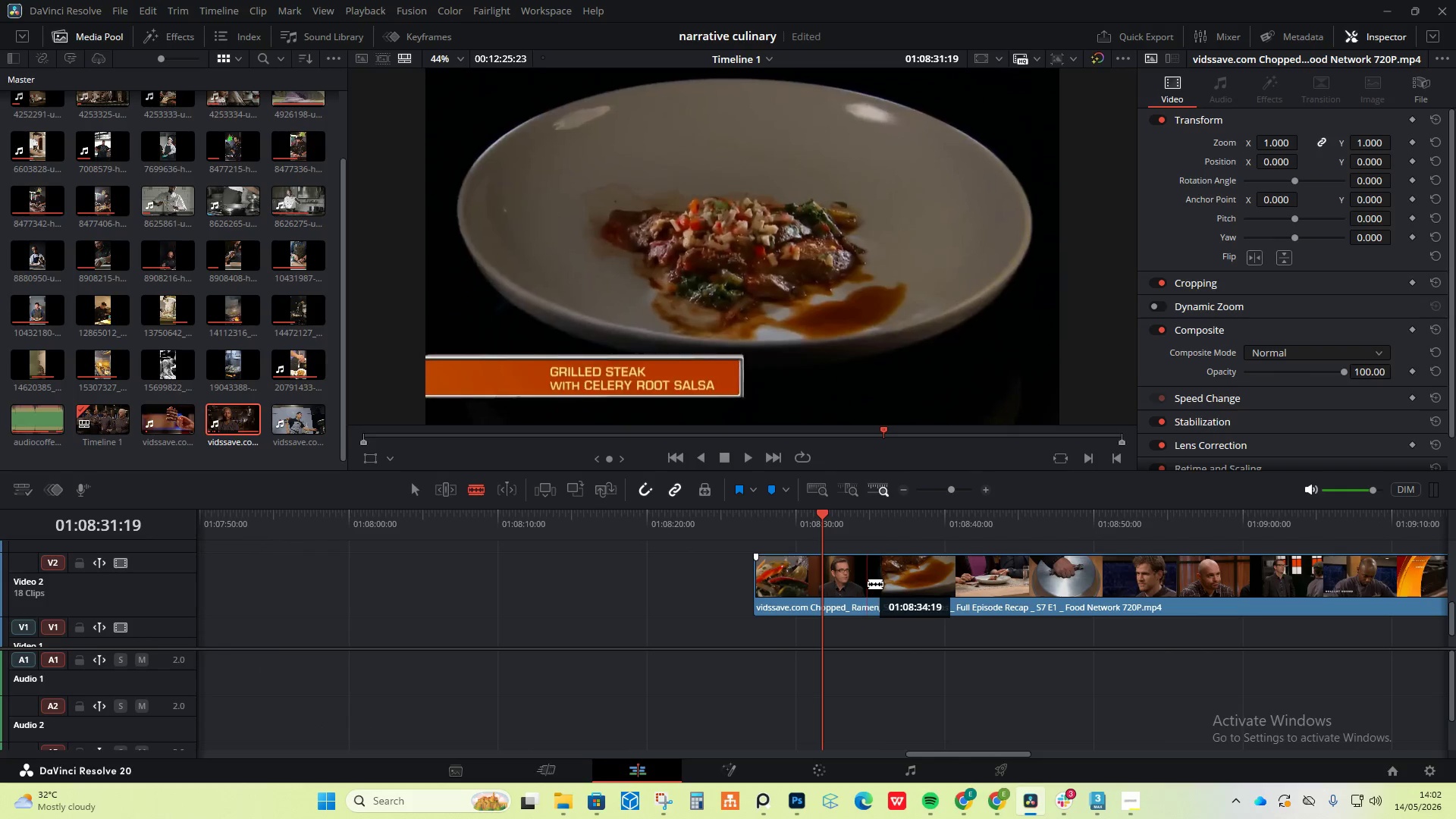 
left_click([811, 578])
 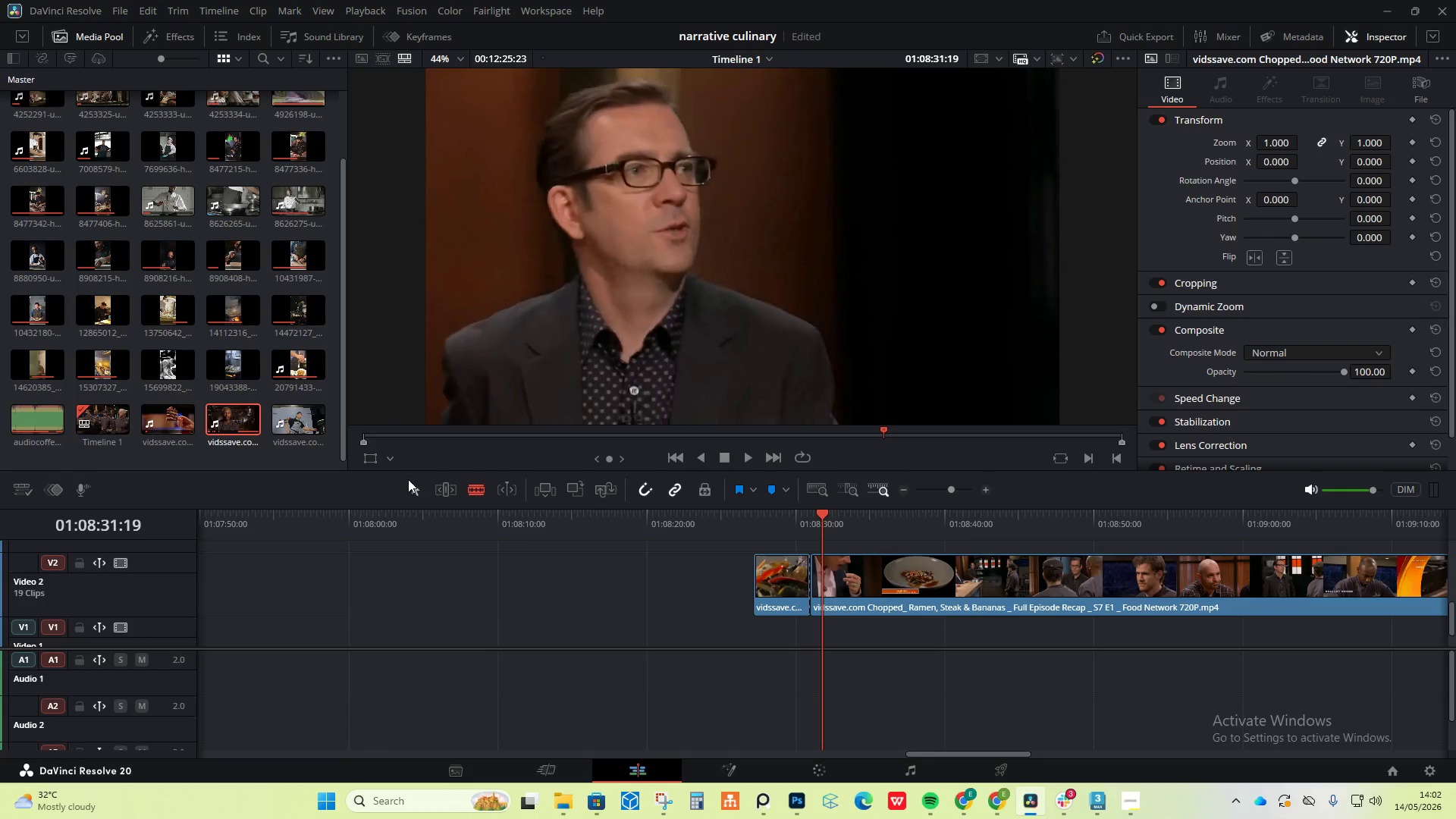 
double_click([416, 484])
 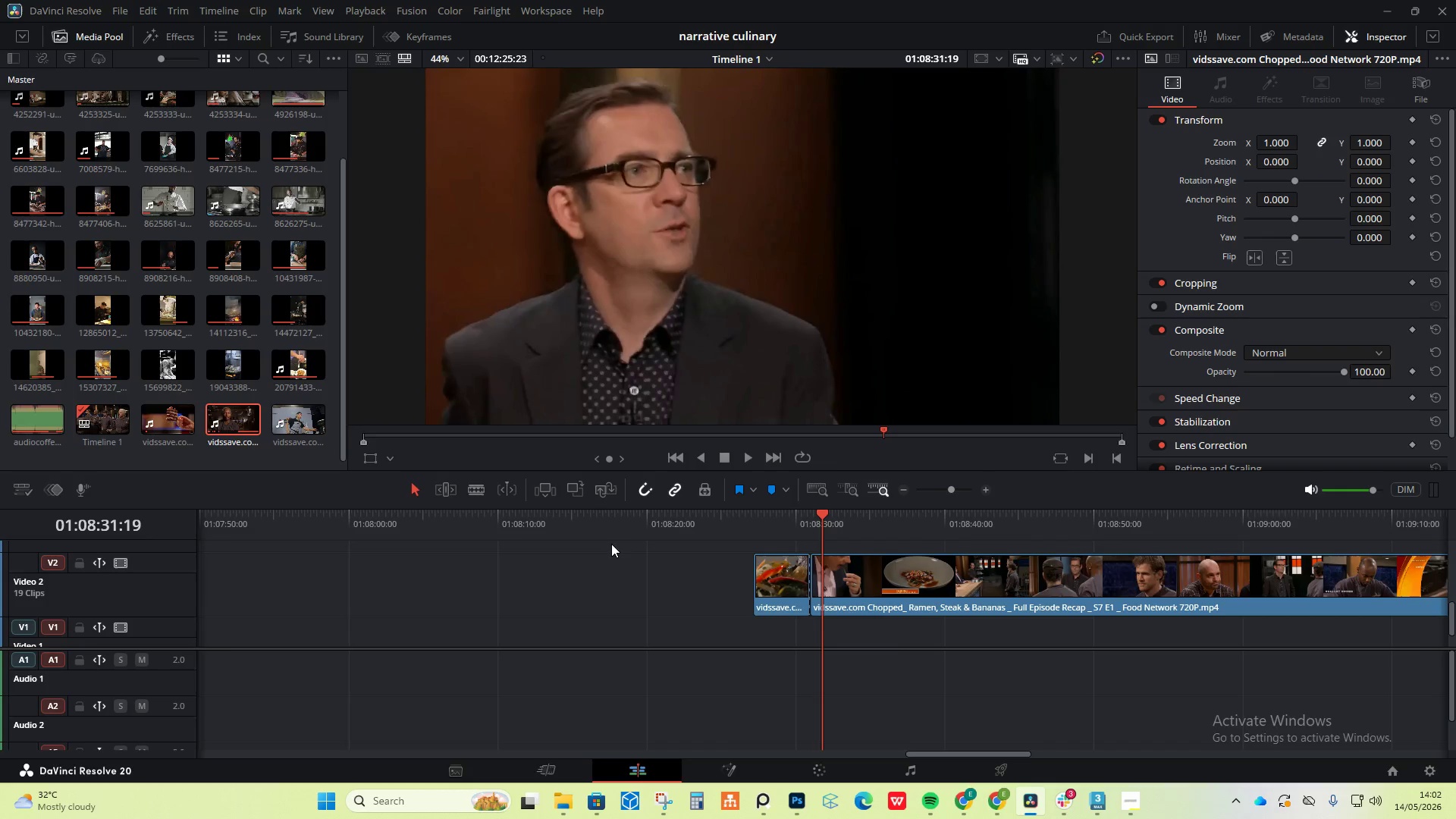 
hold_key(key=AltLeft, duration=0.72)
scroll: coordinate [673, 601], scroll_direction: down, amount: 6.0
 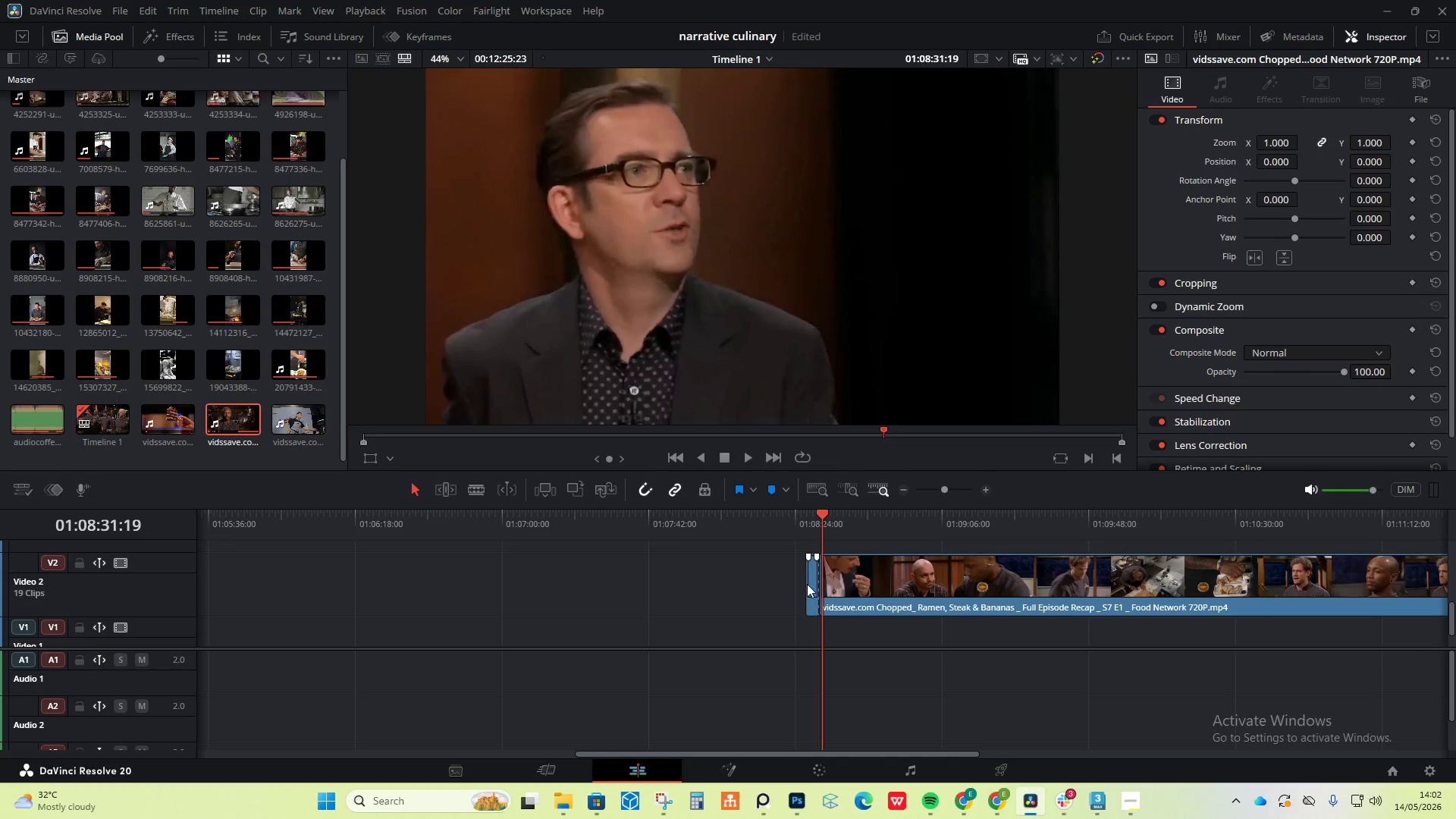 
left_click_drag(start_coordinate=[808, 584], to_coordinate=[413, 565])
 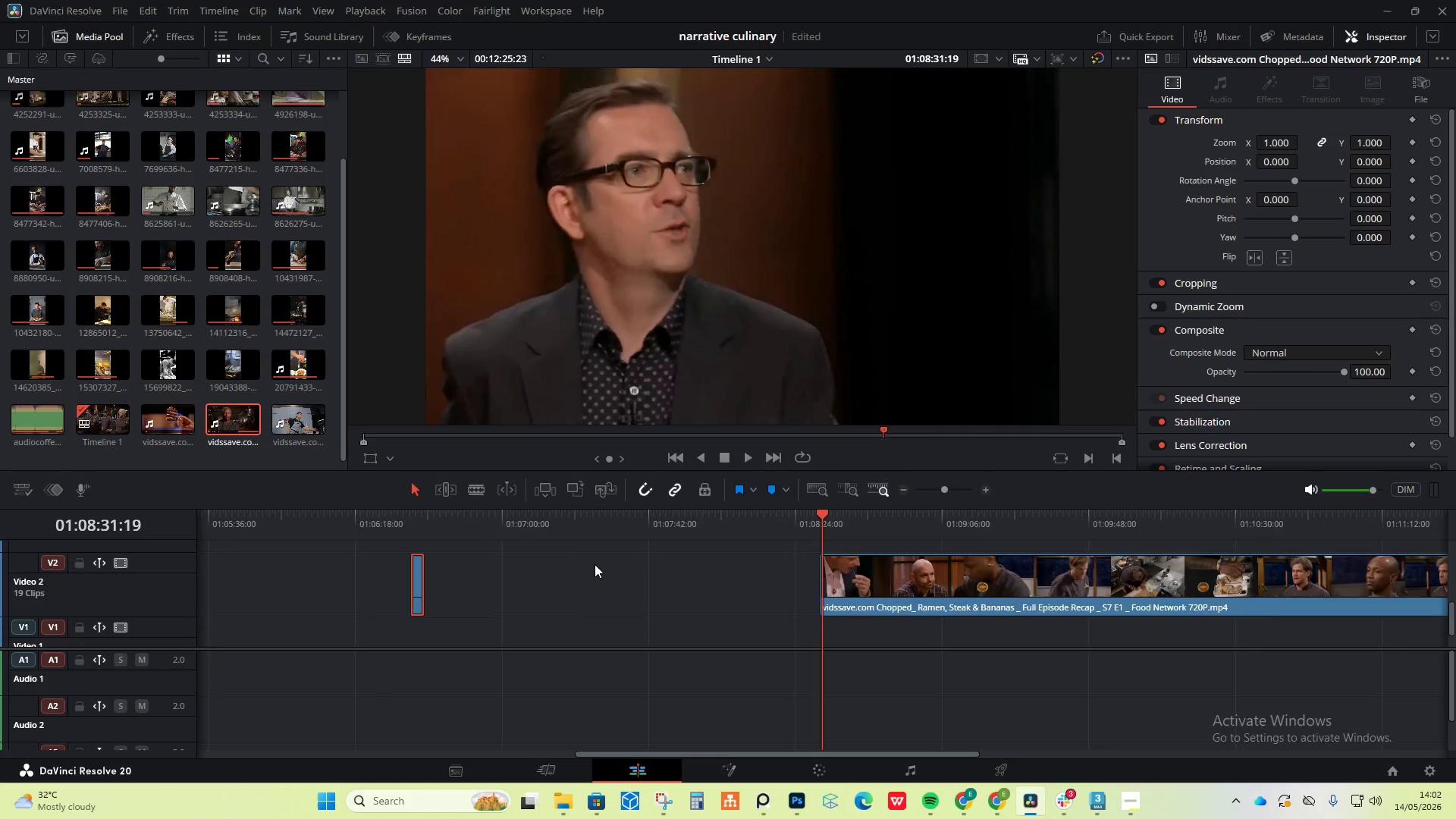 
hold_key(key=AltLeft, duration=0.91)
scroll: coordinate [595, 564], scroll_direction: down, amount: 5.0
 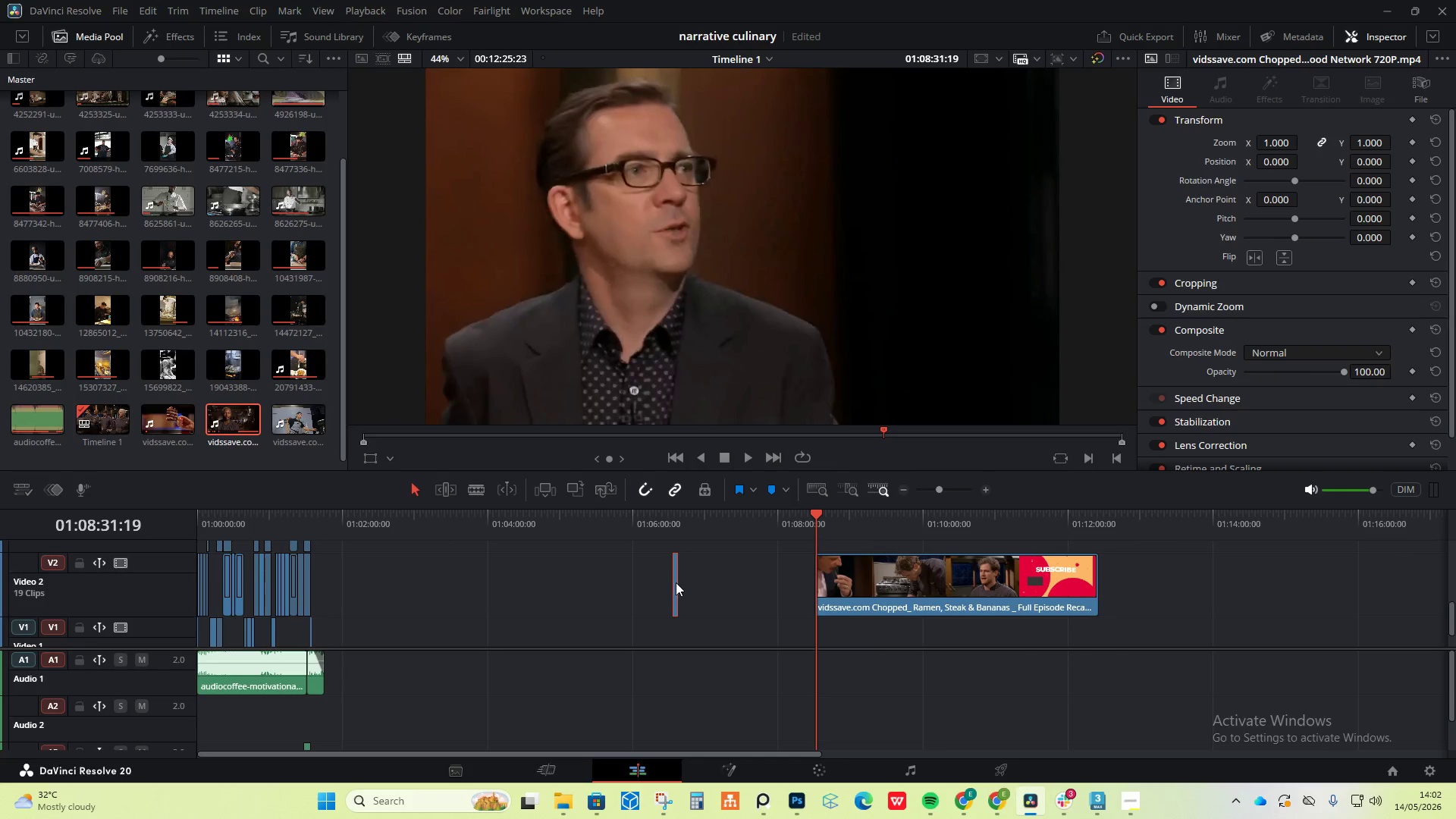 
left_click_drag(start_coordinate=[676, 582], to_coordinate=[320, 618])
 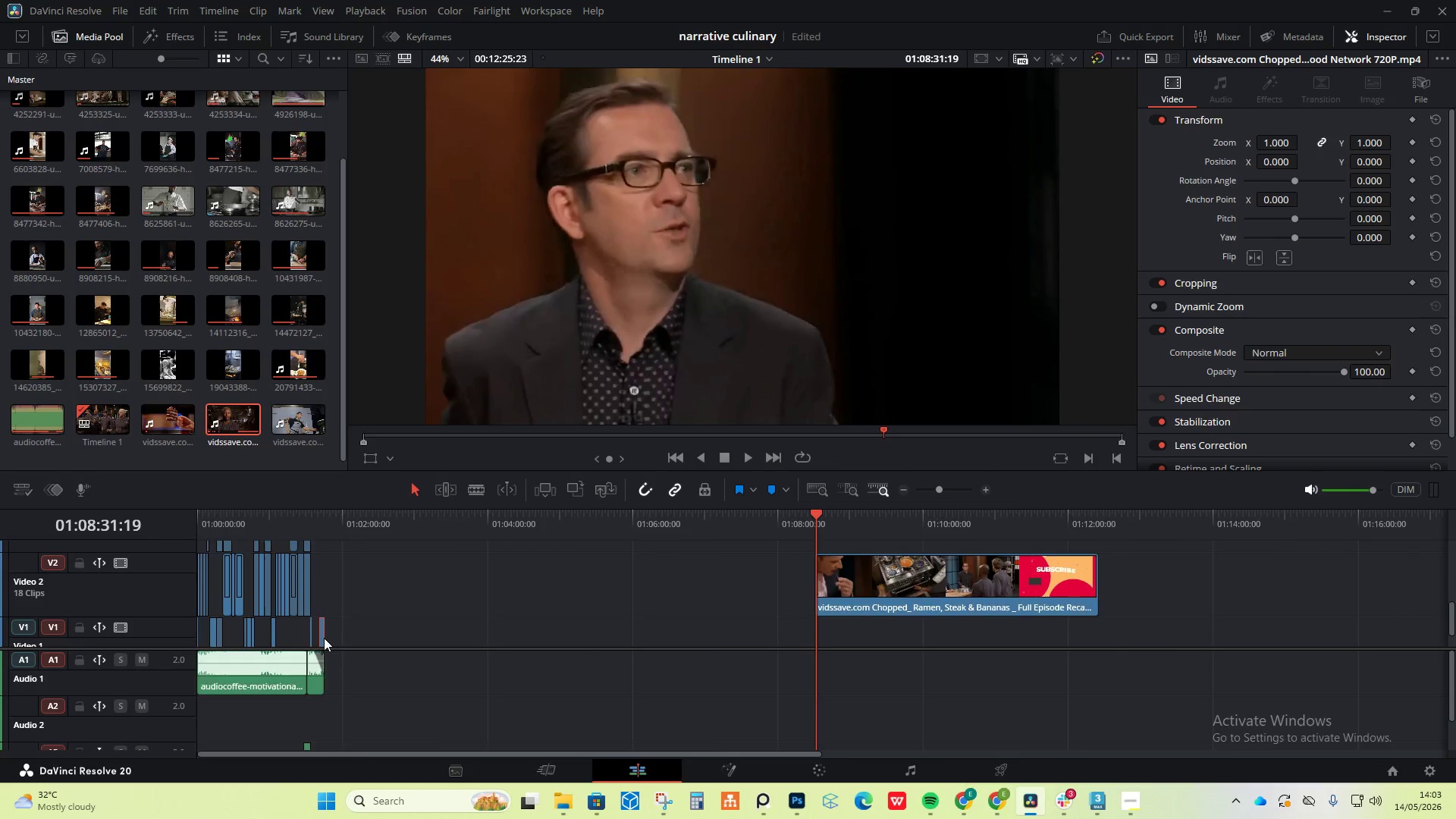 
hold_key(key=AltLeft, duration=1.45)
scroll: coordinate [532, 643], scroll_direction: down, amount: 1.0
 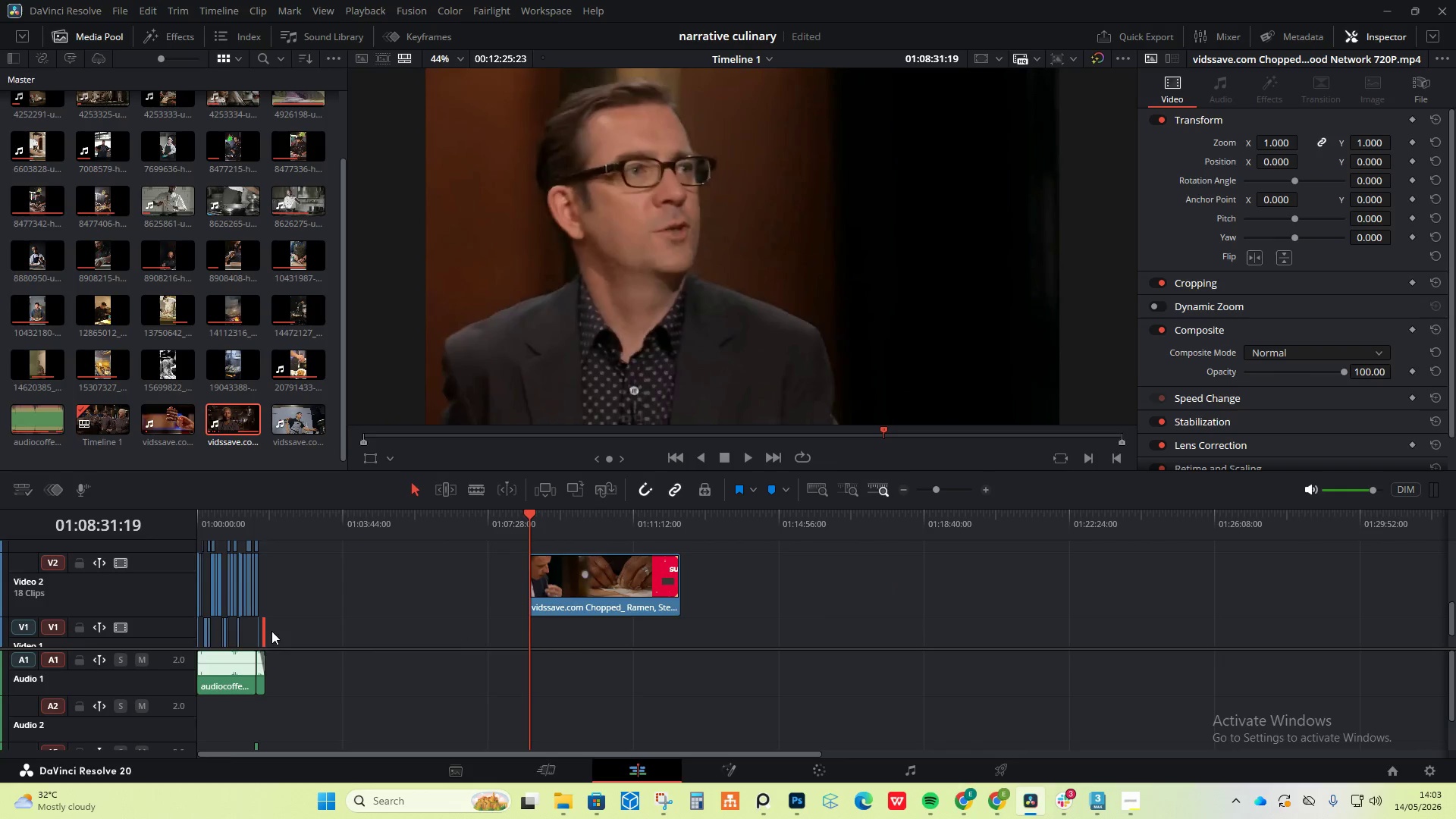 
hold_key(key=AltLeft, duration=0.77)
scroll: coordinate [265, 645], scroll_direction: up, amount: 5.0
 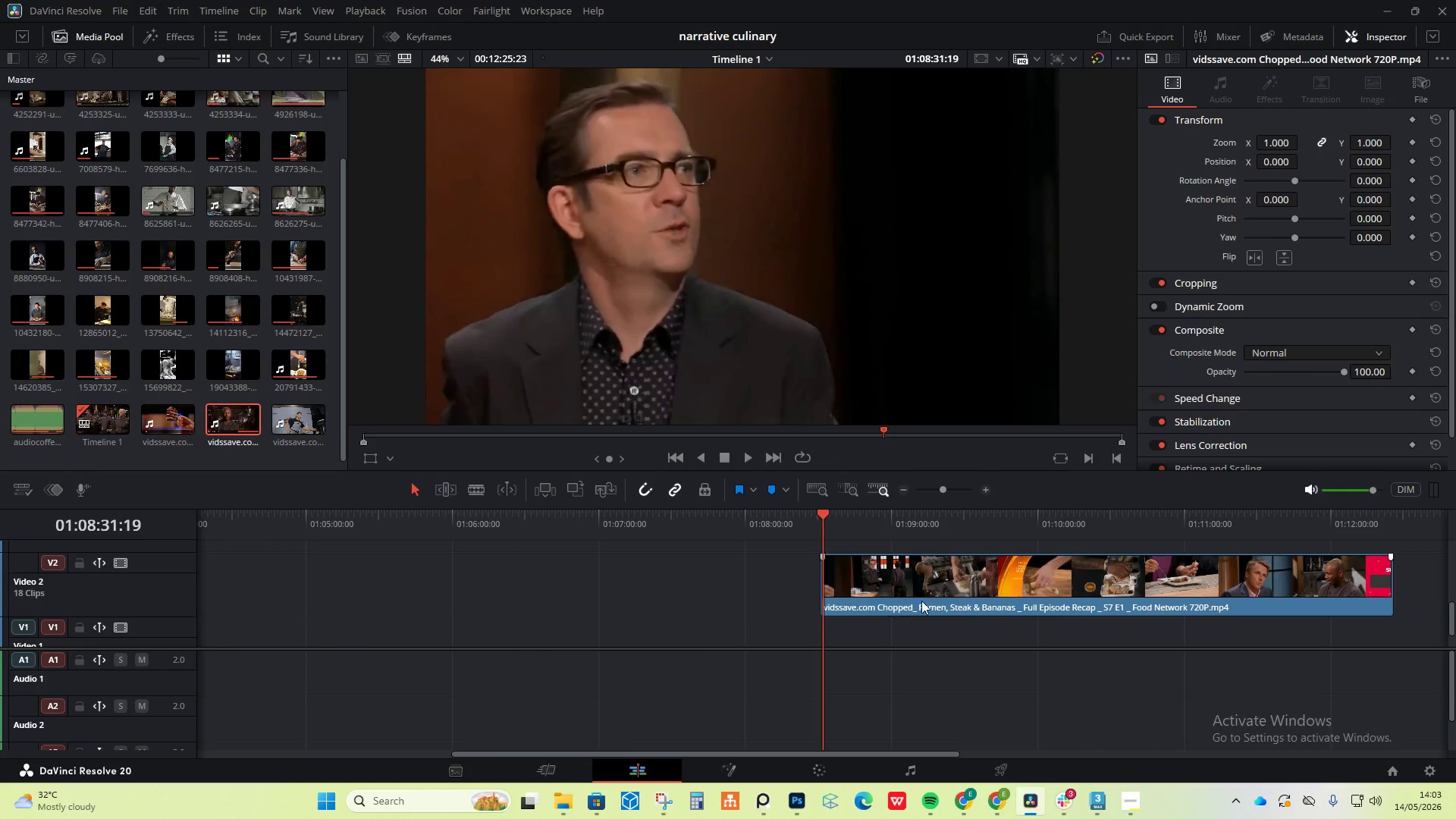 
left_click_drag(start_coordinate=[927, 597], to_coordinate=[237, 590])
 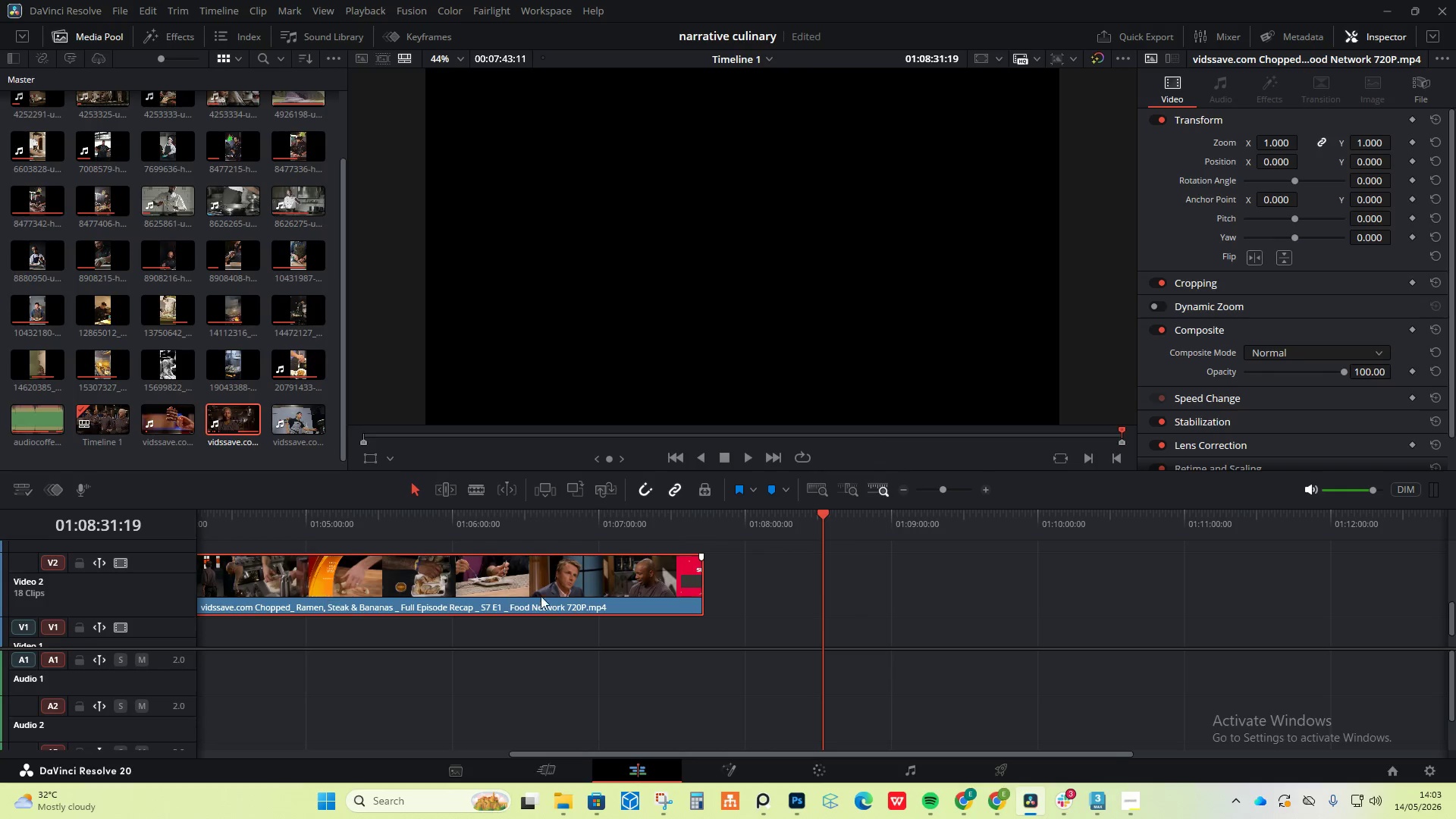 
hold_key(key=AltLeft, duration=1.58)
scroll: coordinate [577, 606], scroll_direction: down, amount: 6.0
 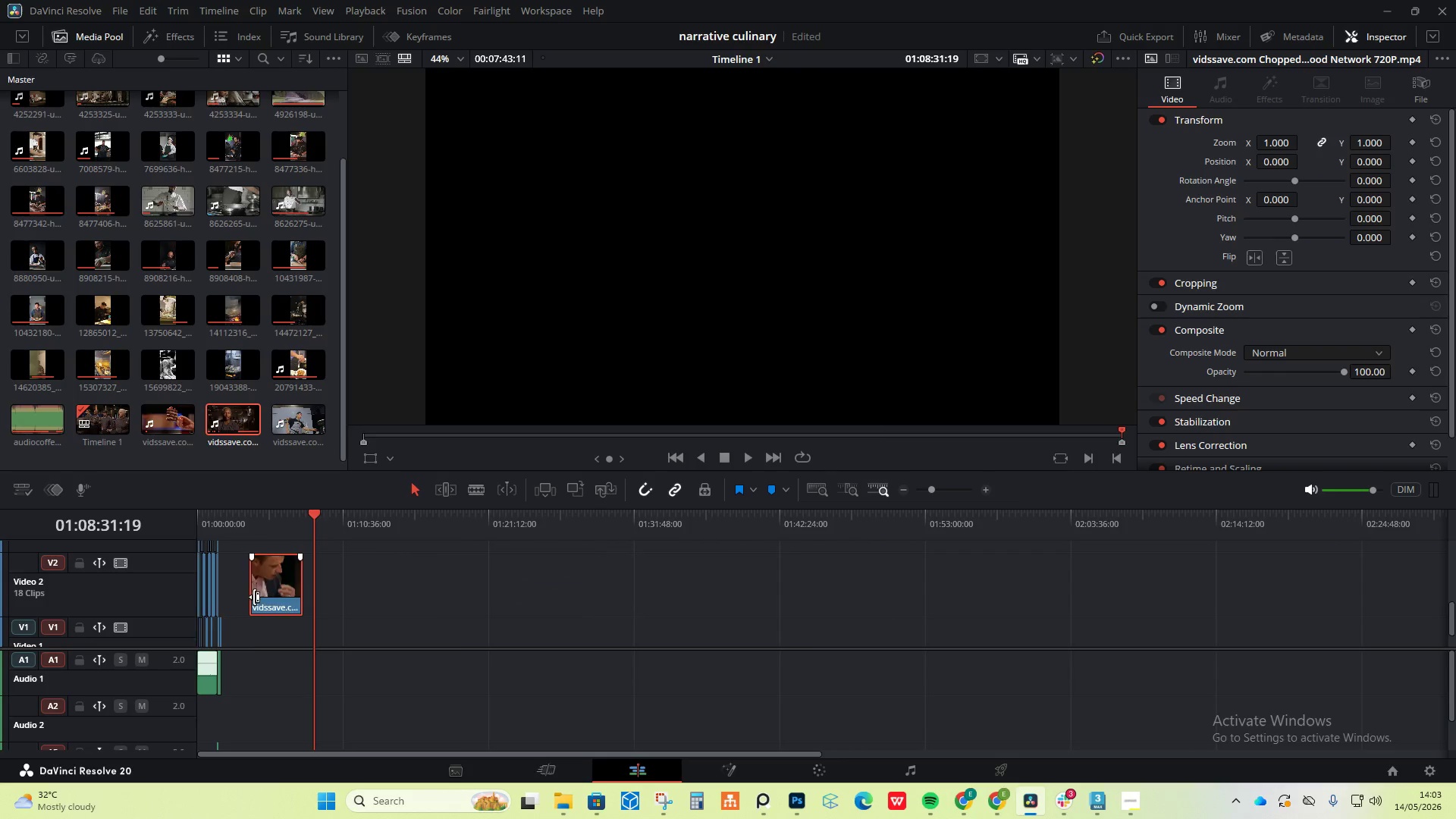 
scroll: coordinate [264, 603], scroll_direction: up, amount: 8.0
 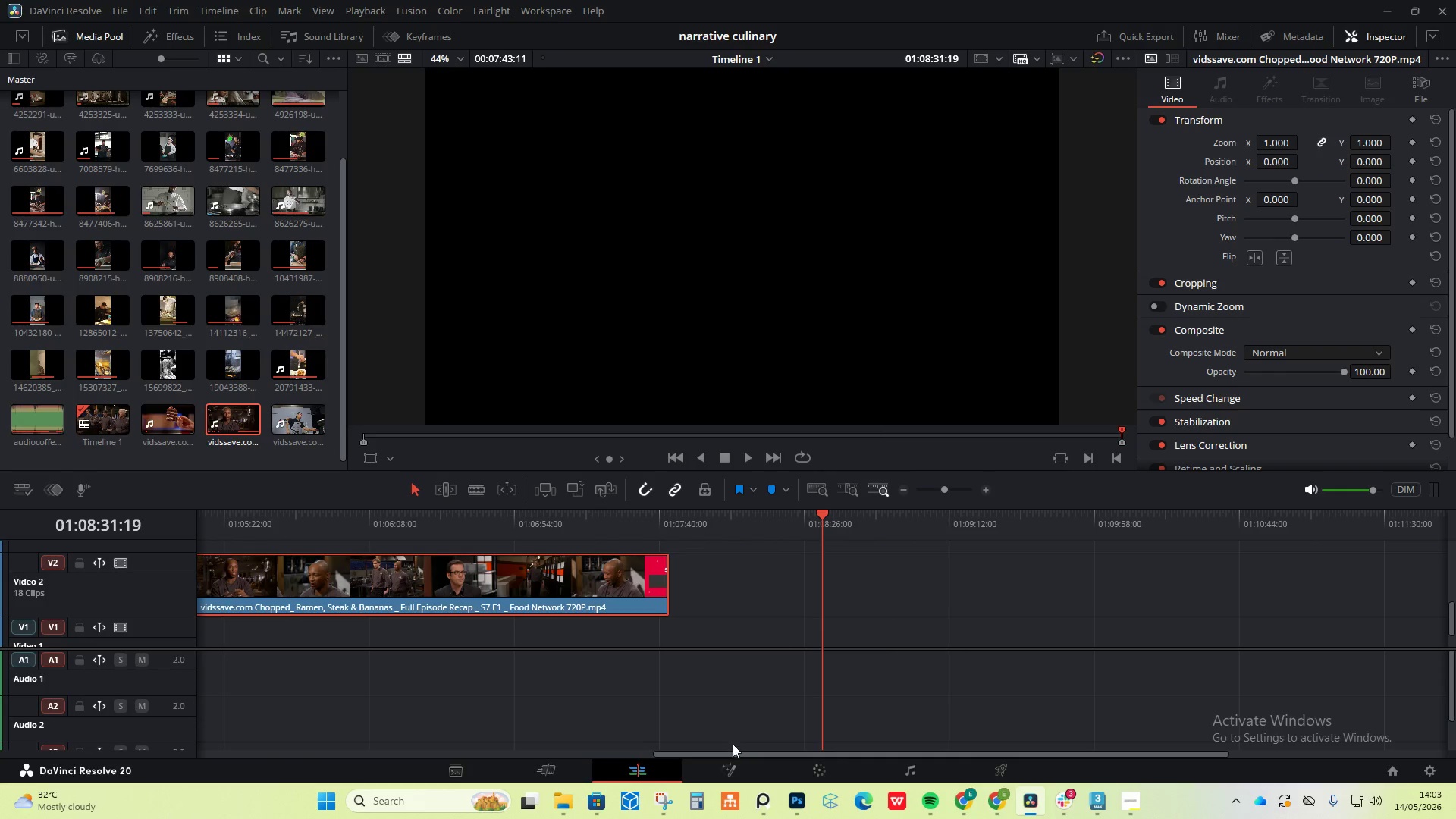 
left_click_drag(start_coordinate=[736, 755], to_coordinate=[266, 701])
 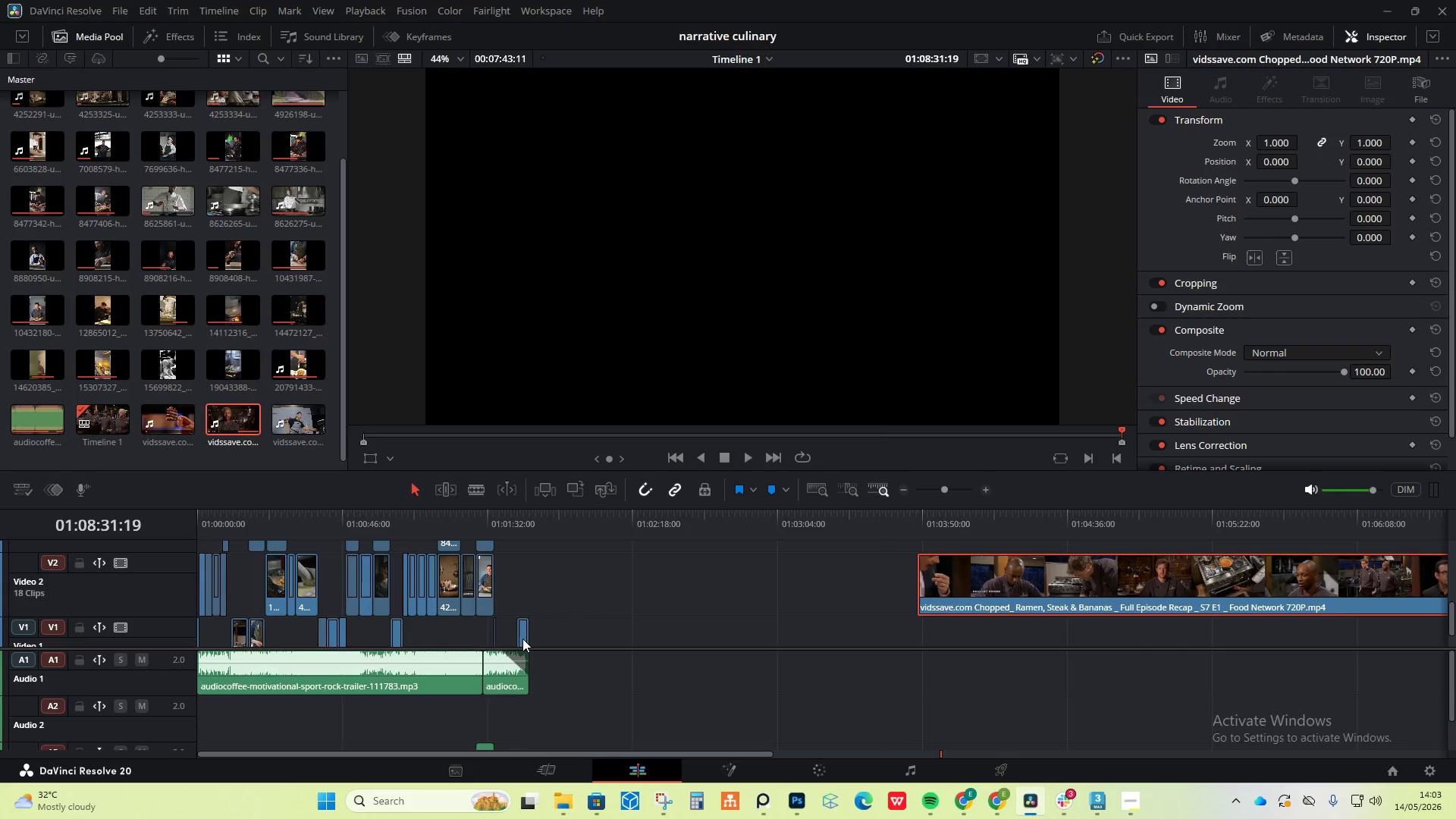 
left_click_drag(start_coordinate=[525, 635], to_coordinate=[509, 632])
 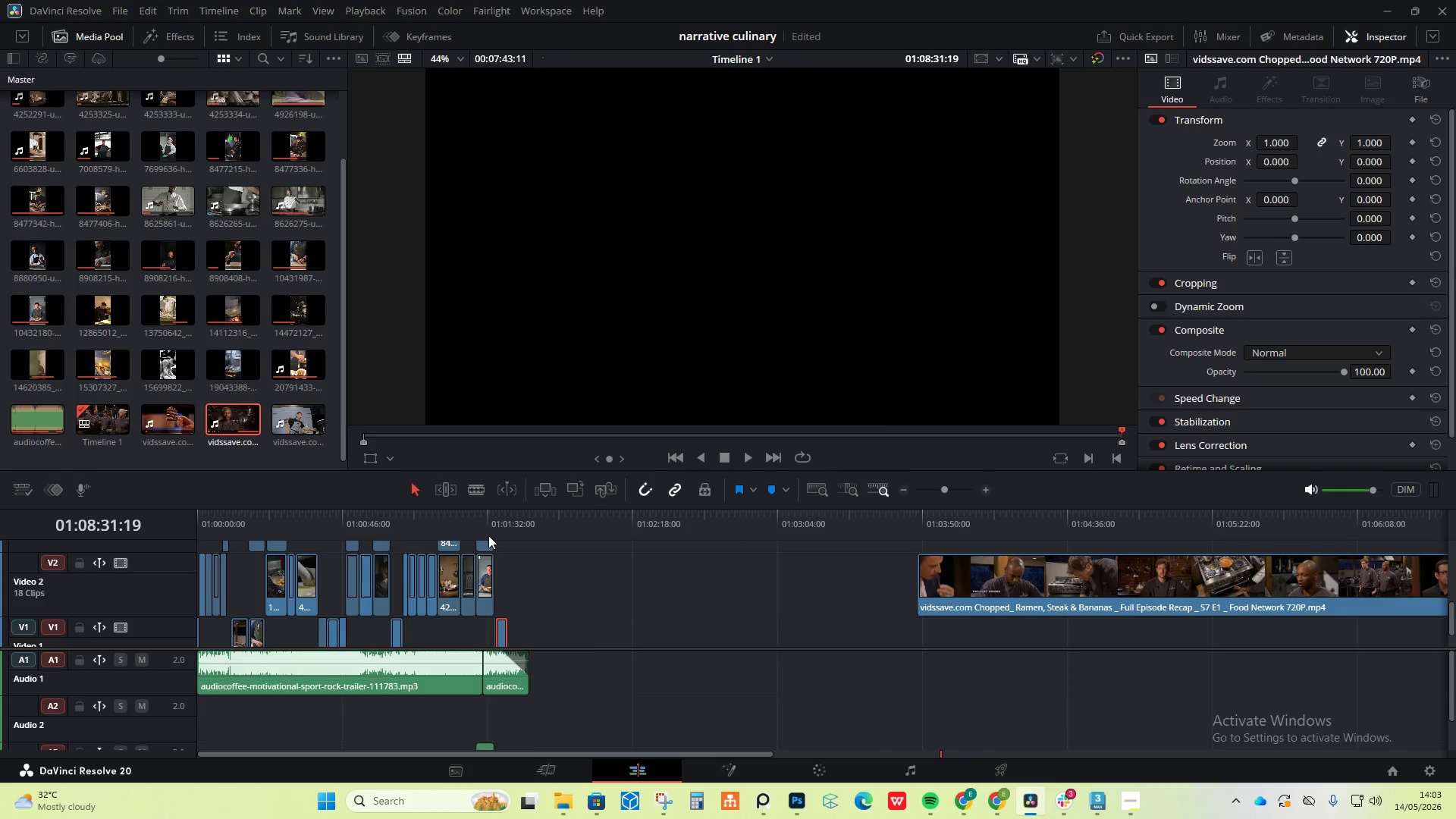 
left_click([485, 523])
 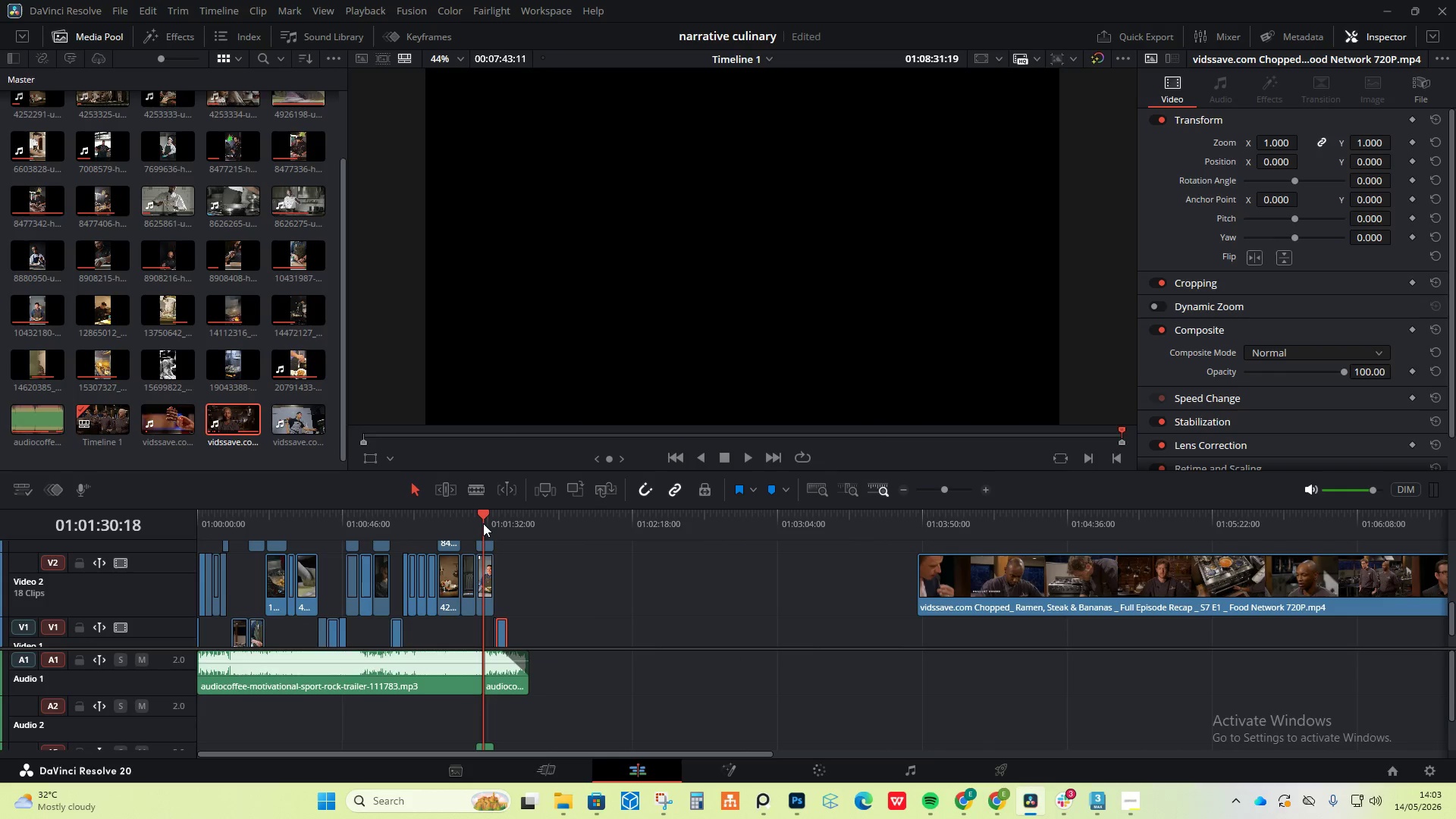 
key(Space)
 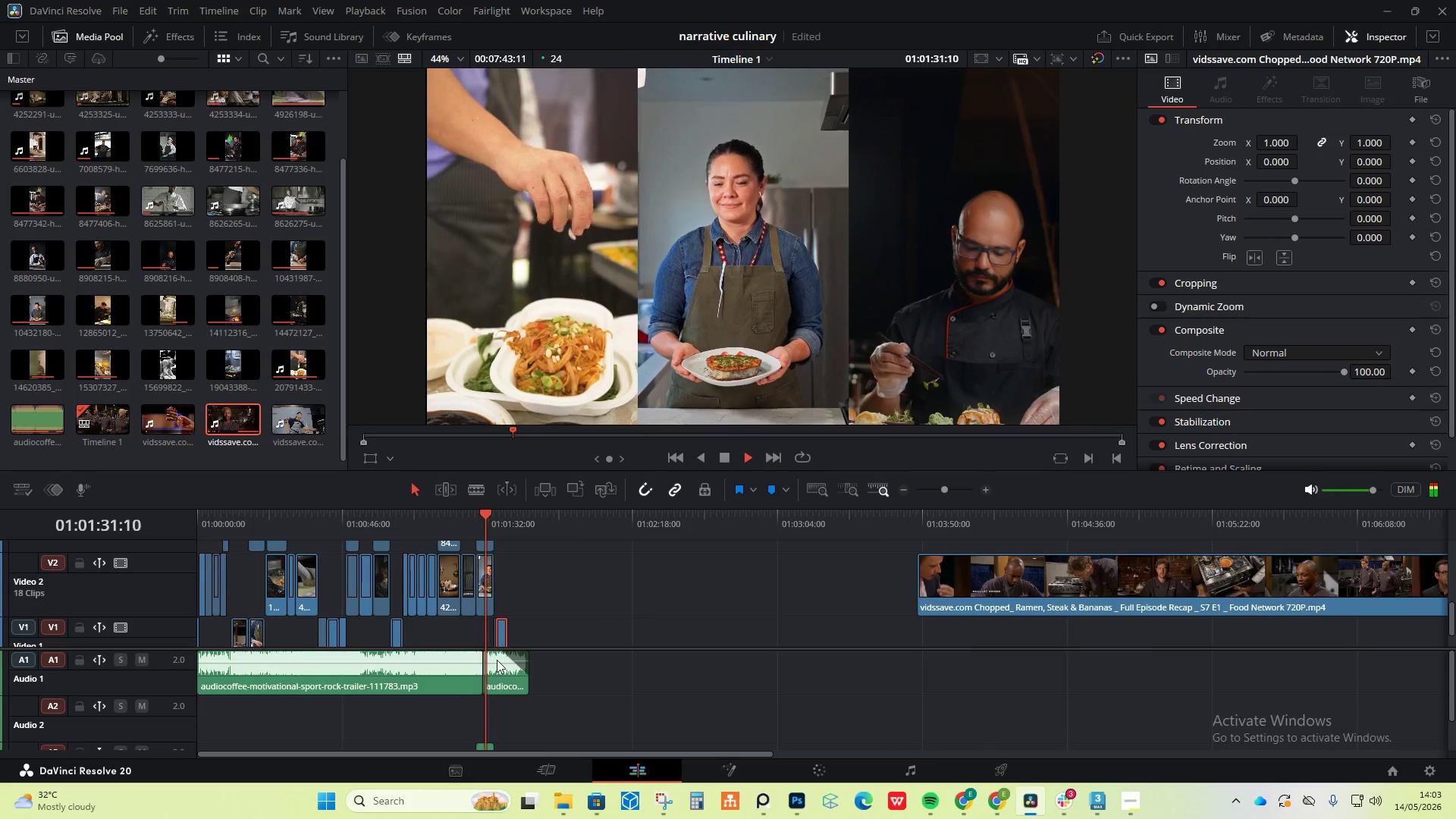 
hold_key(key=AltLeft, duration=1.06)
scroll: coordinate [506, 640], scroll_direction: up, amount: 6.0
 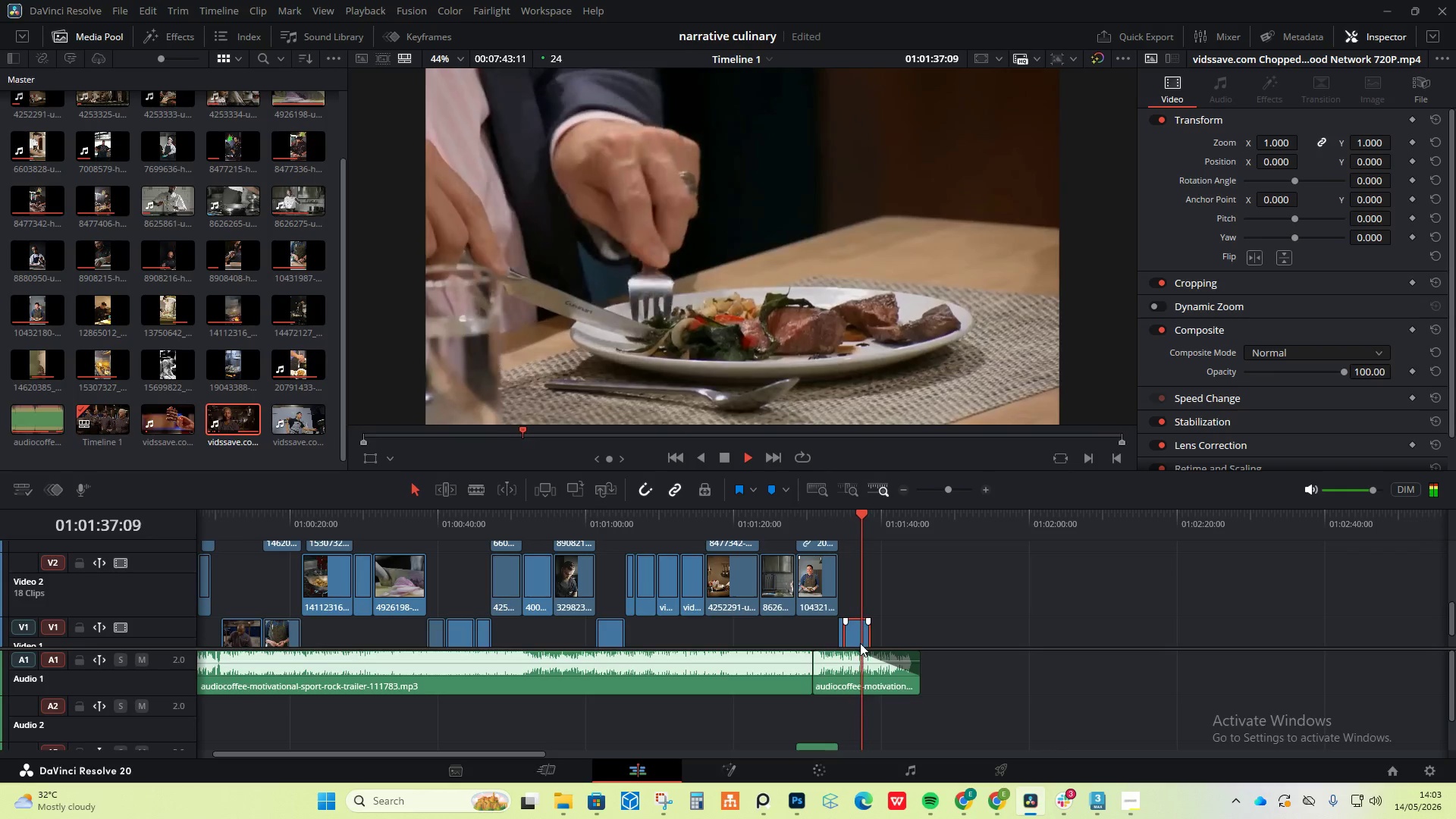 
wait(6.44)
 